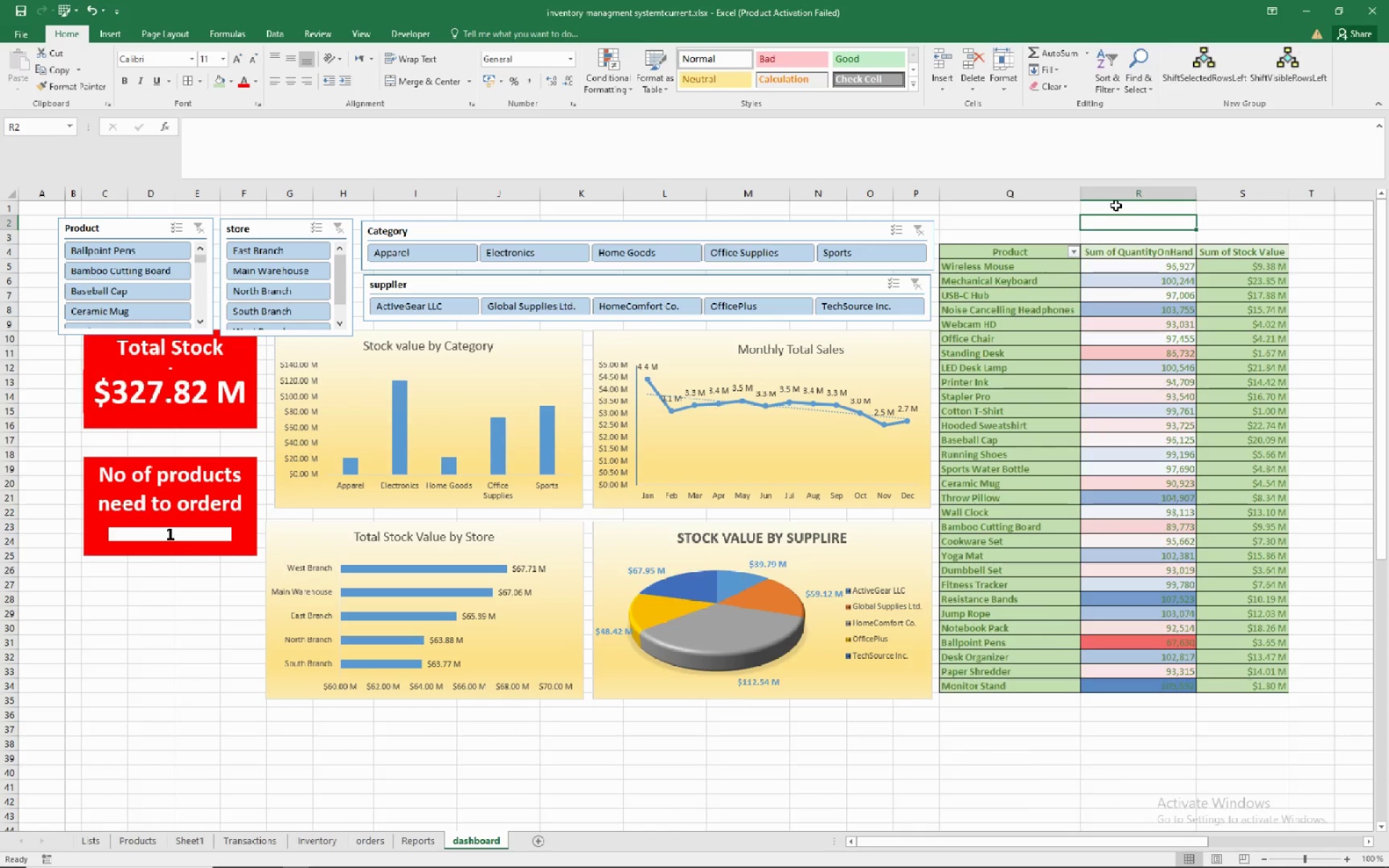 
left_click([218, 83])
 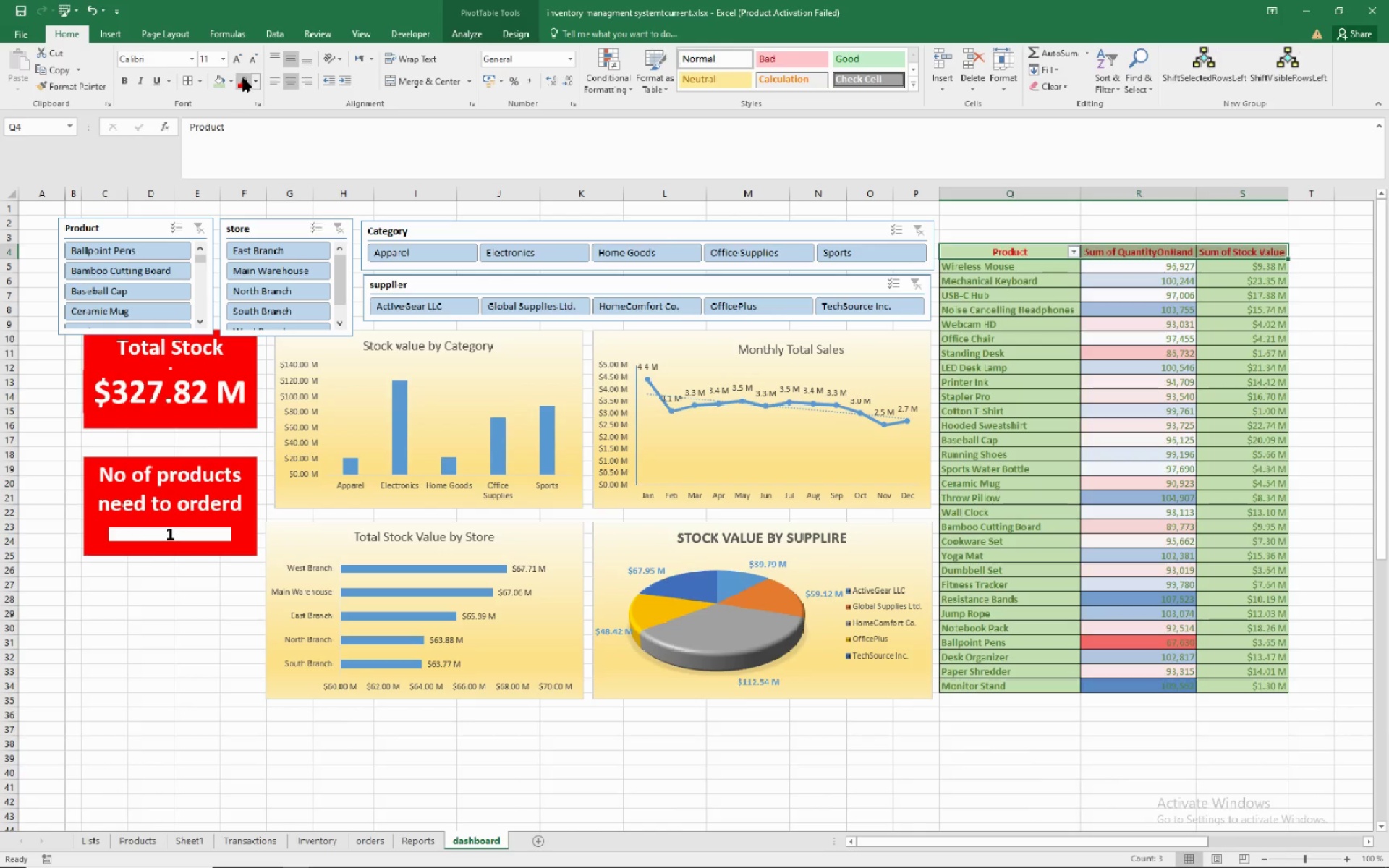 
left_click([1249, 221])
 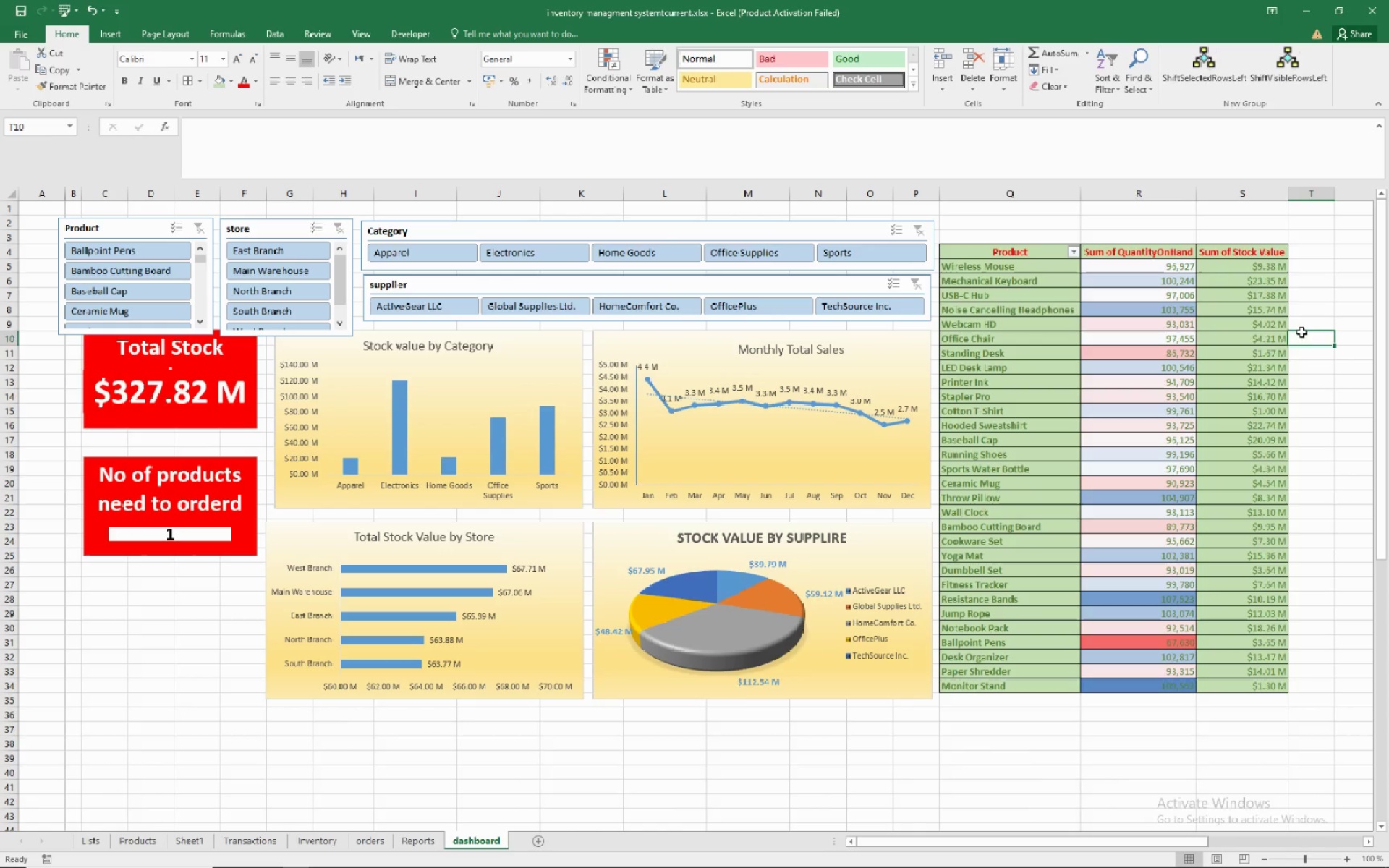 
mouse_move([1207, 472])
 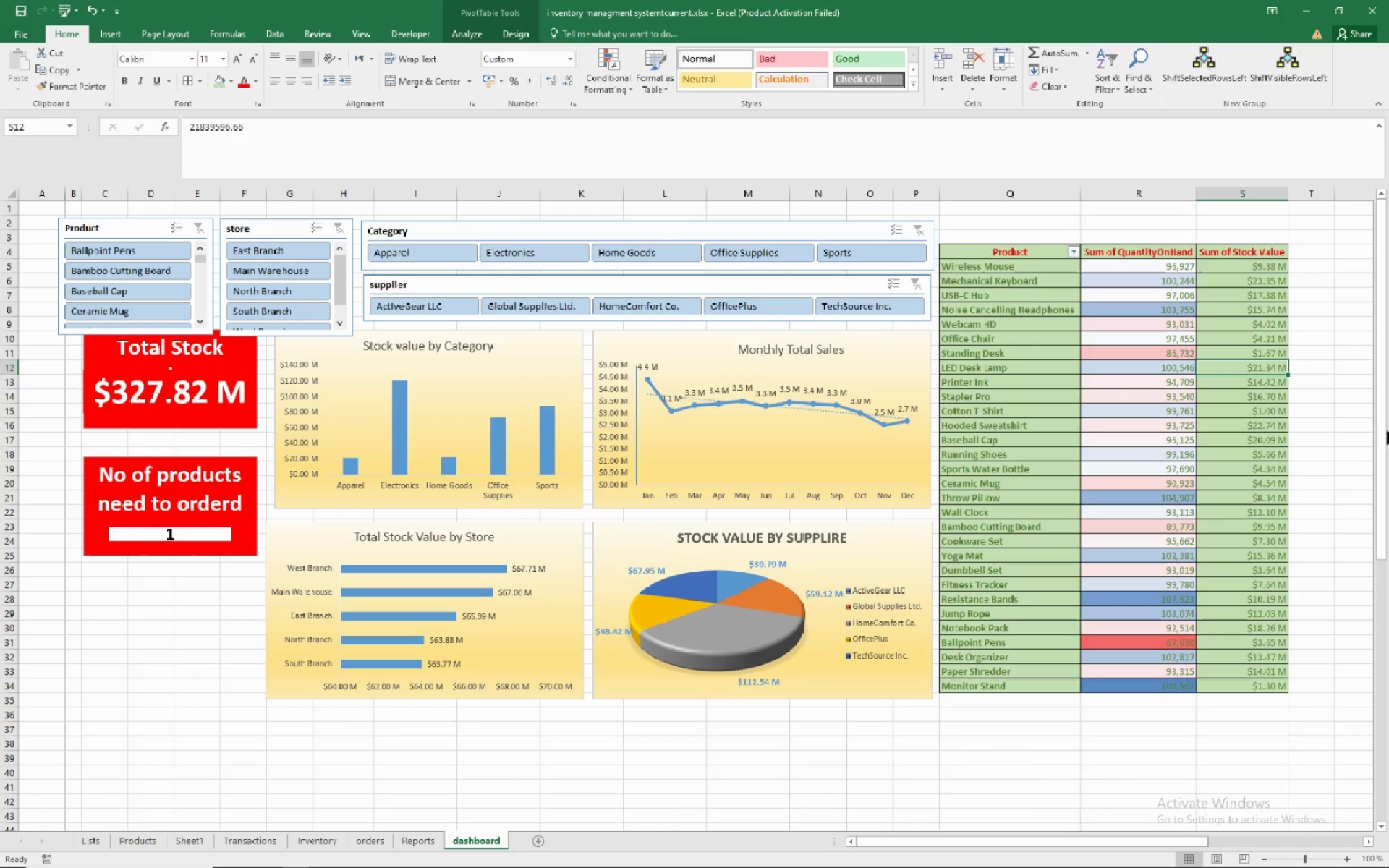 
left_click([1348, 427])
 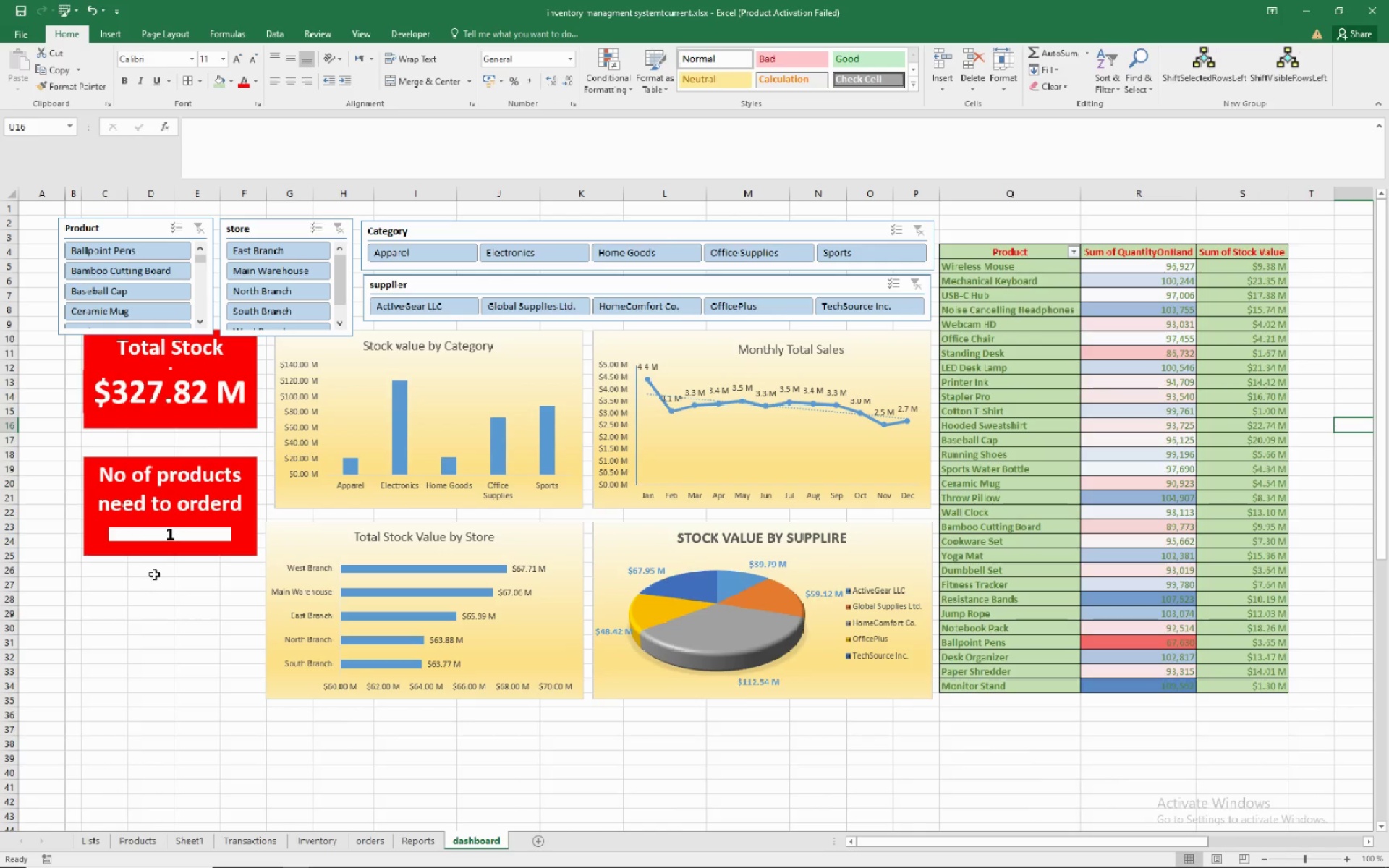 
wait(16.25)
 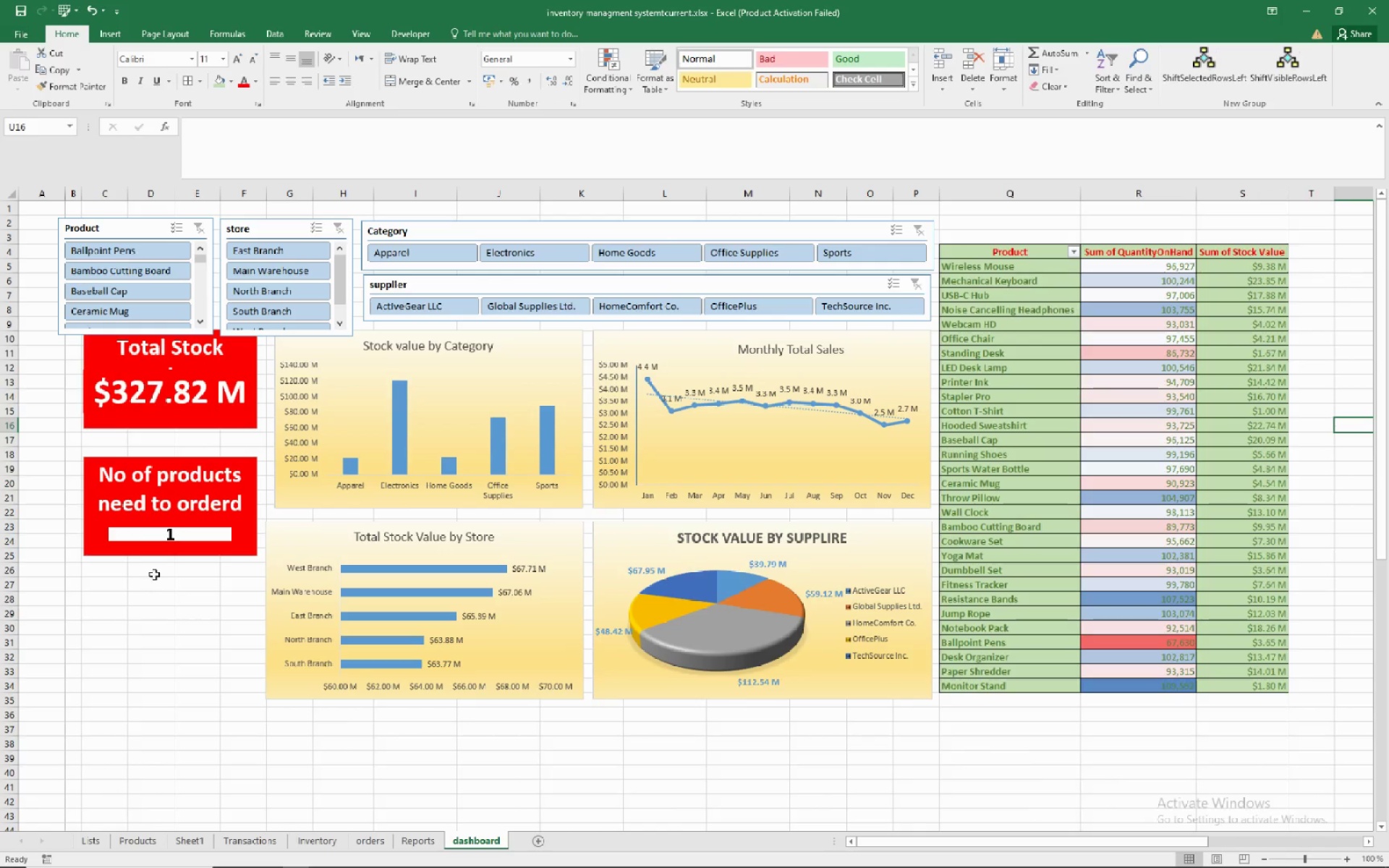 
left_click([219, 586])
 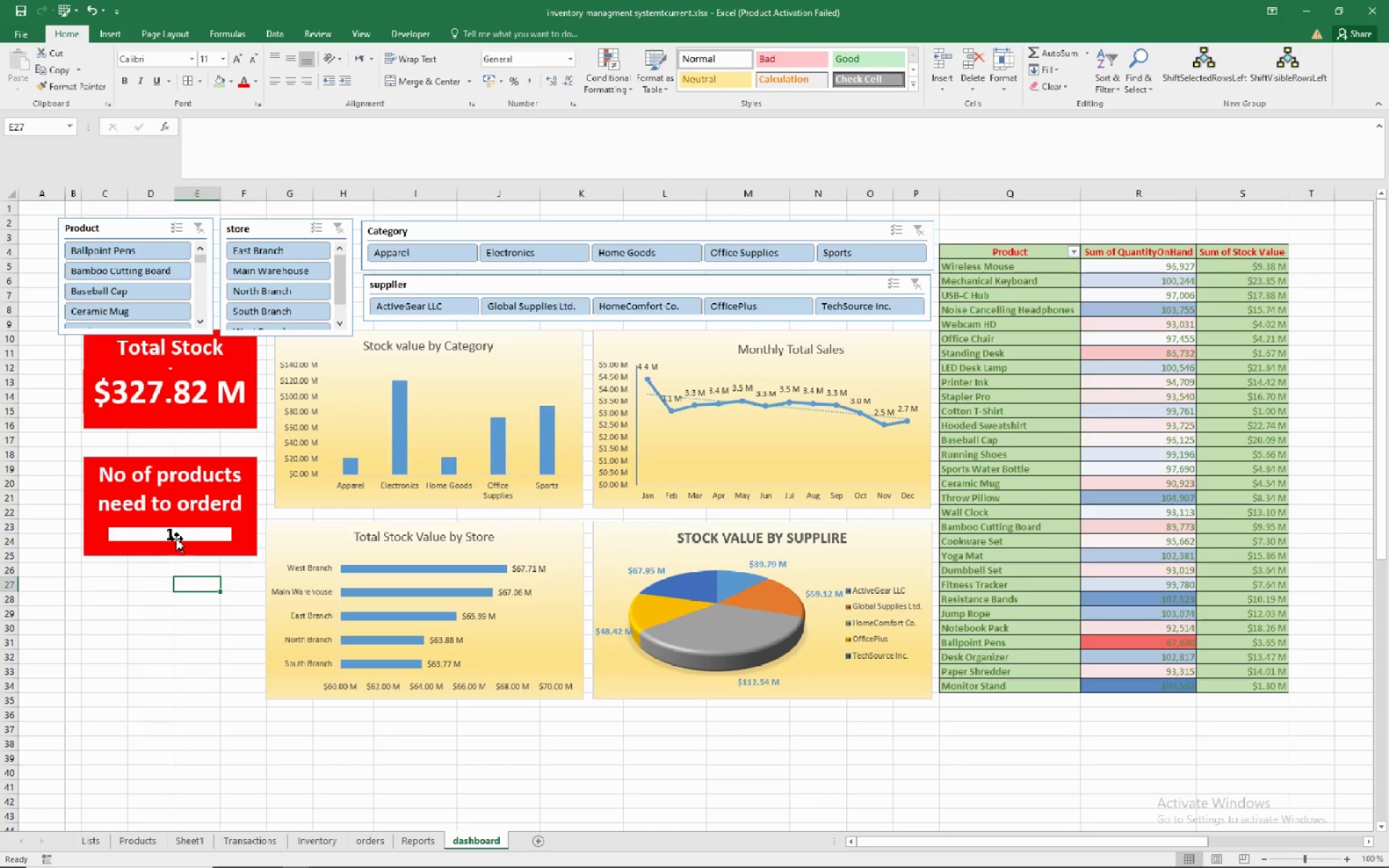 
left_click([177, 538])
 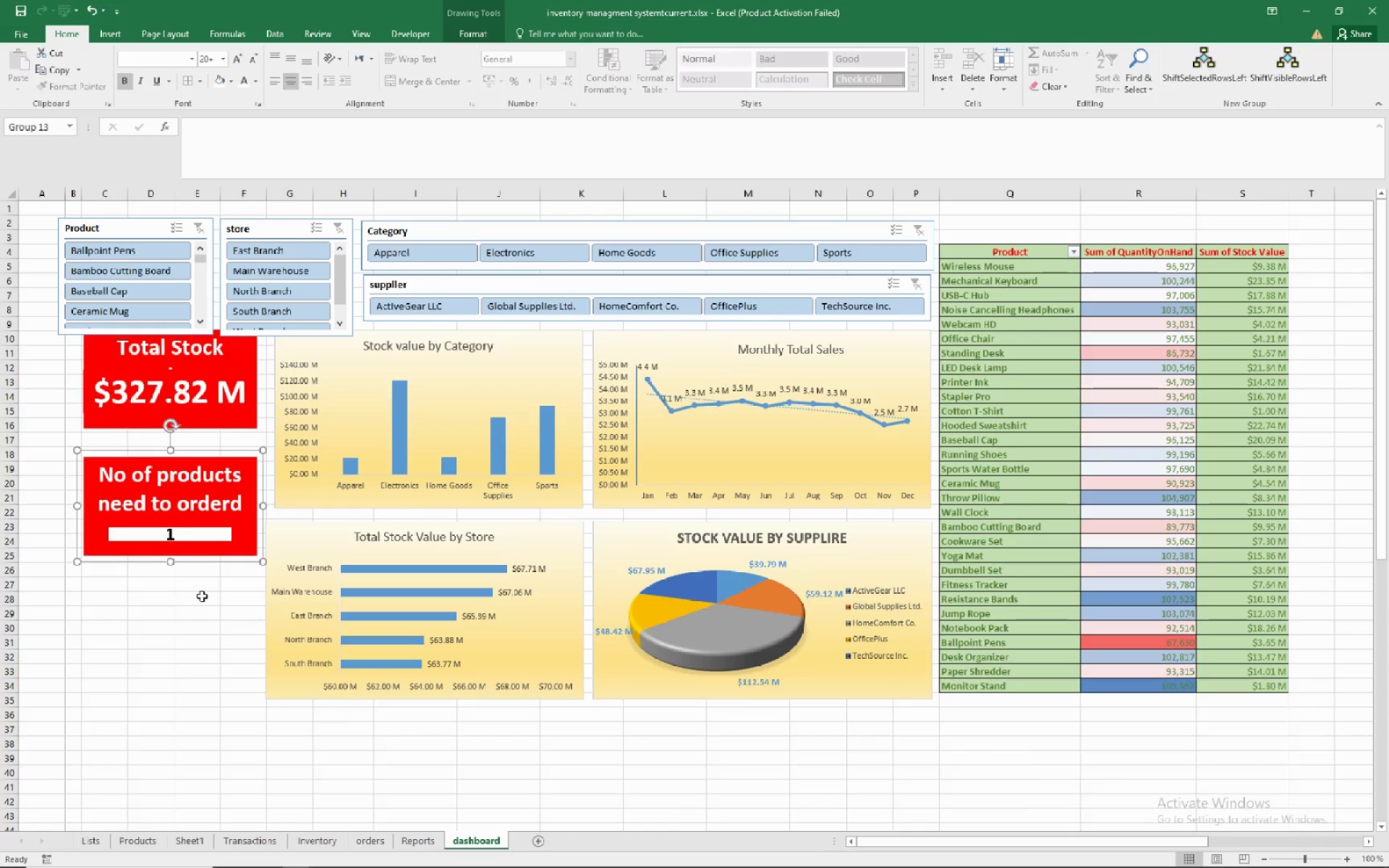 
left_click([201, 610])
 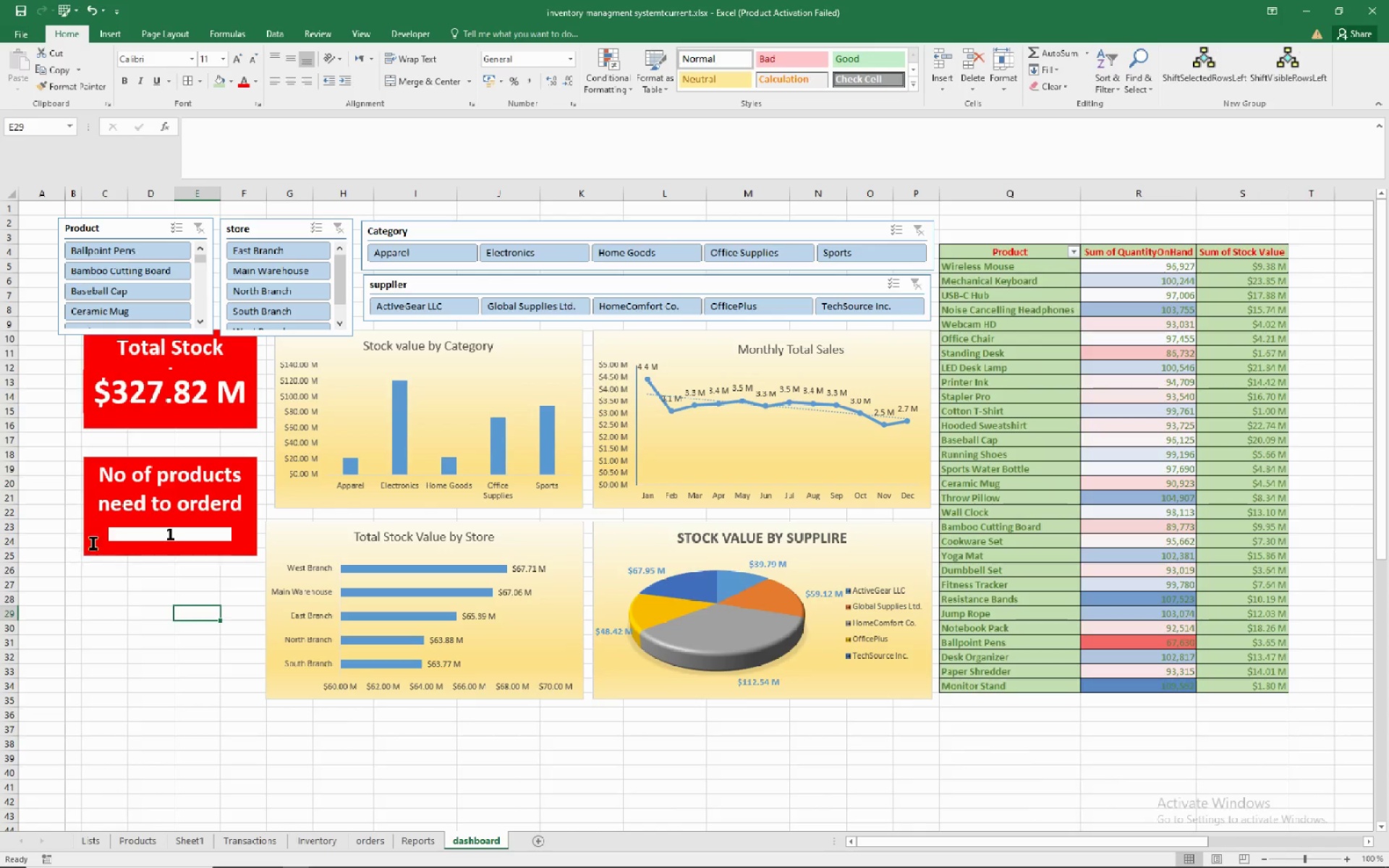 
left_click([155, 542])
 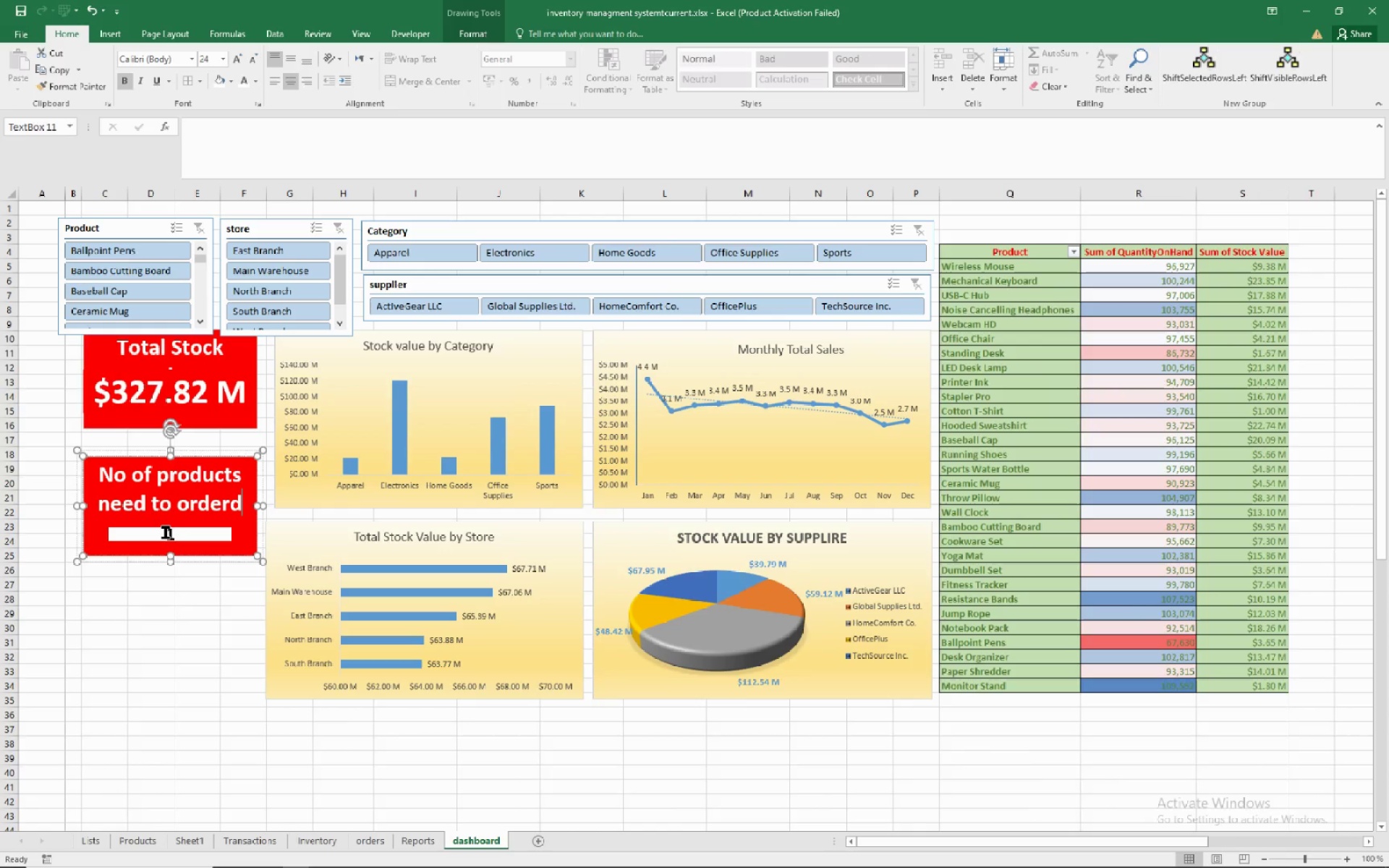 
left_click([166, 532])
 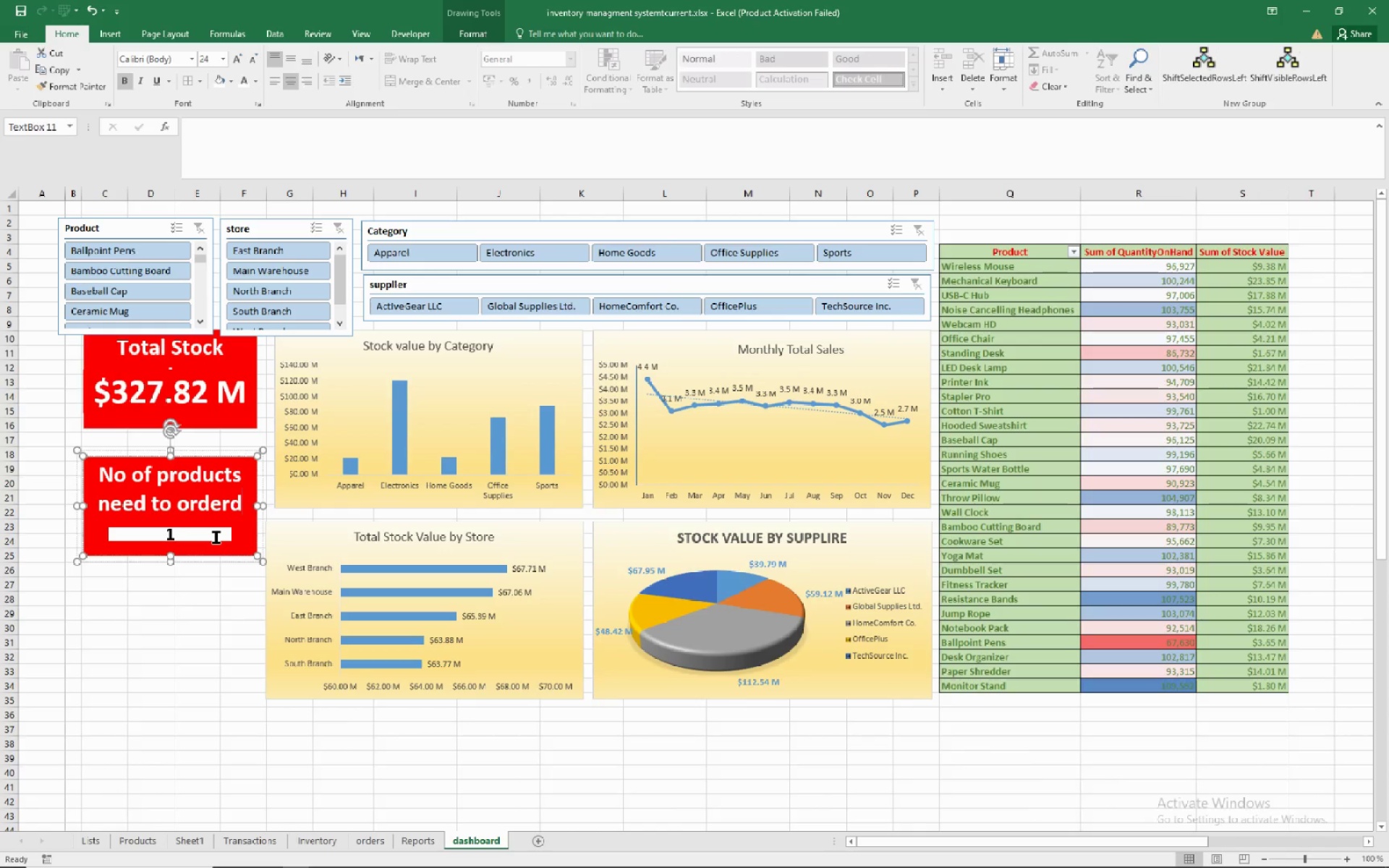 
left_click([216, 537])
 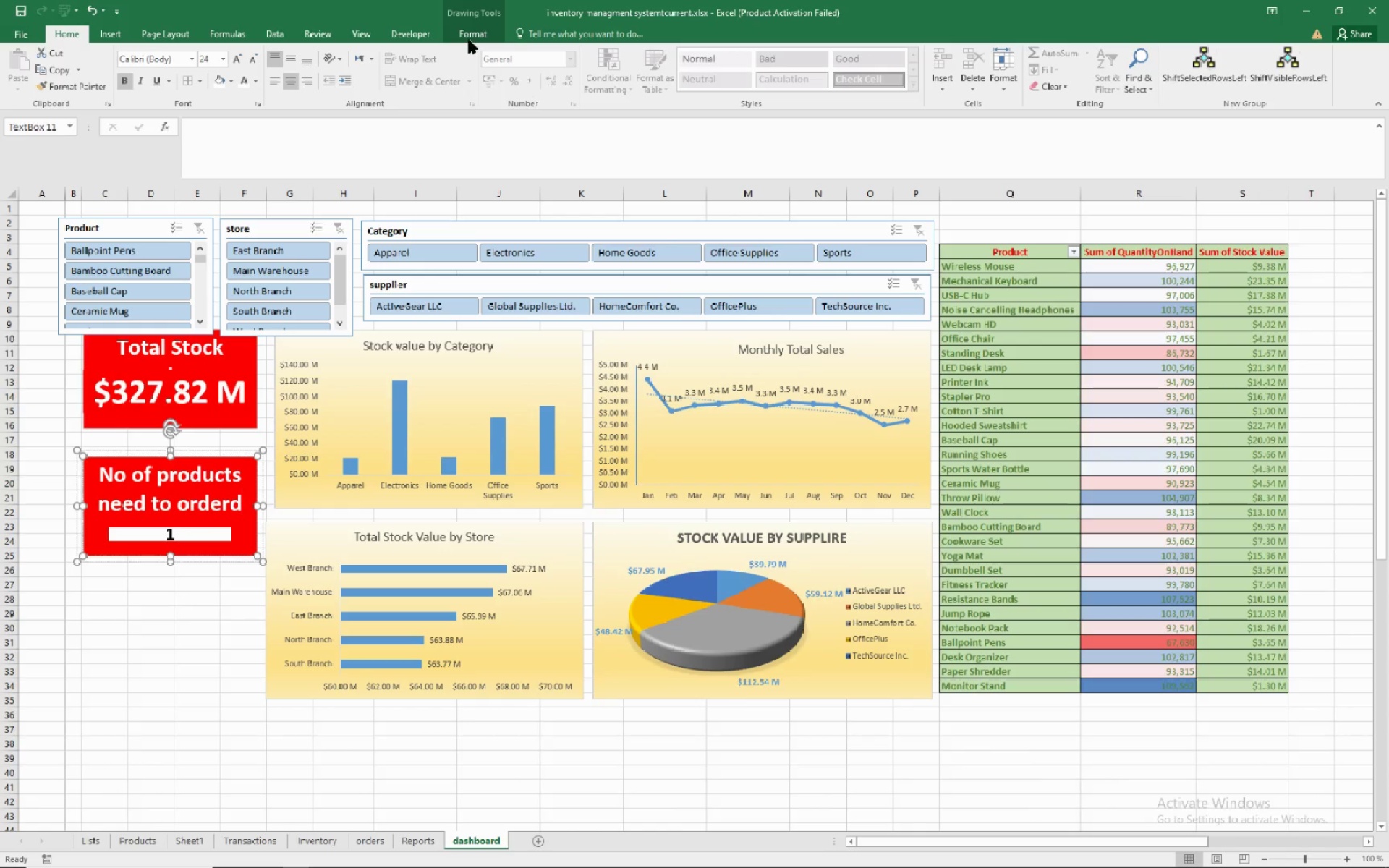 
left_click([467, 38])
 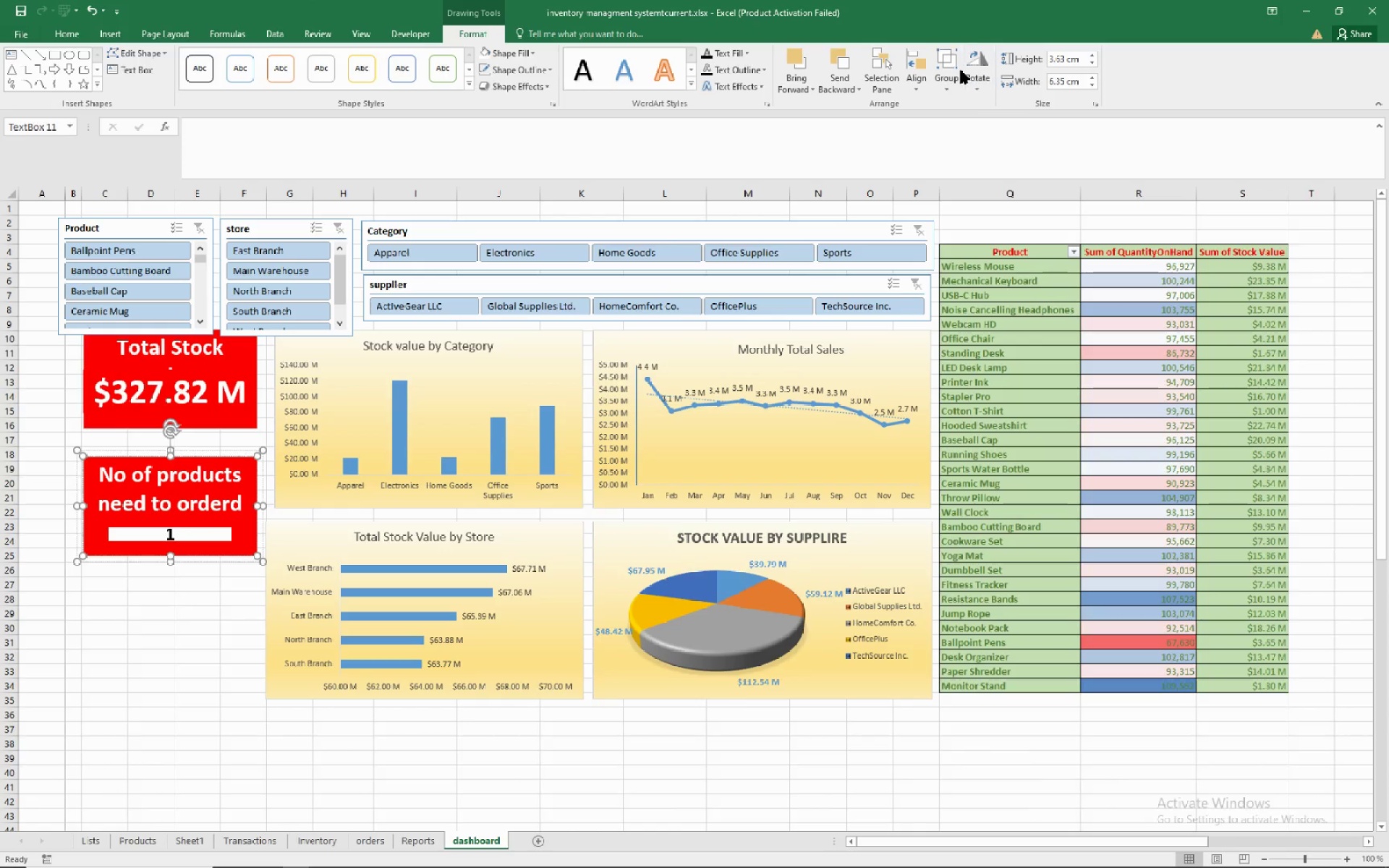 
left_click([952, 72])
 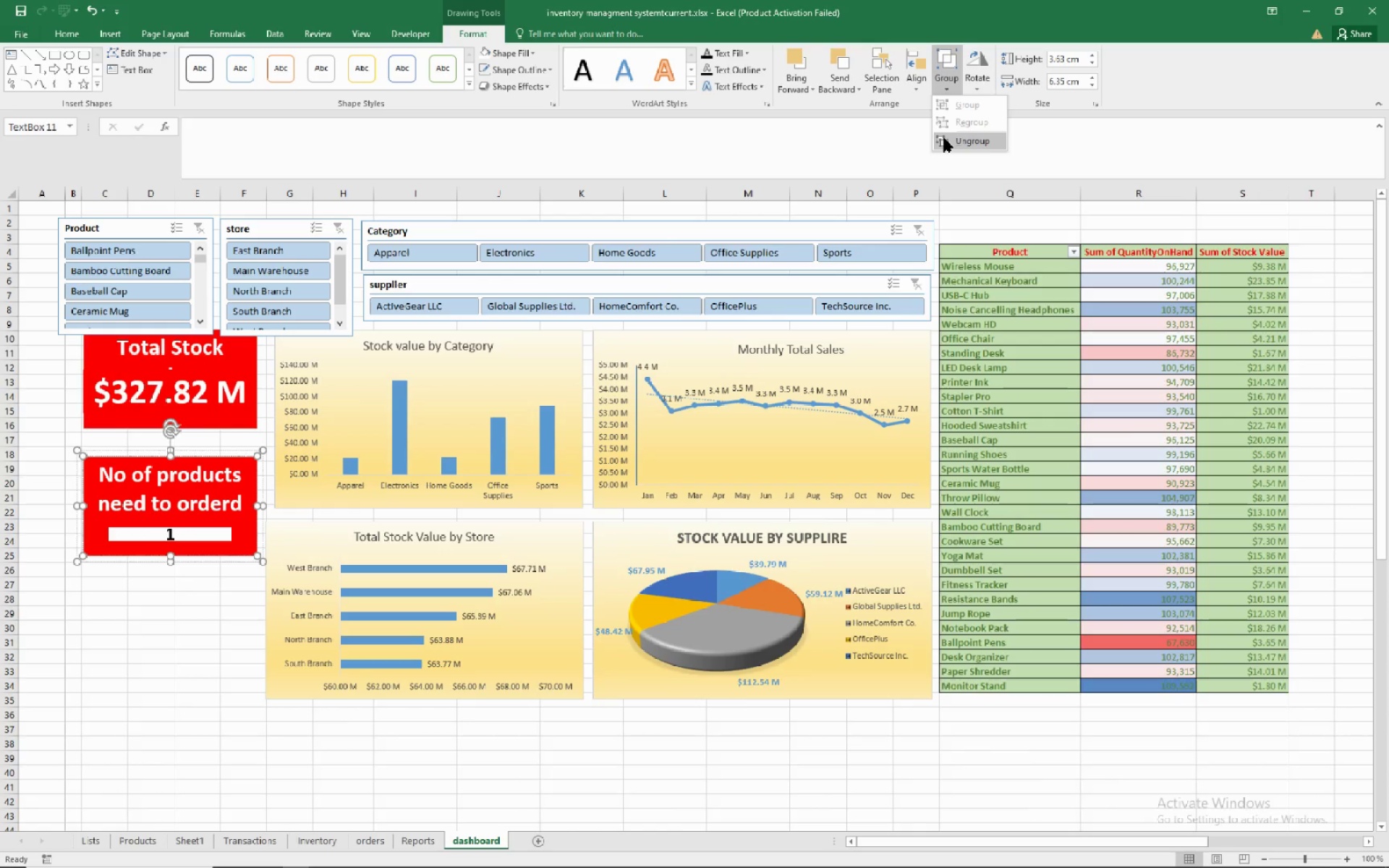 
left_click([944, 138])
 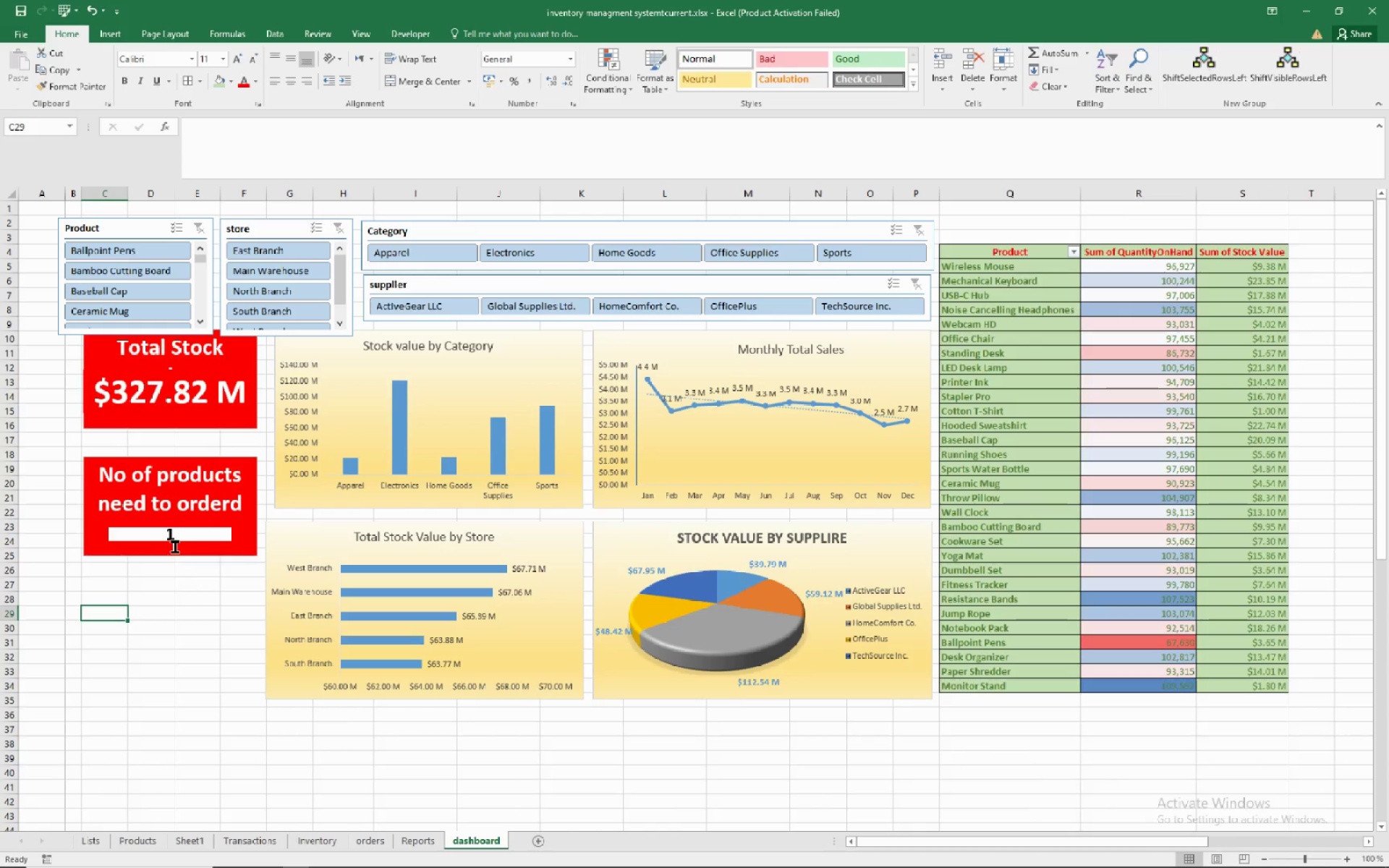 
left_click([180, 536])
 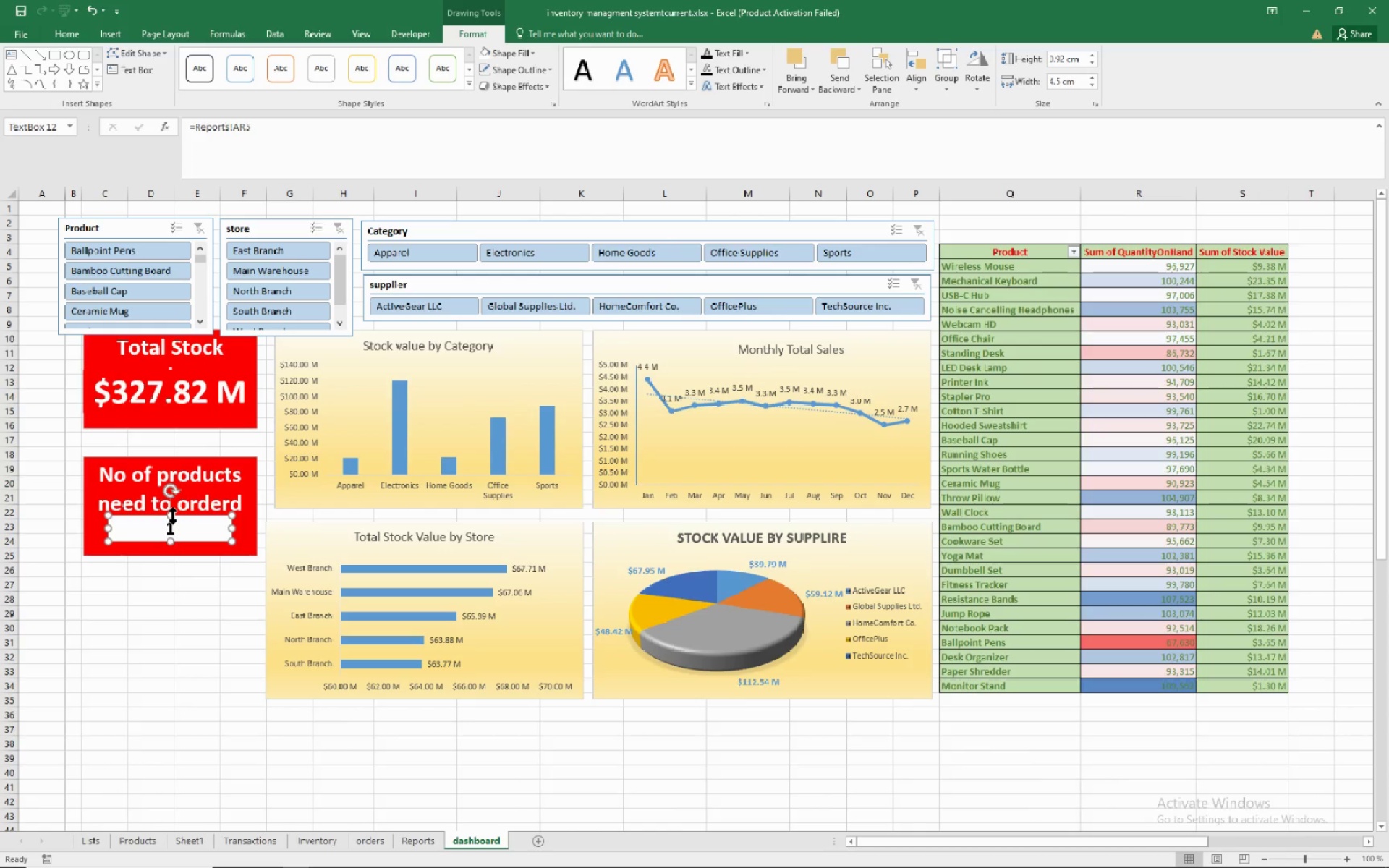 
left_click([173, 516])
 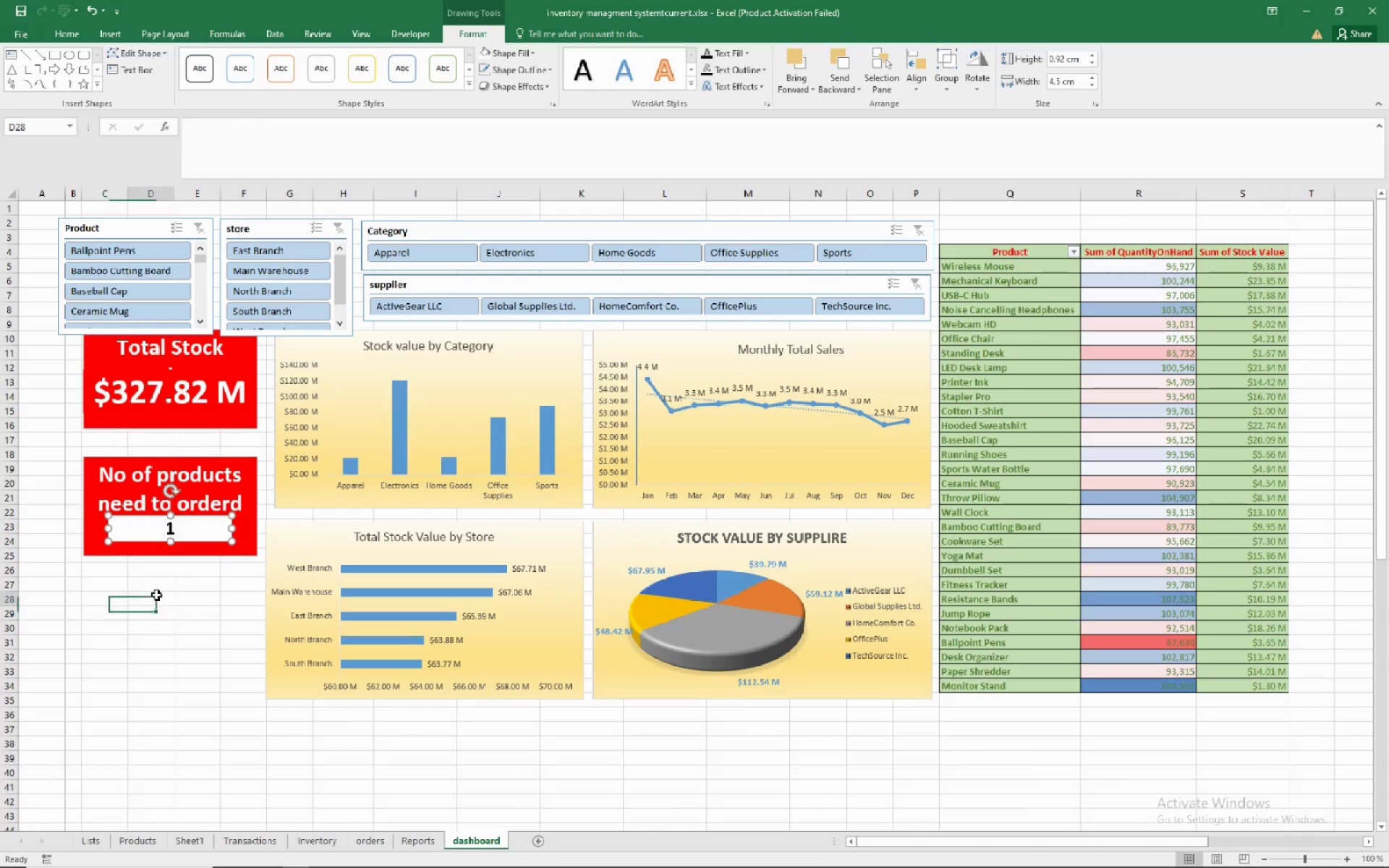 
left_click([156, 595])
 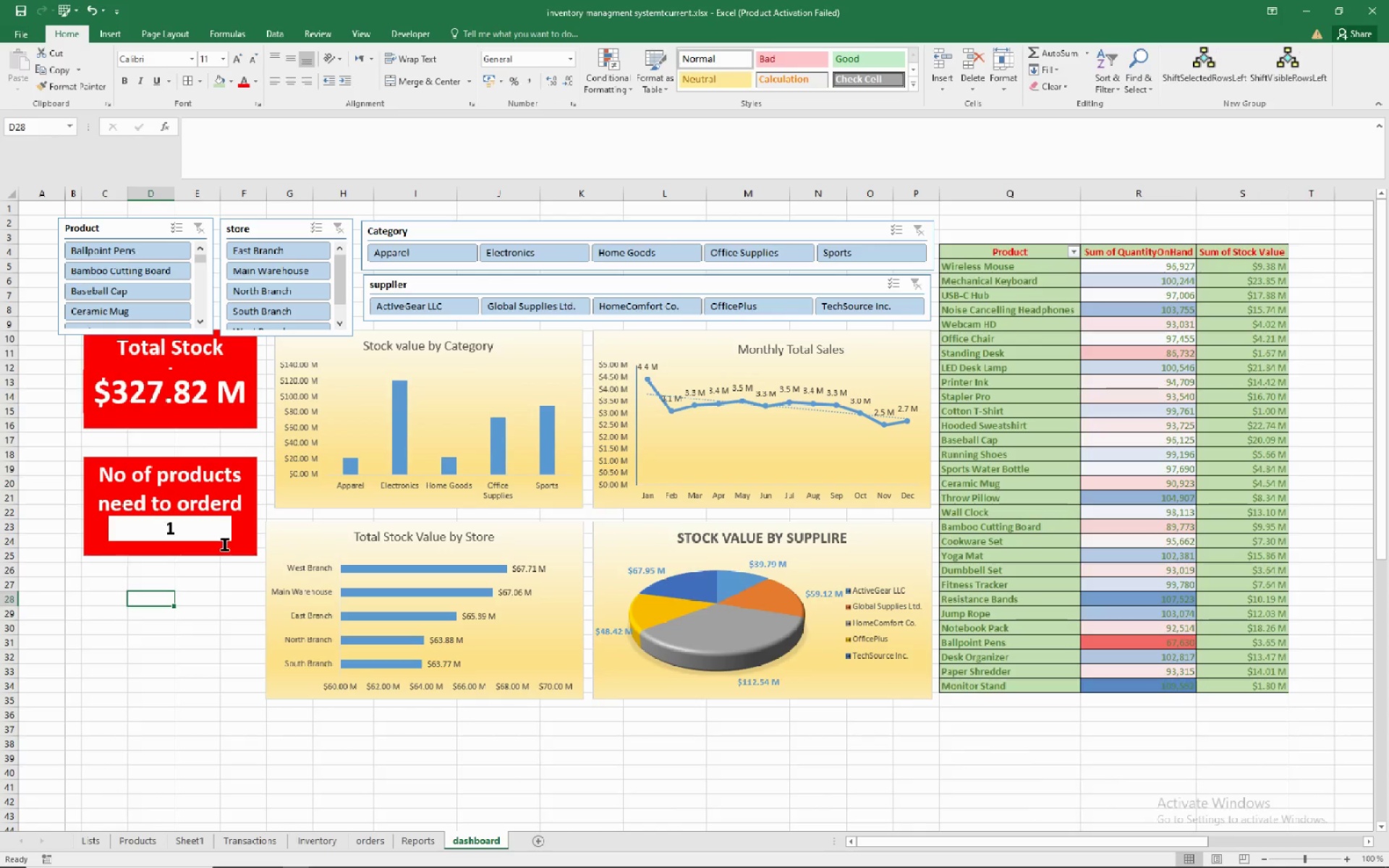 
left_click([224, 537])
 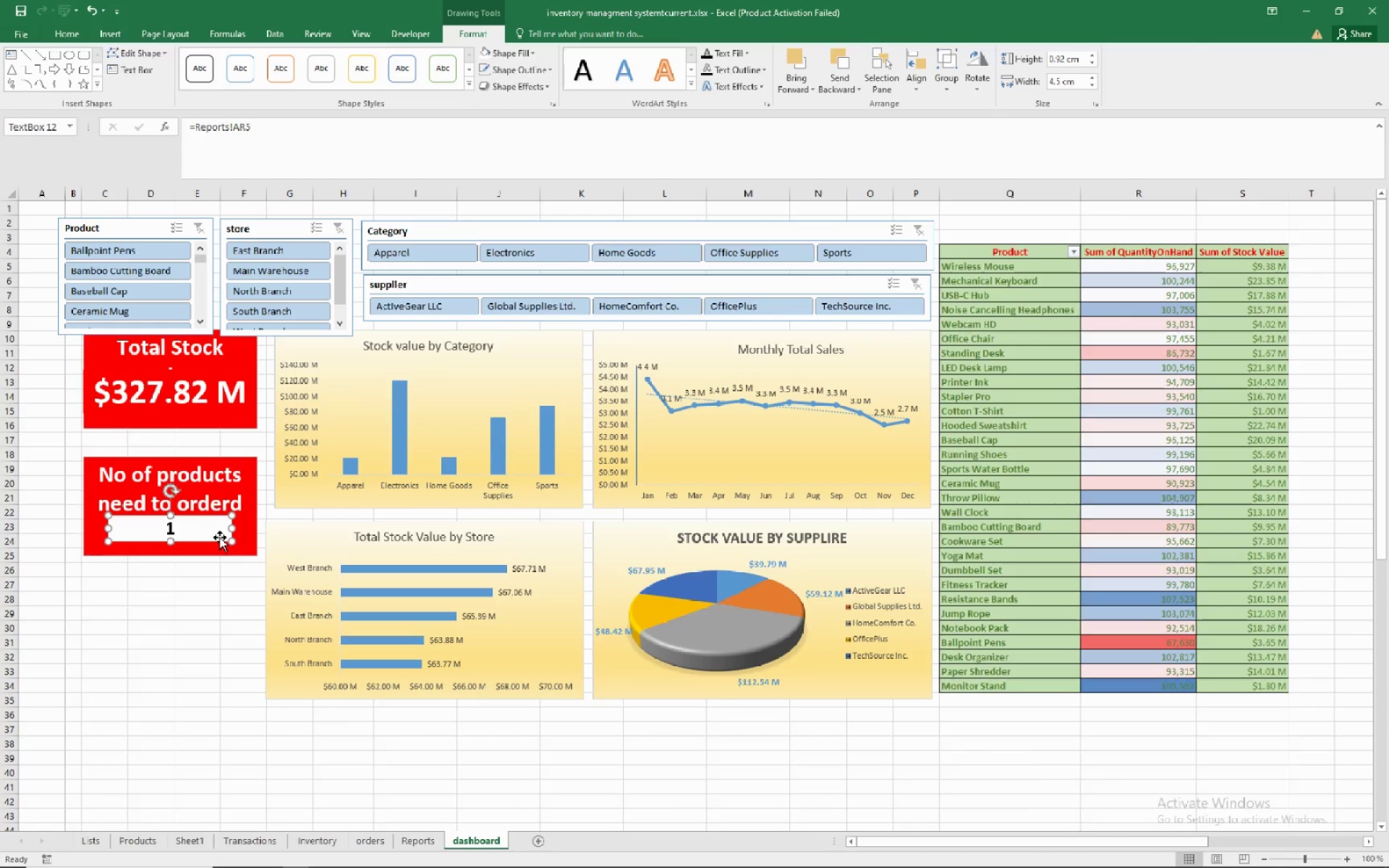 
key(ArrowDown)
 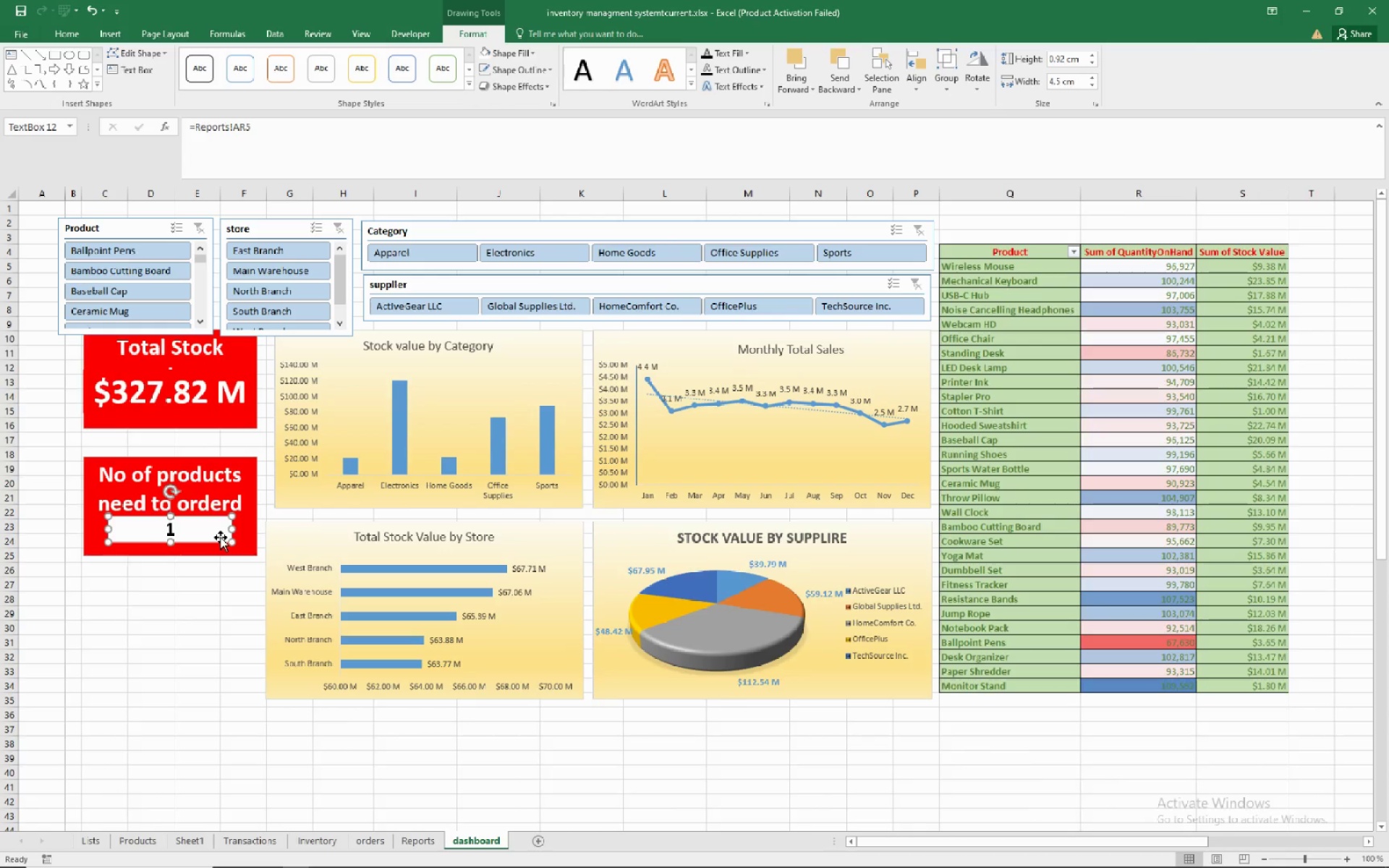 
key(ArrowDown)
 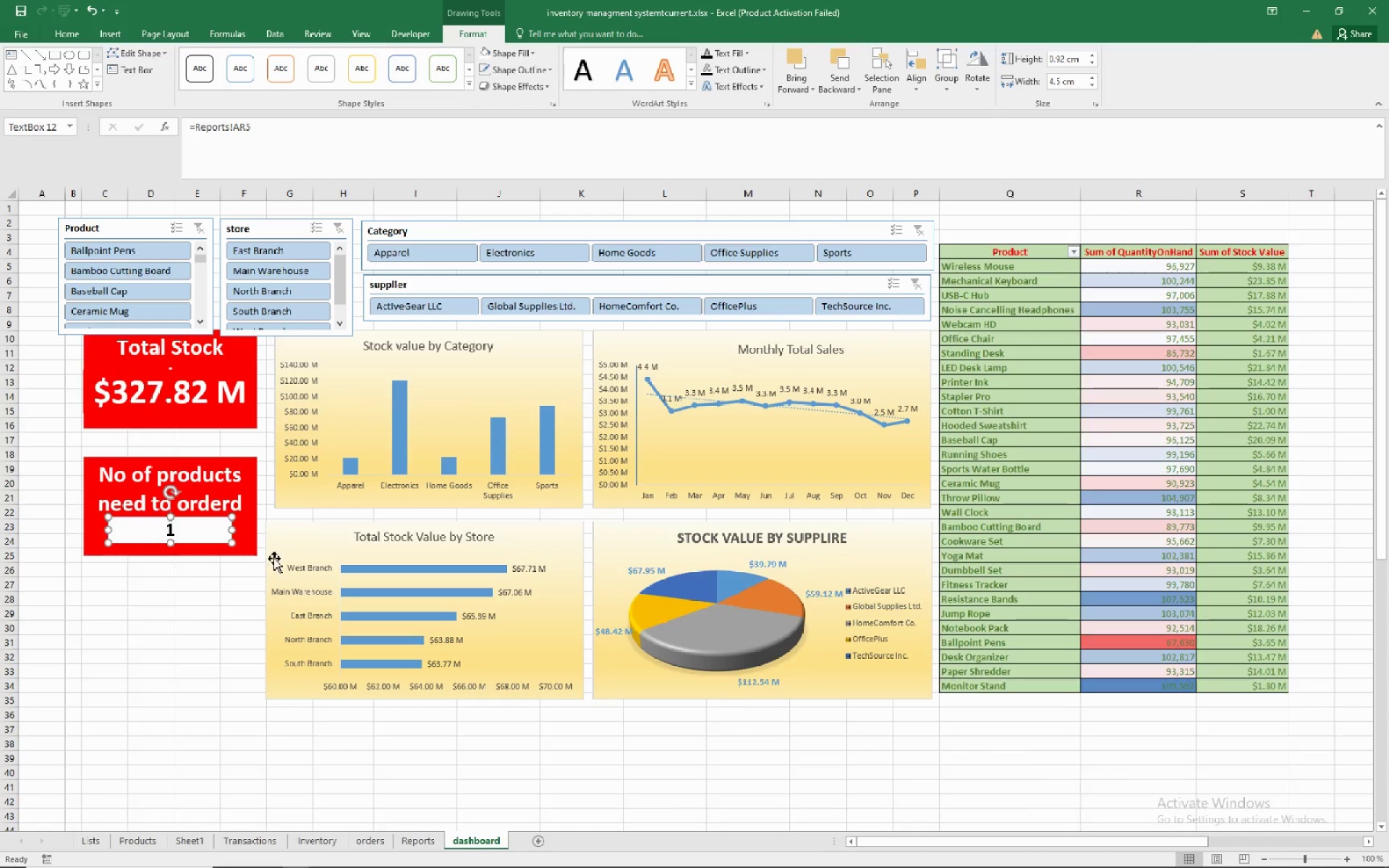 
key(ArrowDown)
 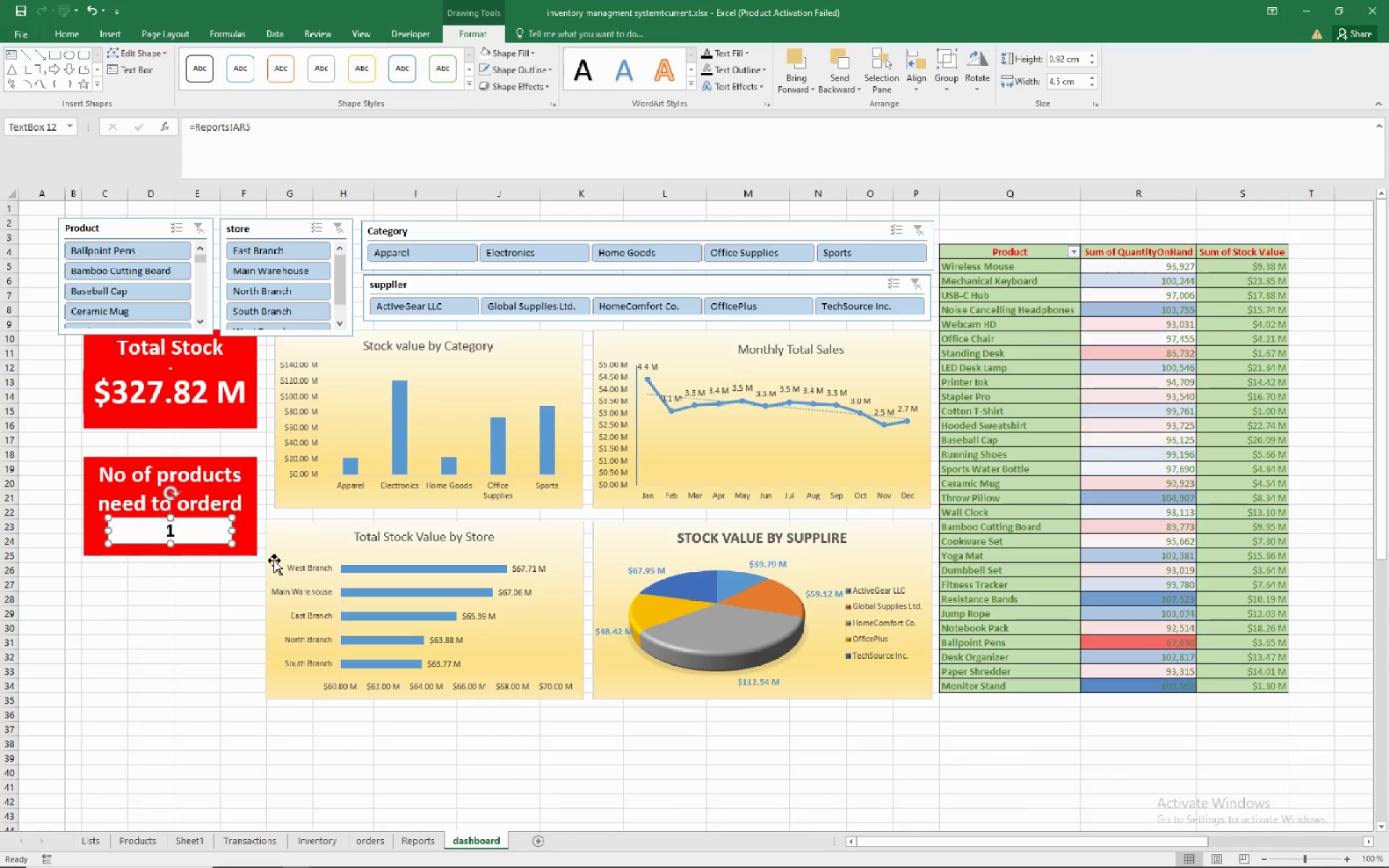 
key(ArrowDown)
 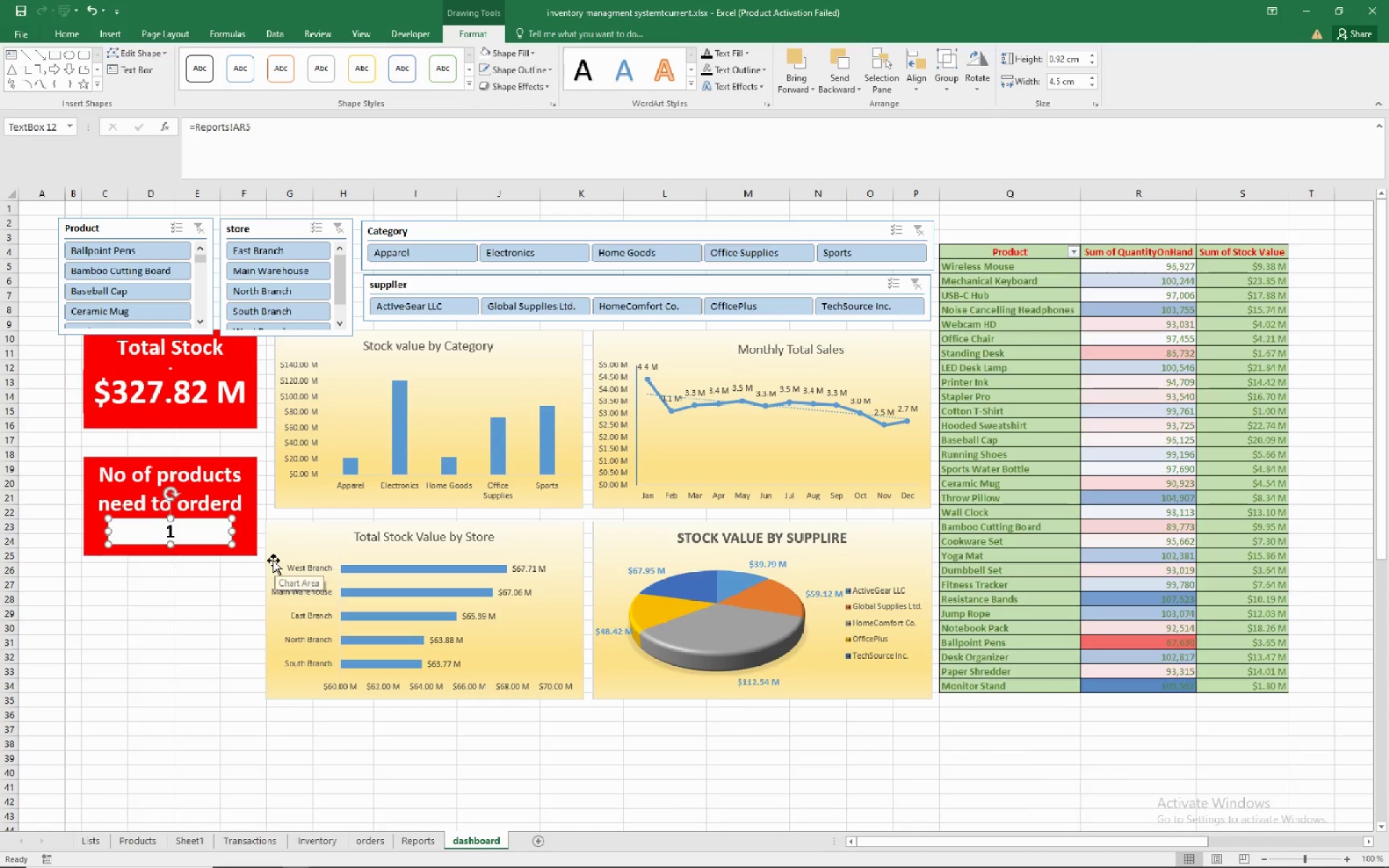 
key(ArrowDown)
 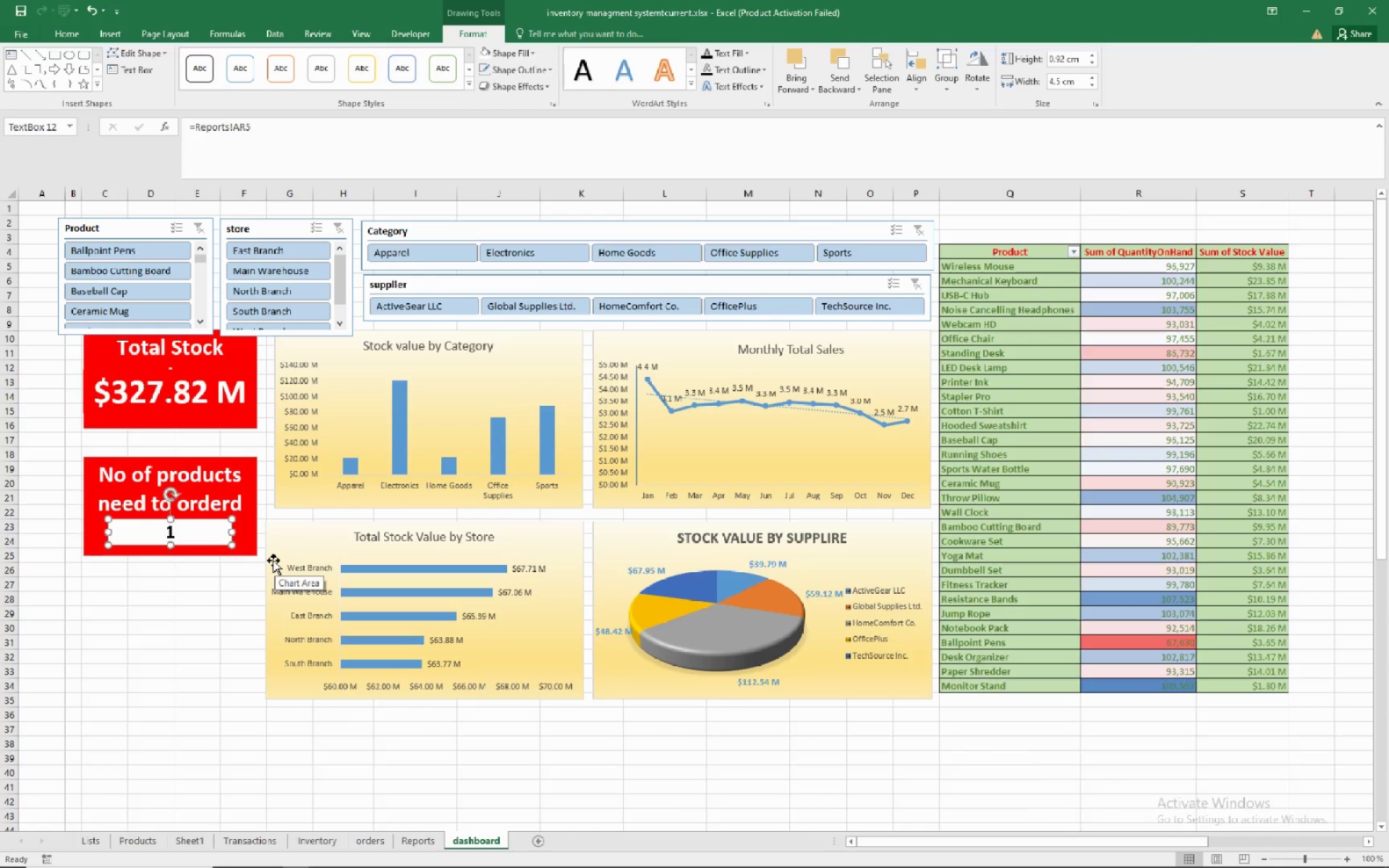 
key(ArrowDown)
 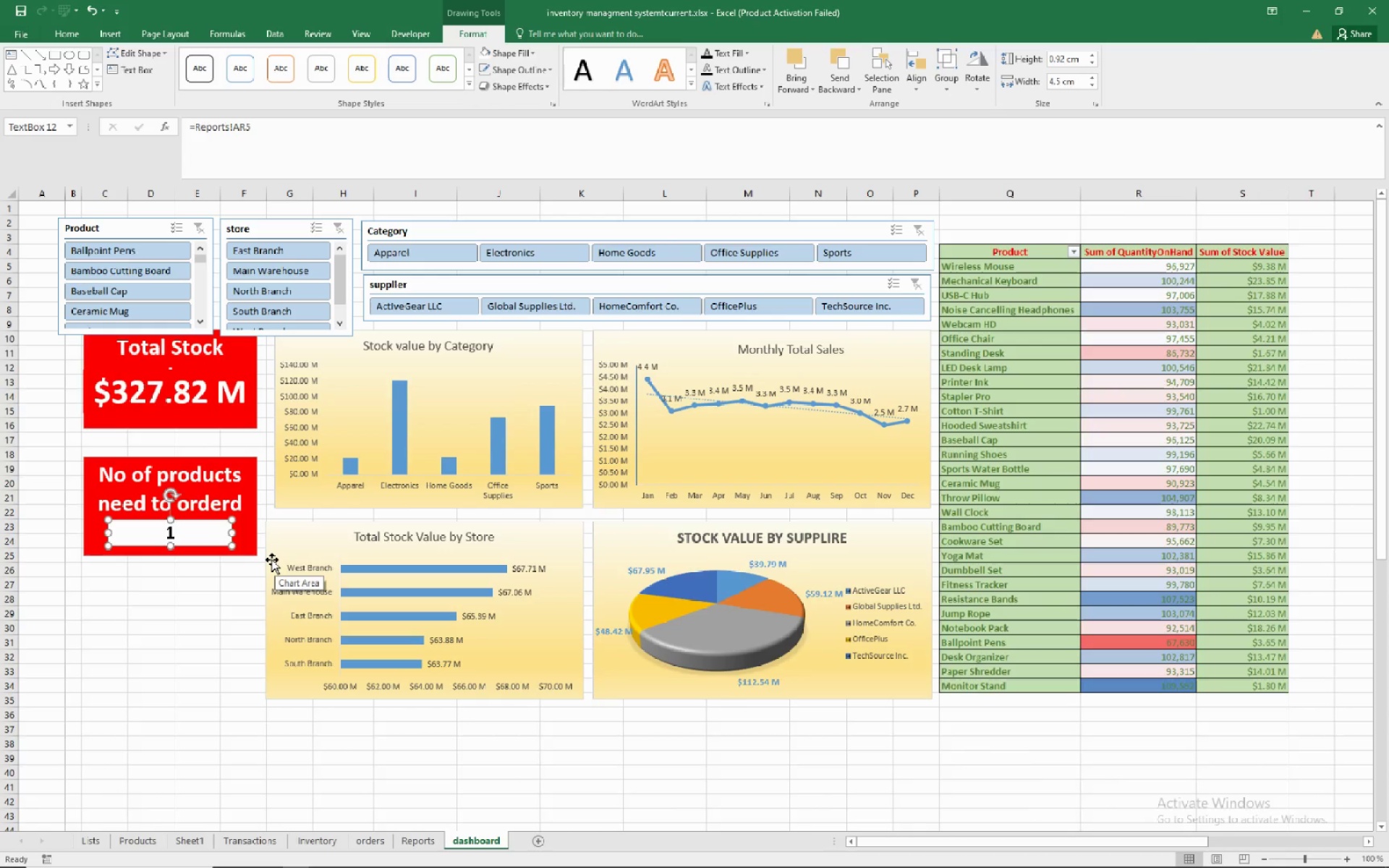 
key(ArrowDown)
 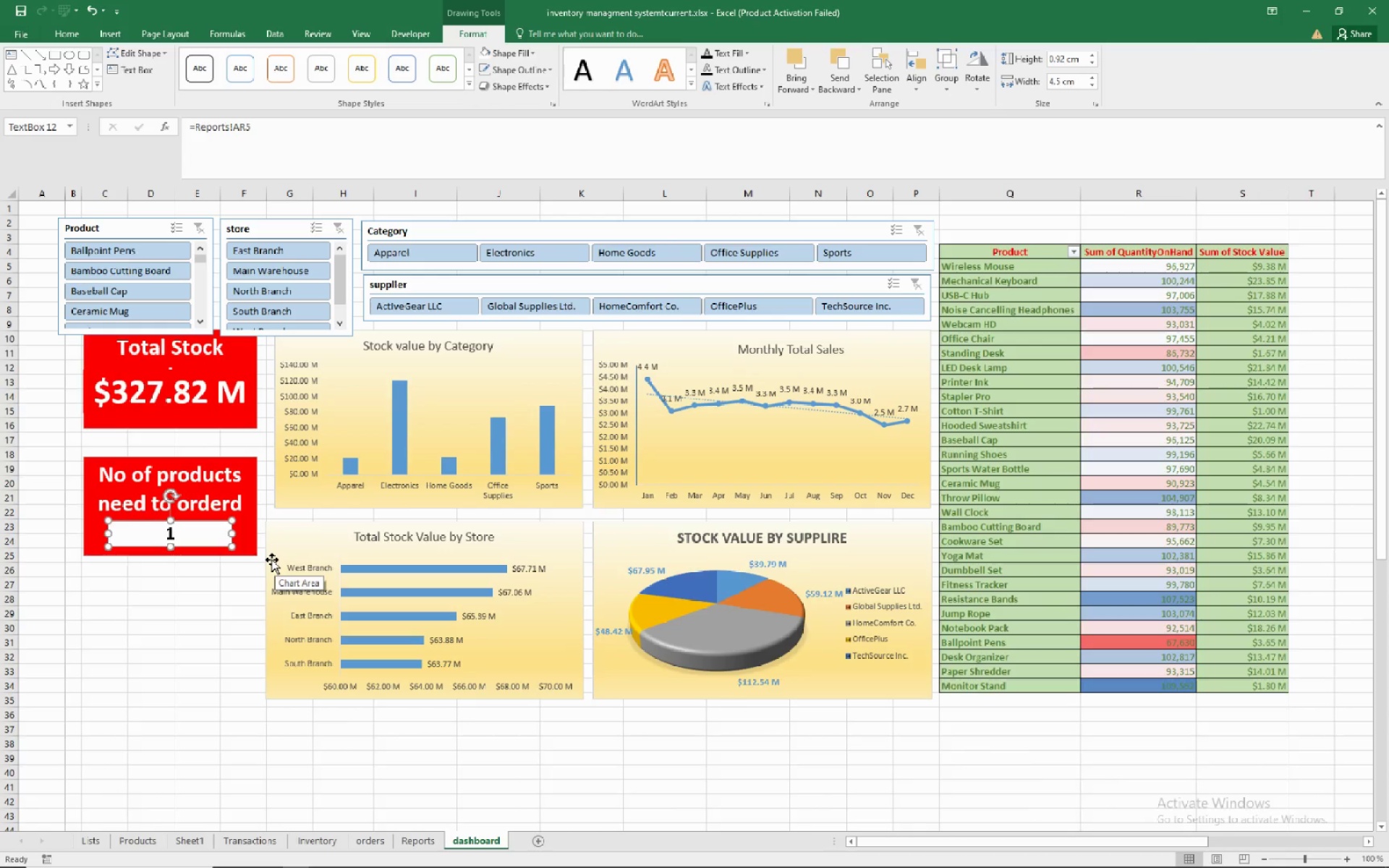 
key(ArrowDown)
 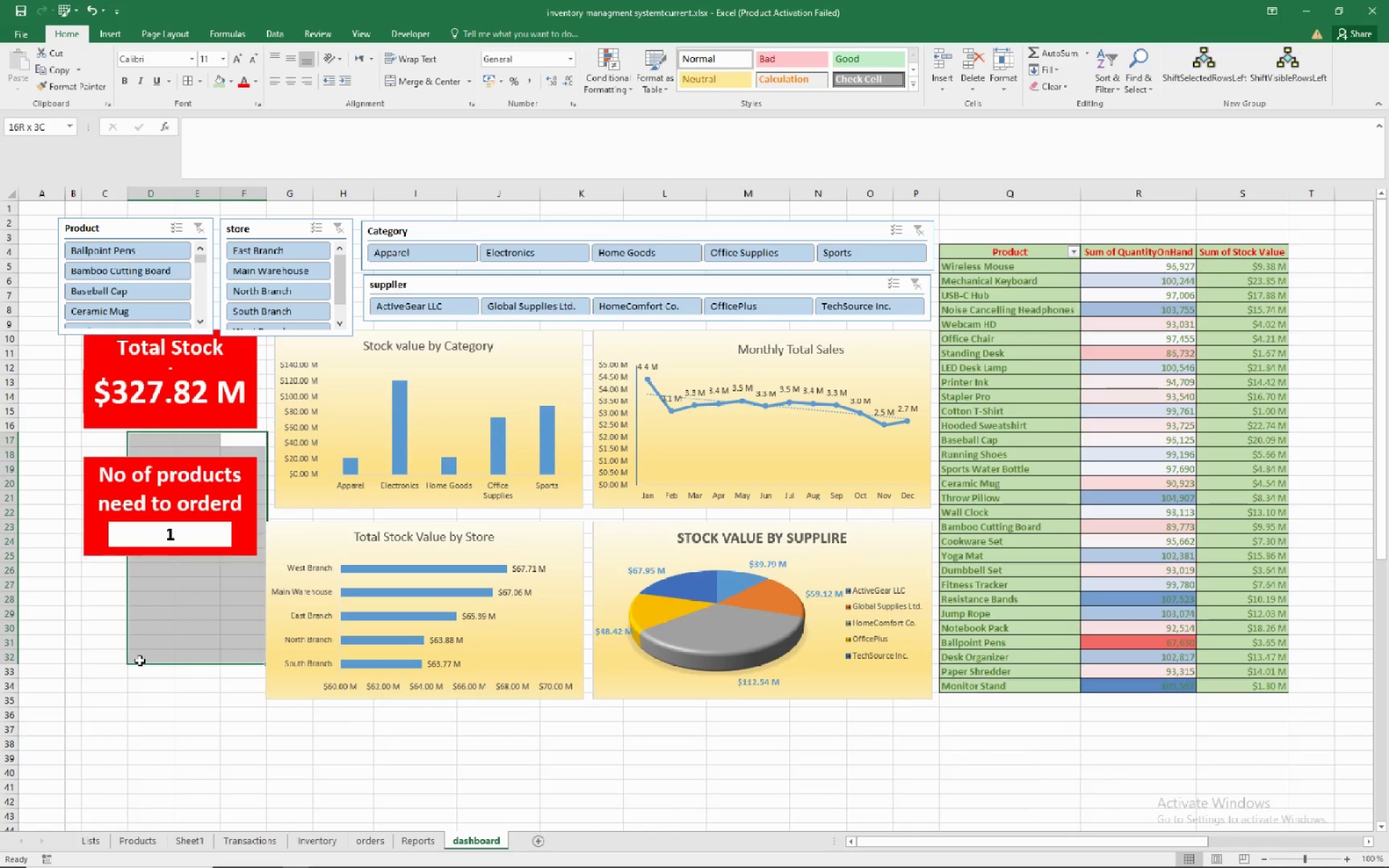 
wait(6.72)
 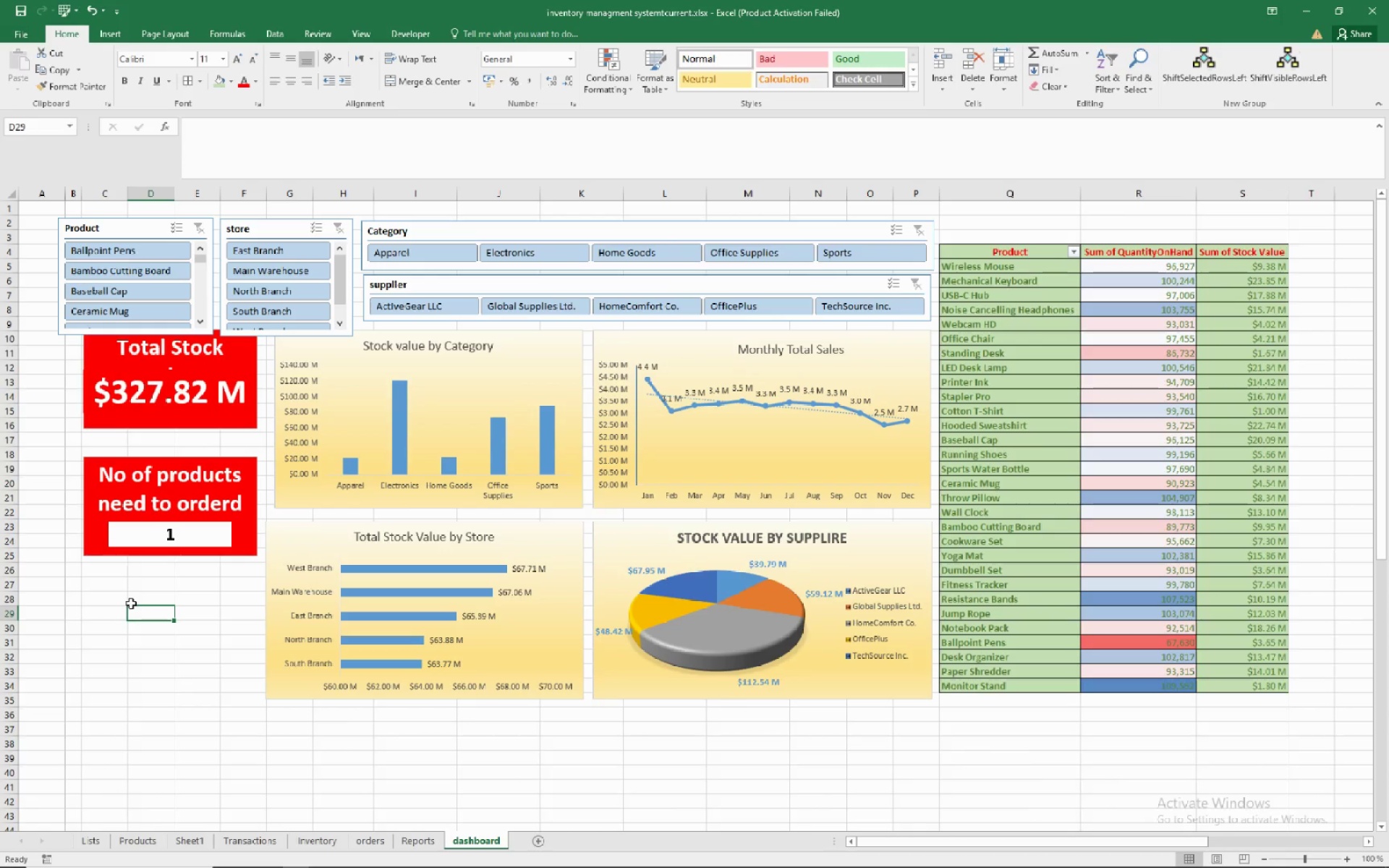 
left_click([130, 463])
 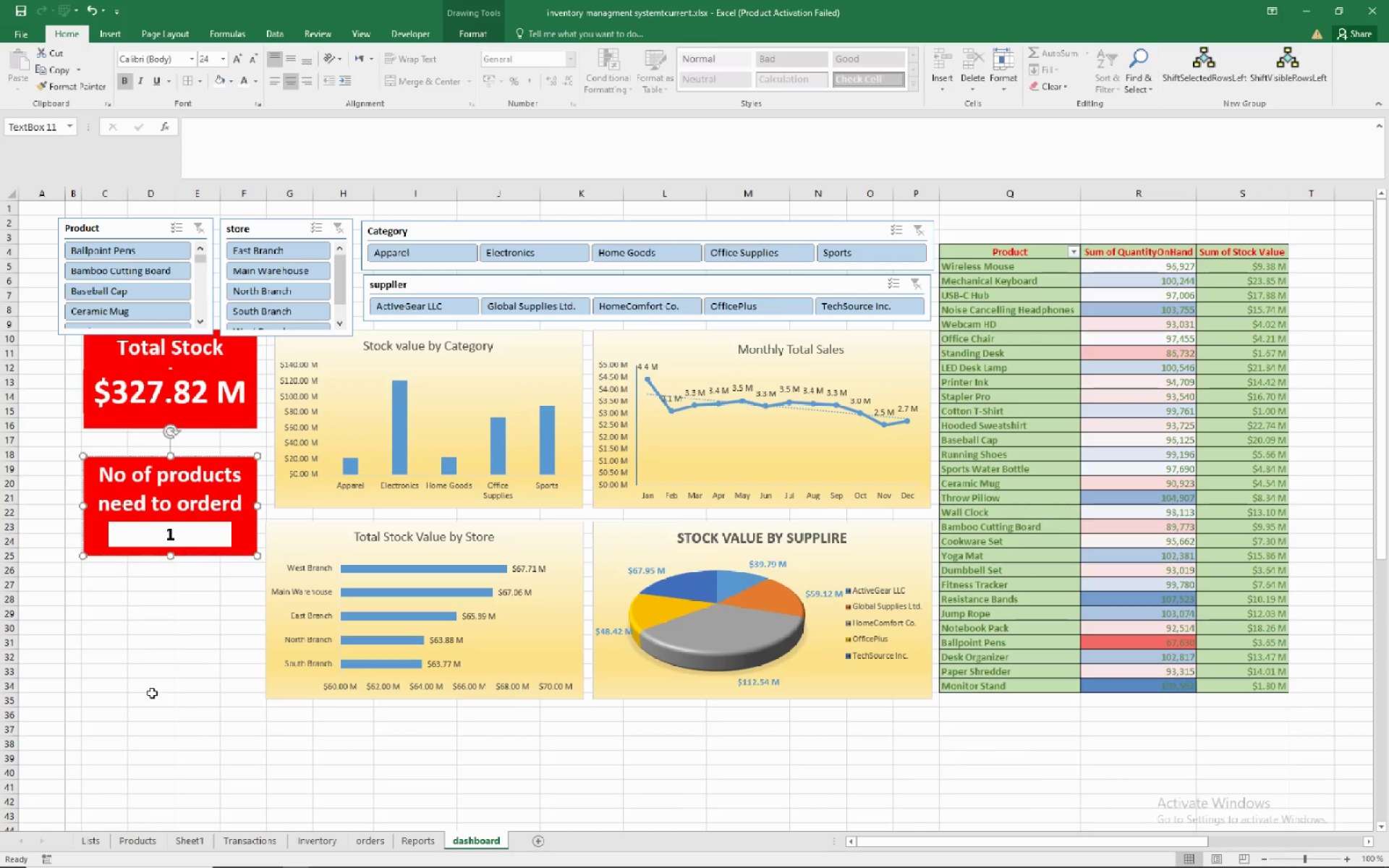 
left_click([152, 693])
 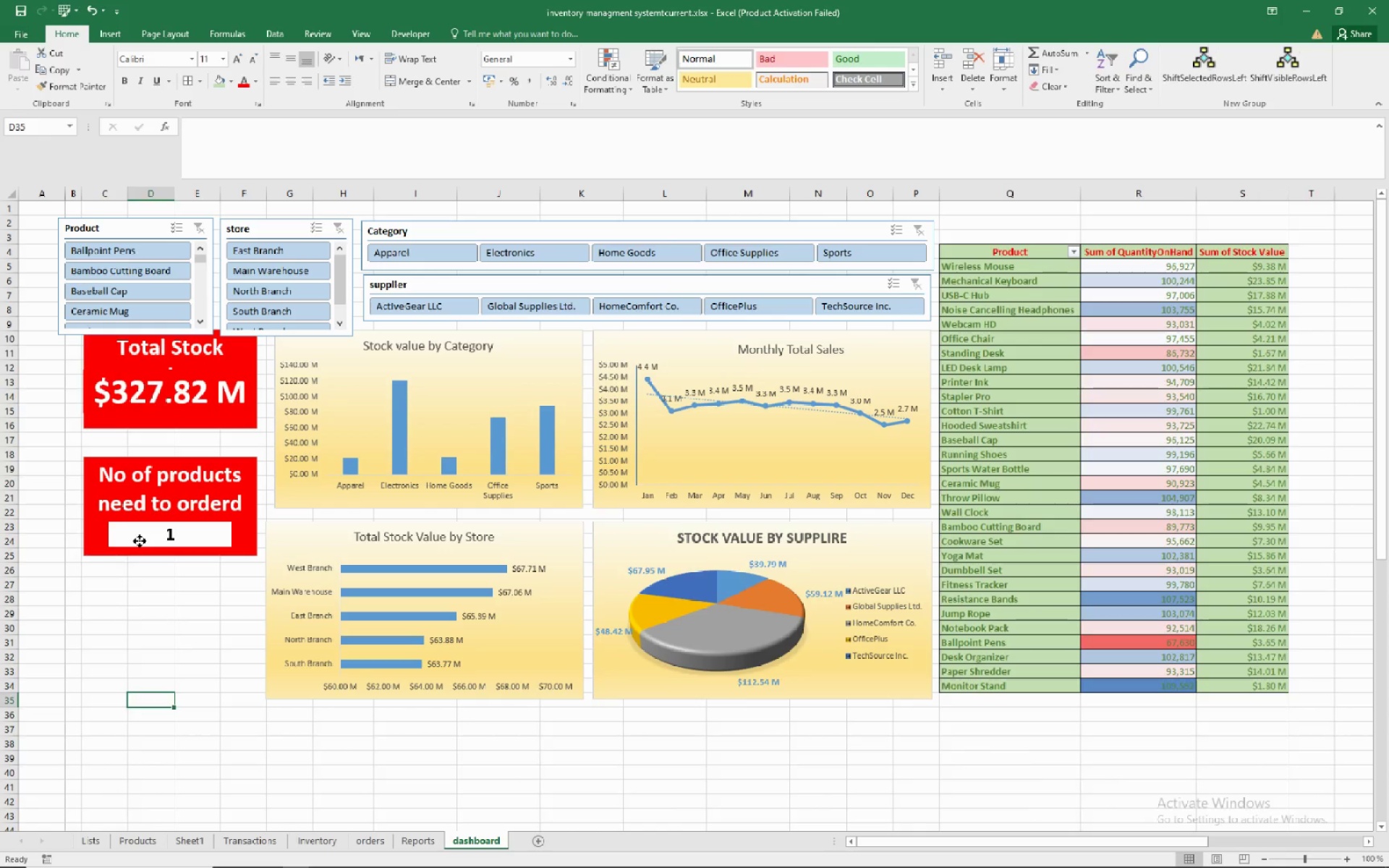 
left_click([140, 541])
 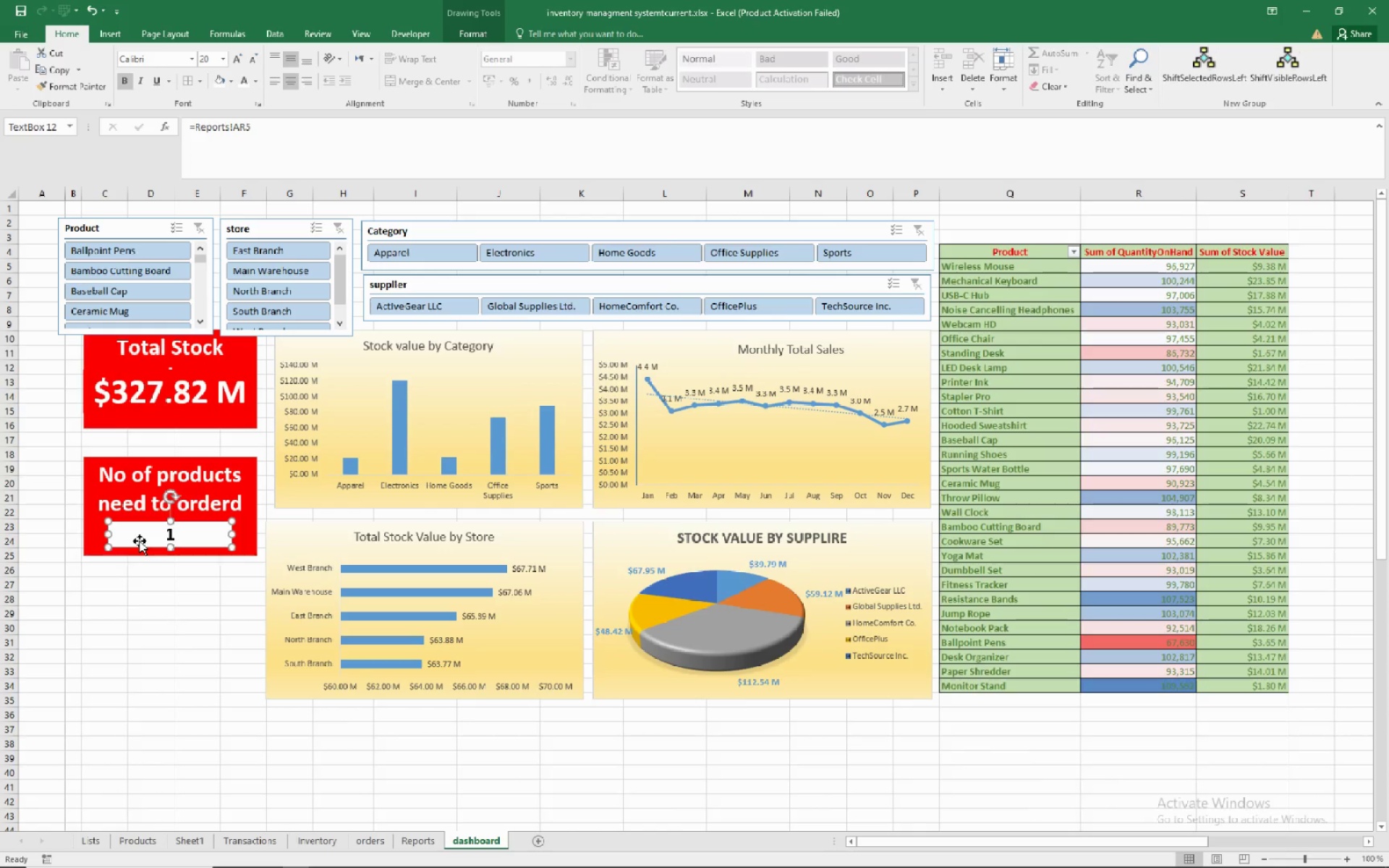 
hold_key(key=ControlLeft, duration=1.55)
left_click([150, 470])
 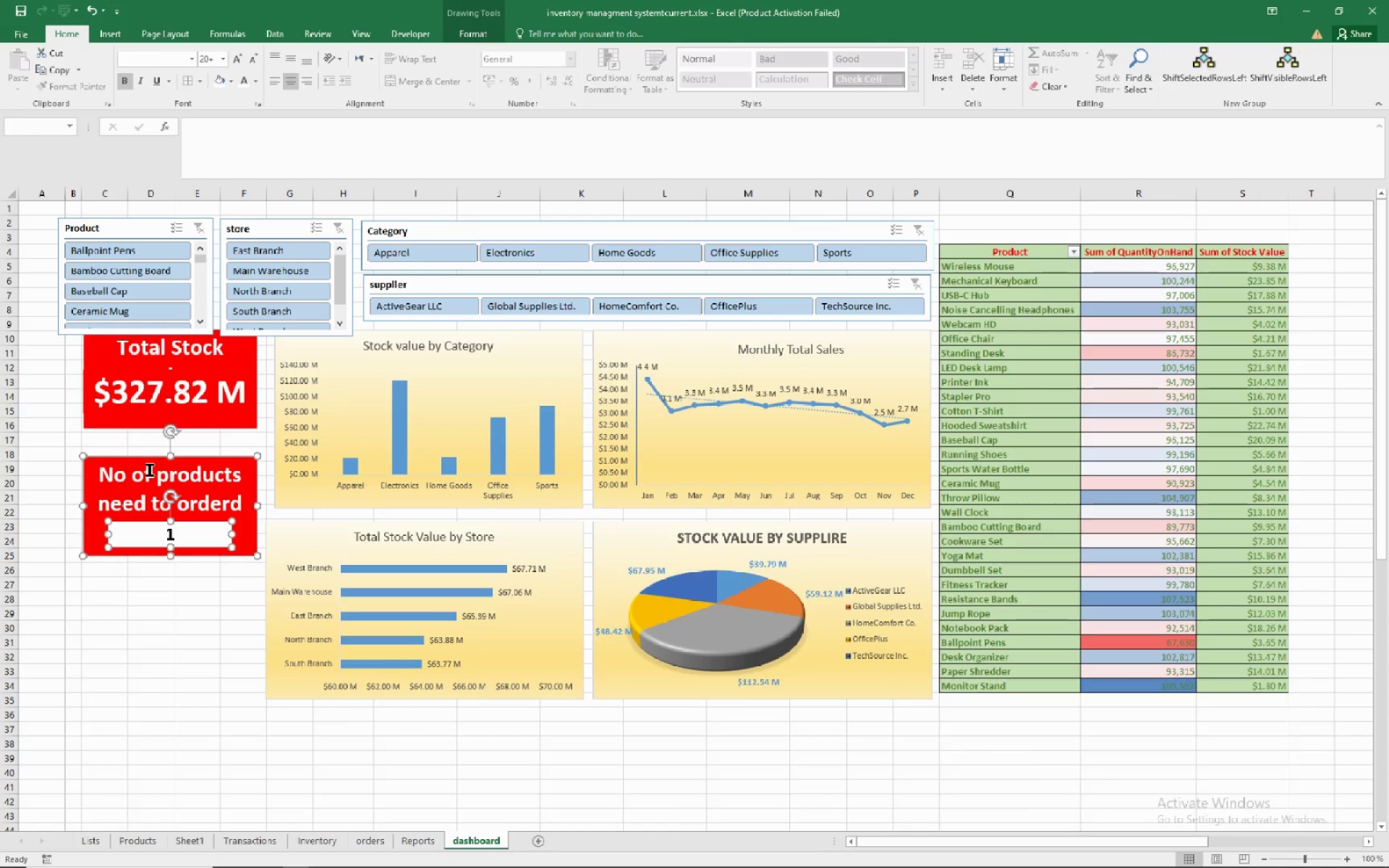 
key(Control+ControlLeft)
 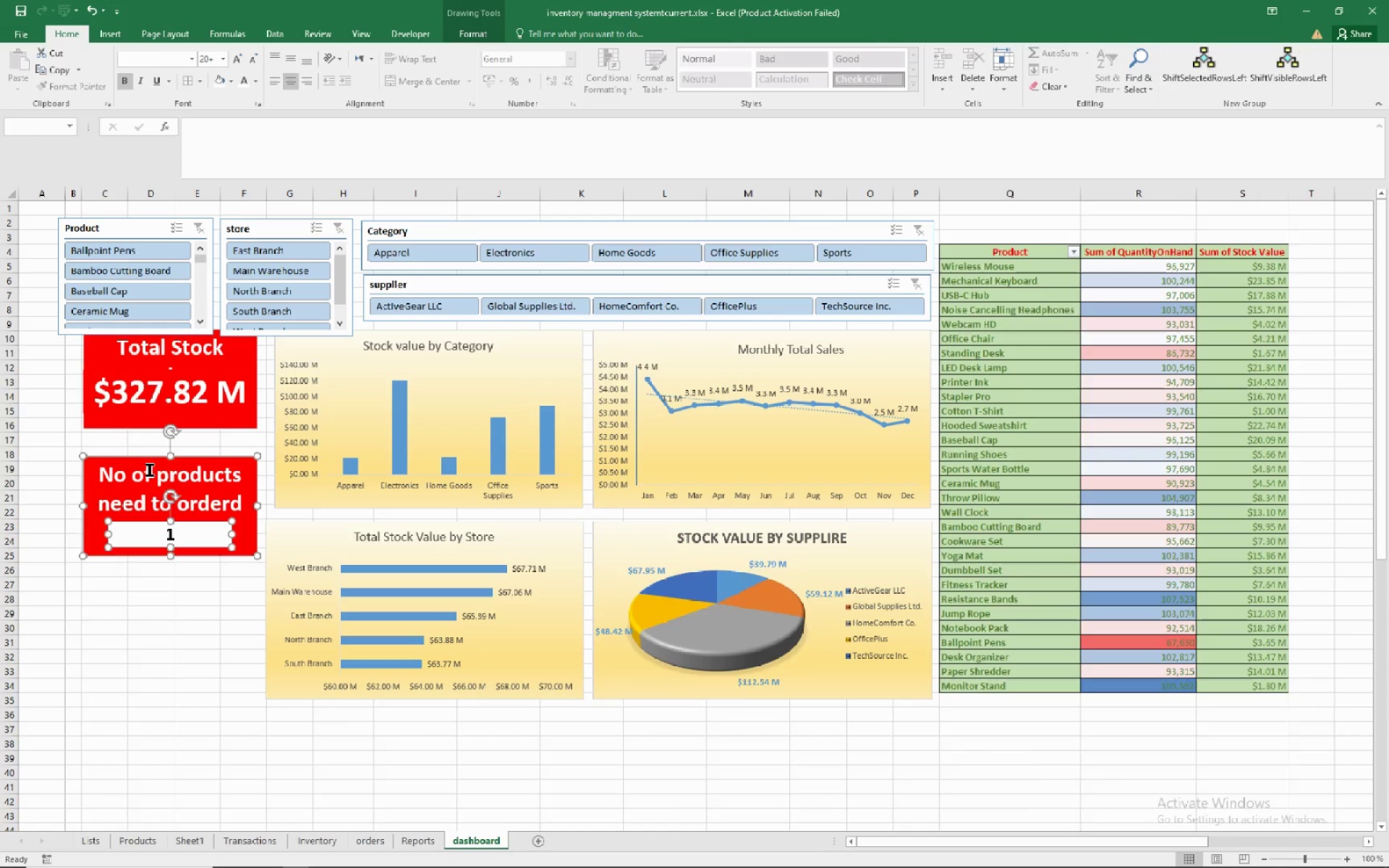 
key(Control+ControlLeft)
 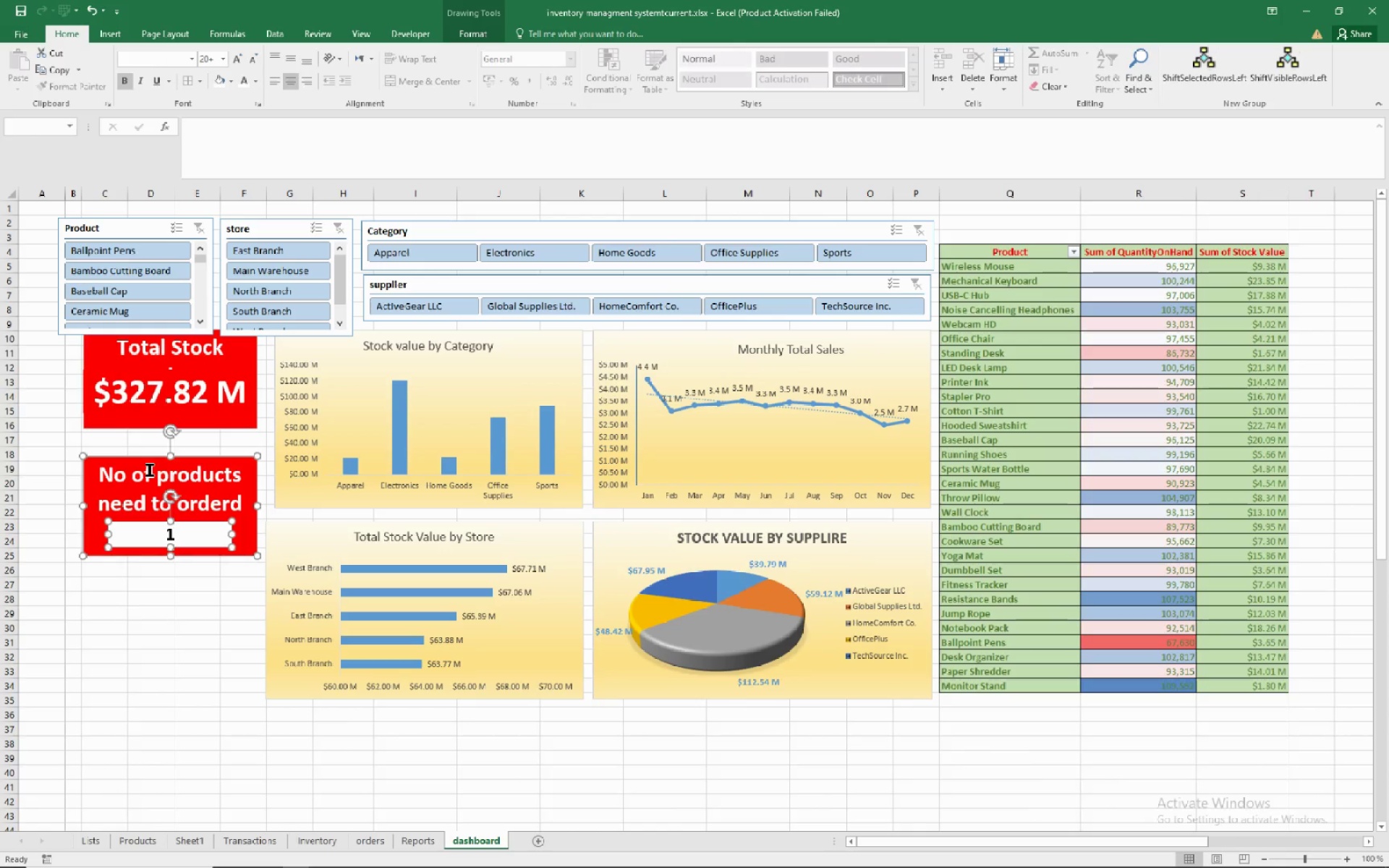 
key(Control+ControlLeft)
 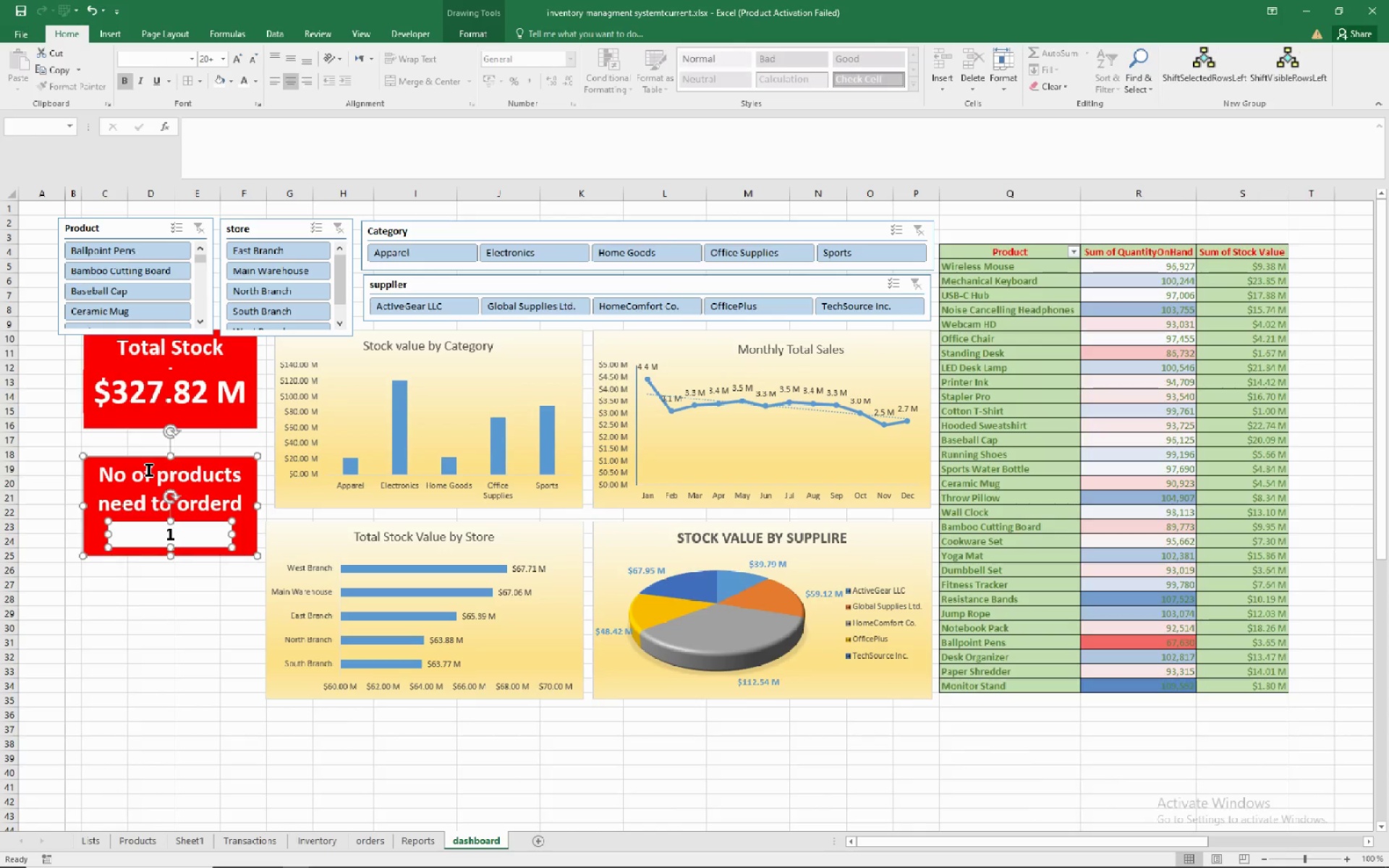 
hold_key(key=ArrowDown, duration=1.54)
 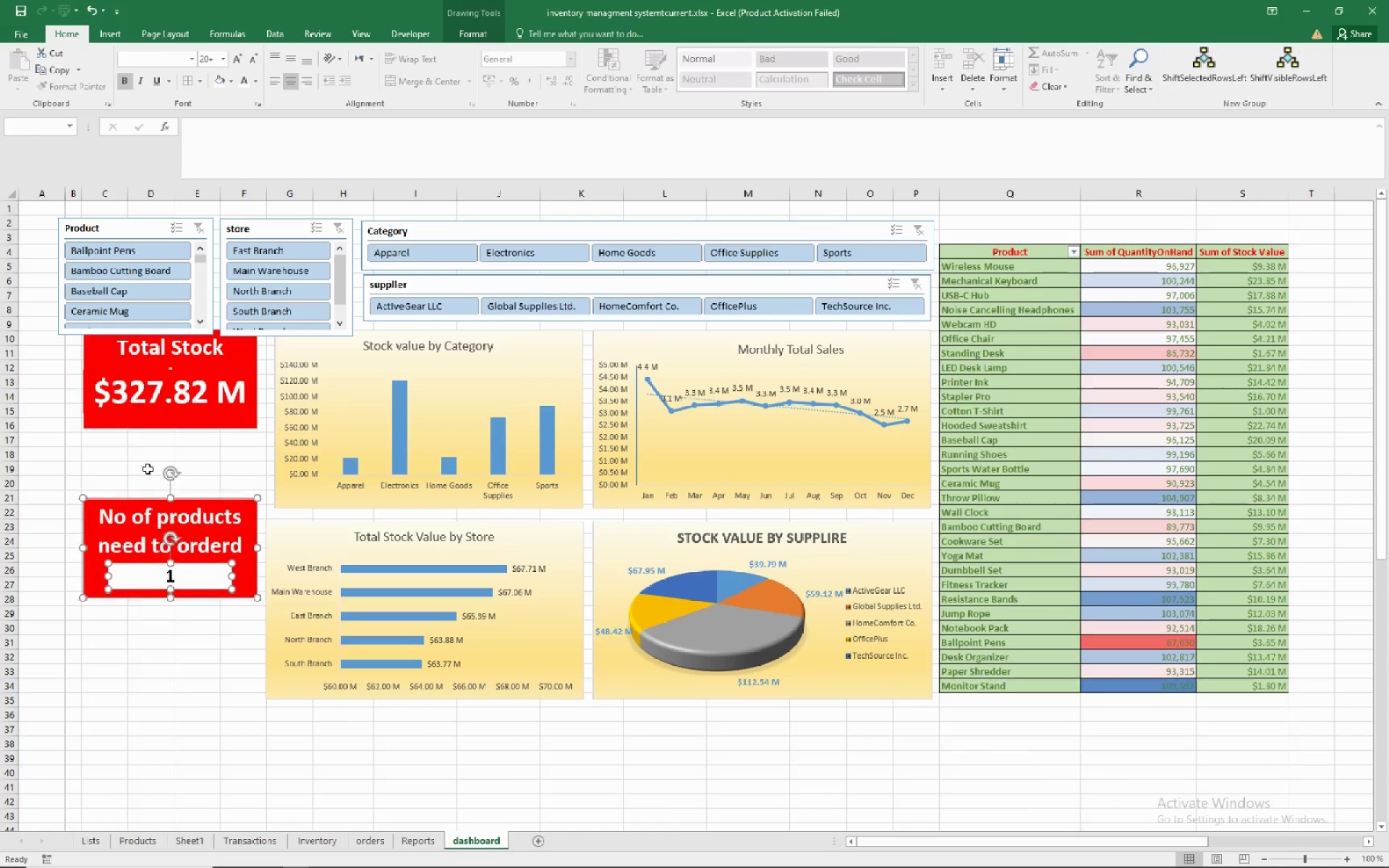 
hold_key(key=ArrowDown, duration=0.53)
 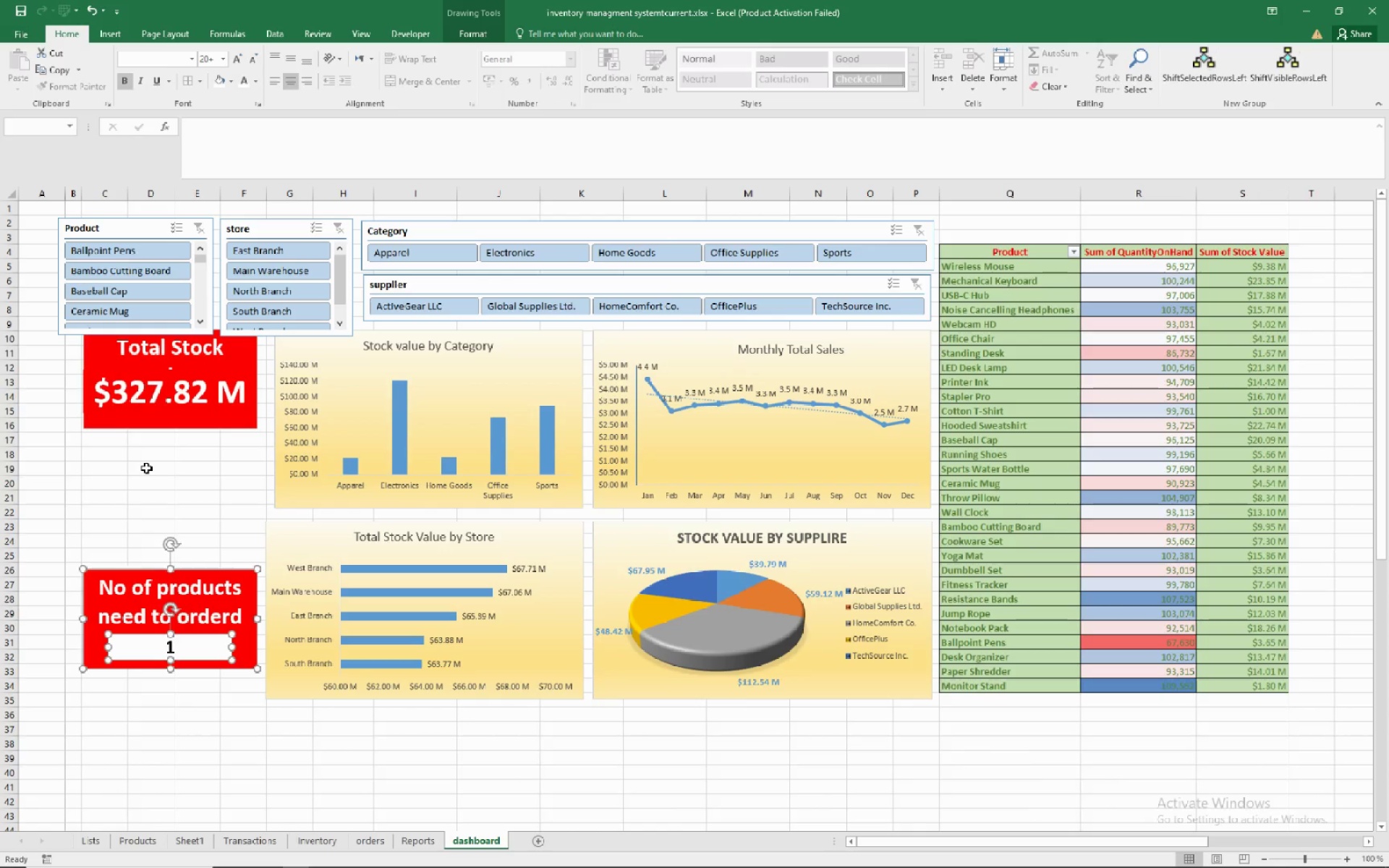 
hold_key(key=ArrowDown, duration=0.9)
 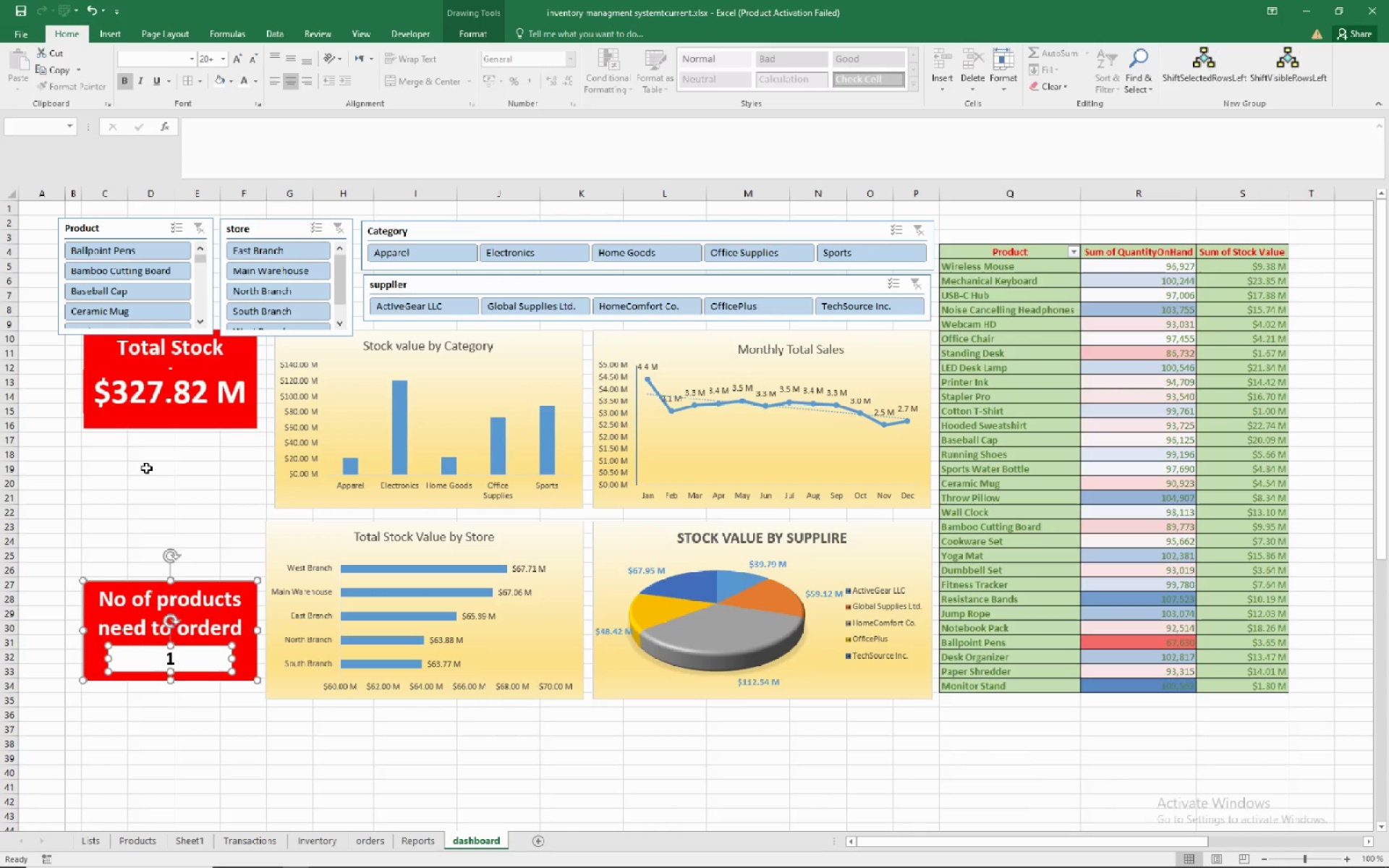 
key(ArrowDown)
 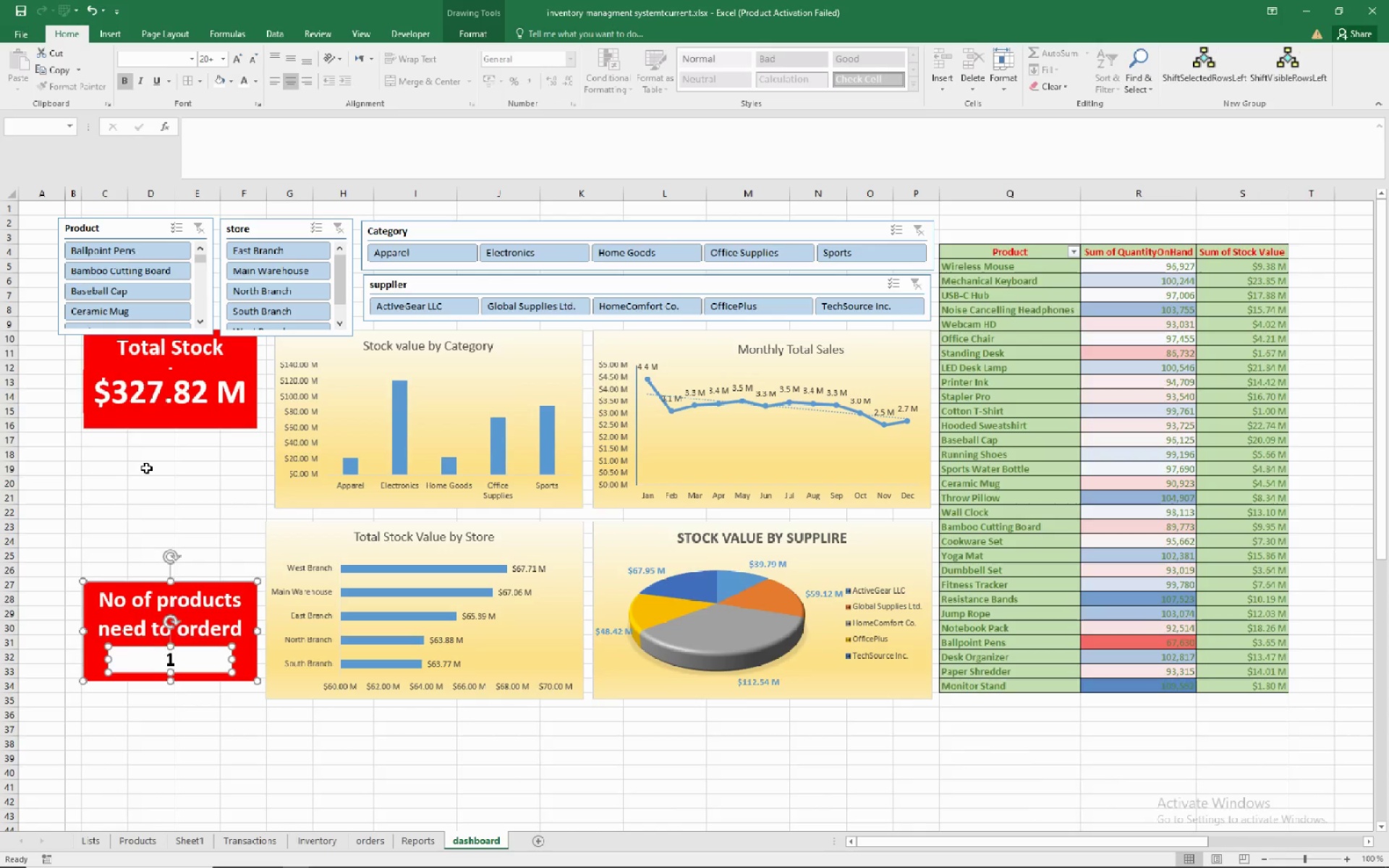 
key(ArrowDown)
 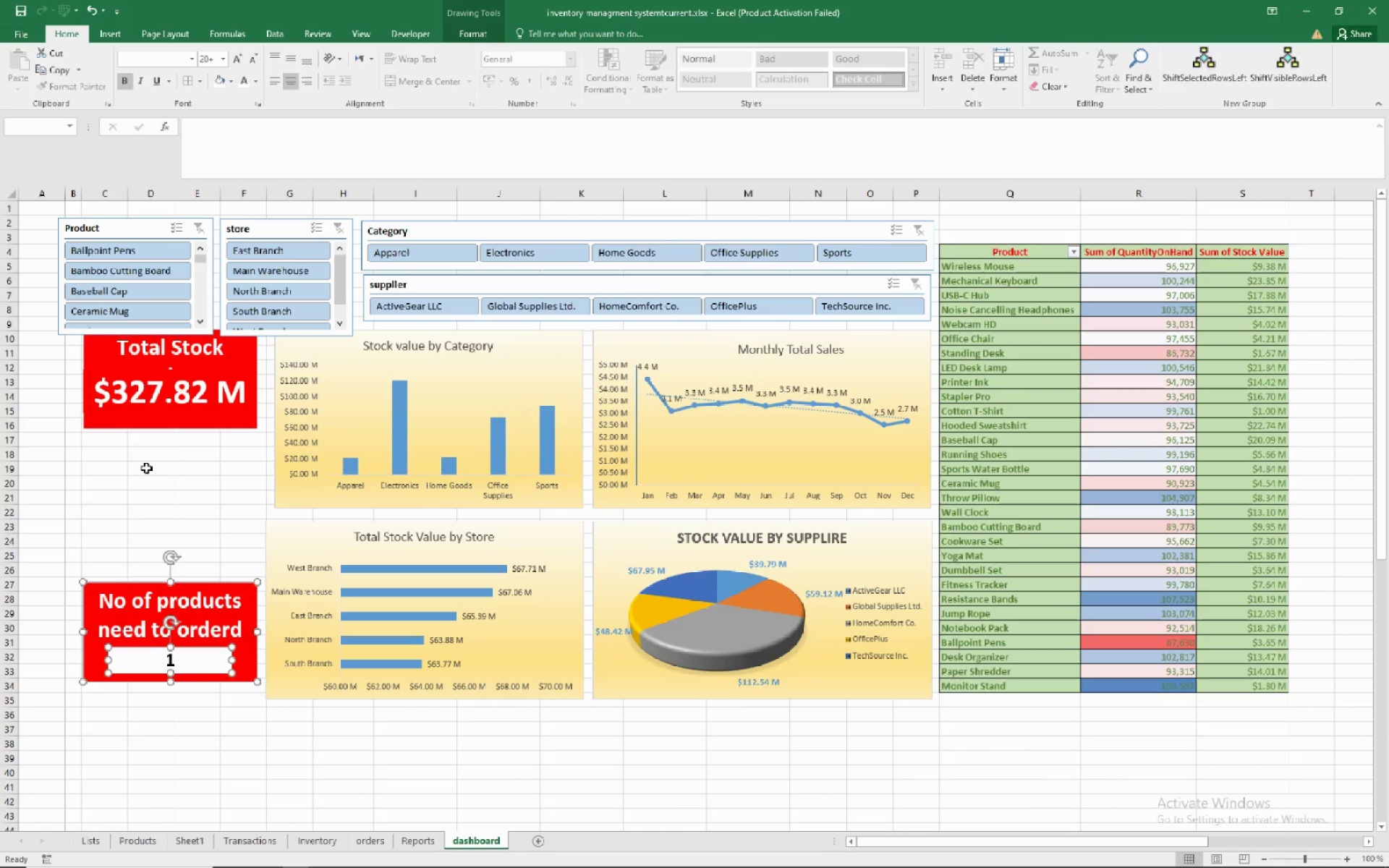 
key(ArrowDown)
 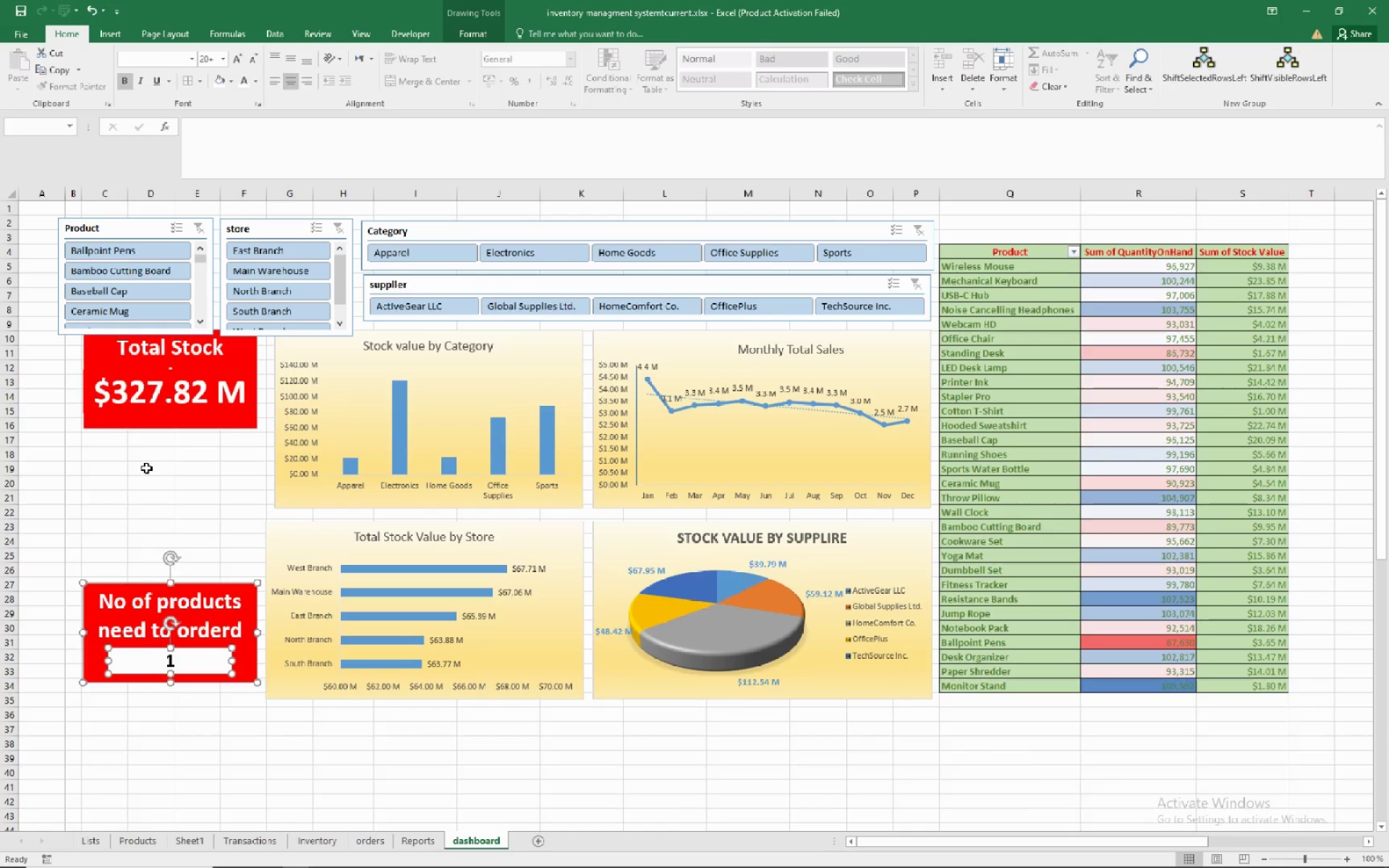 
hold_key(key=ArrowDown, duration=0.45)
 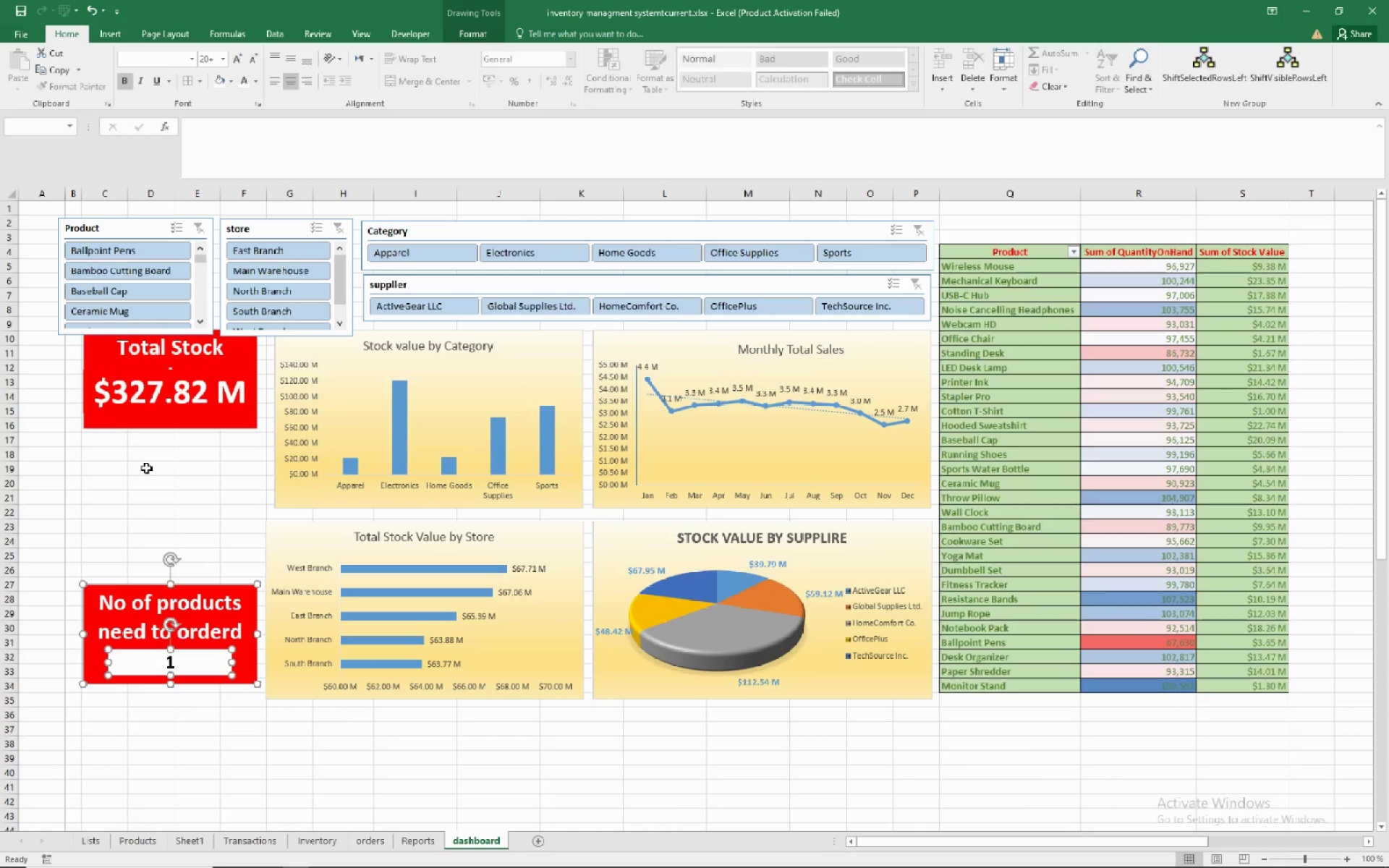 
key(ArrowDown)
 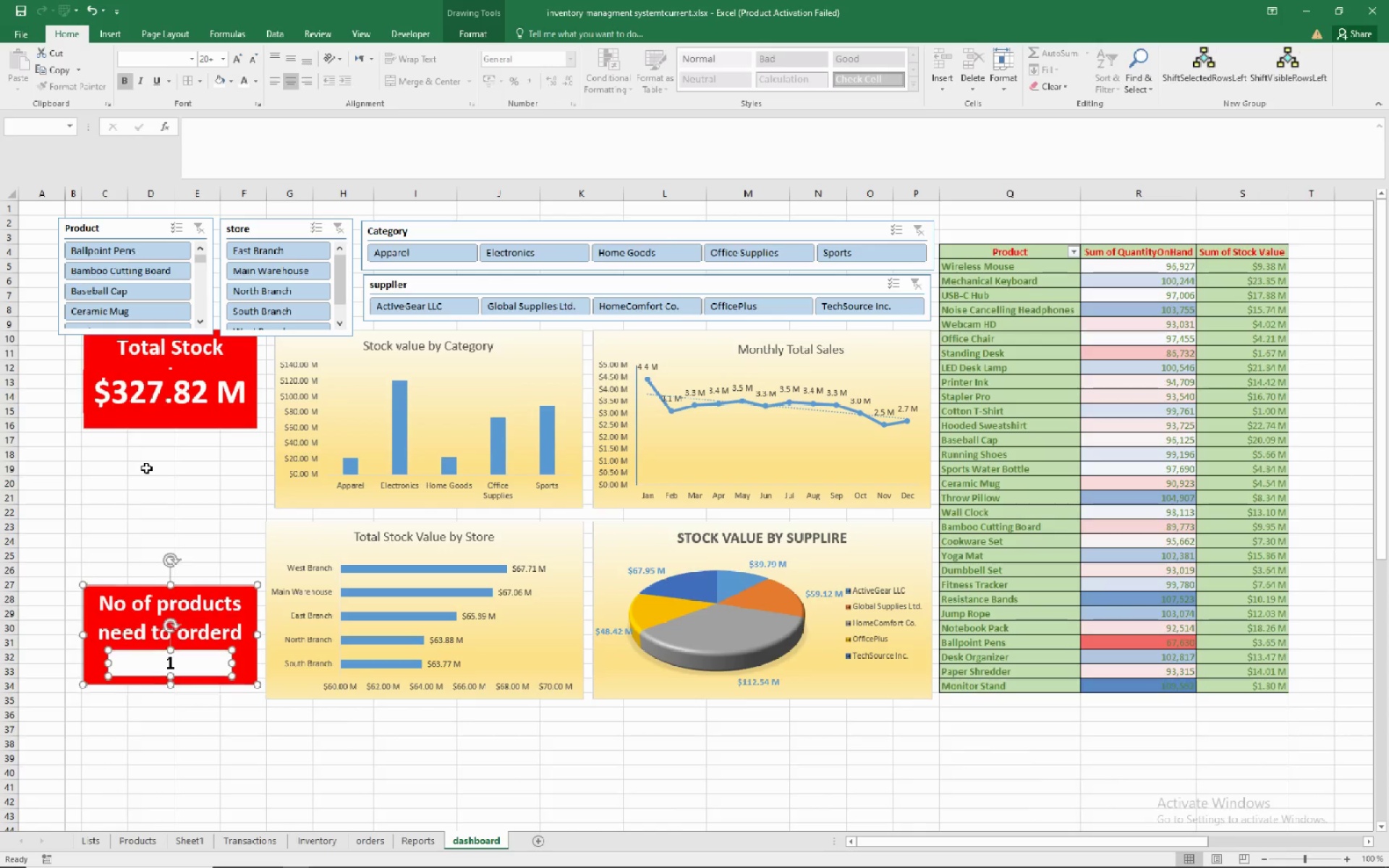 
hold_key(key=ArrowDown, duration=0.34)
 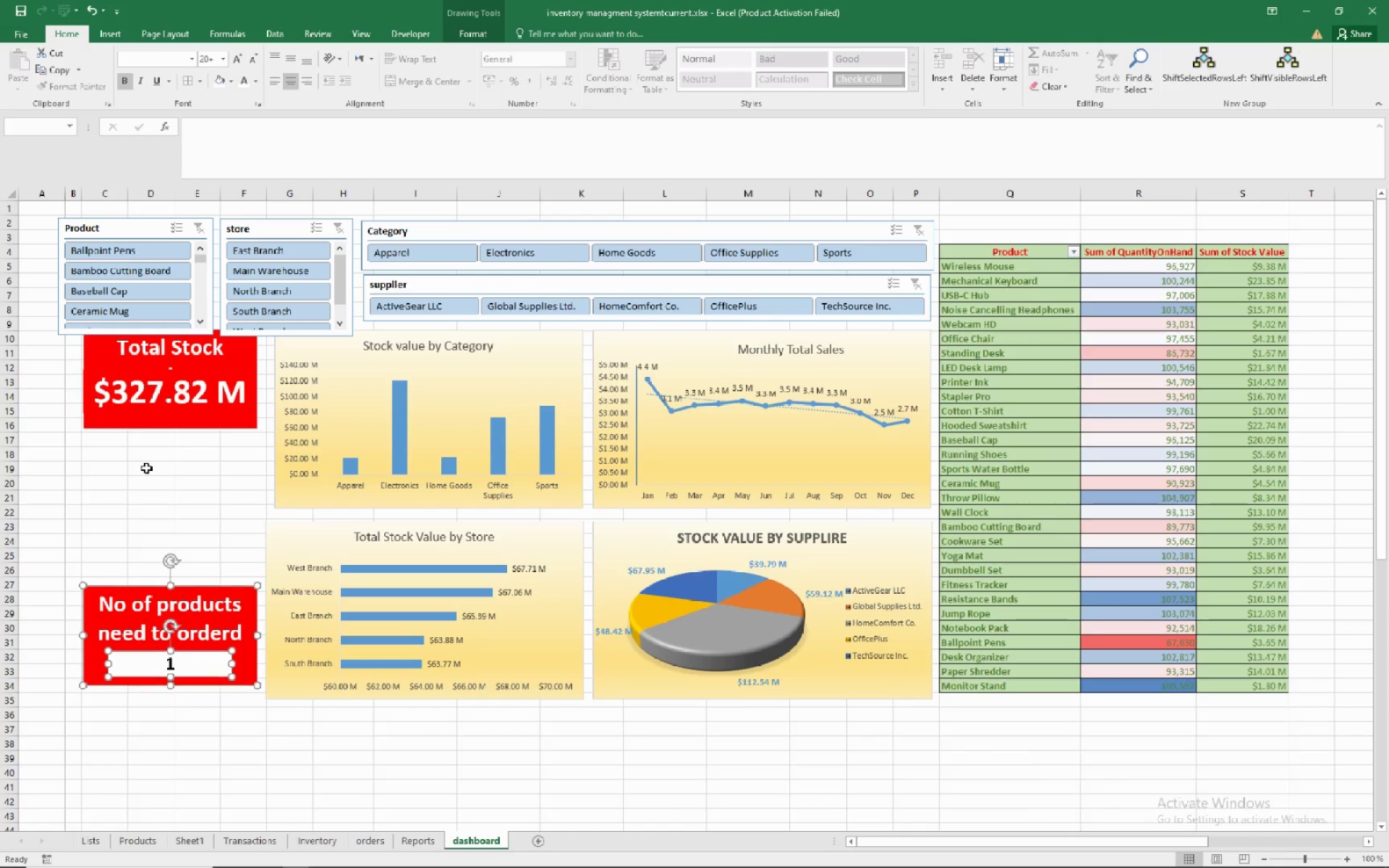 
hold_key(key=ArrowDown, duration=0.42)
 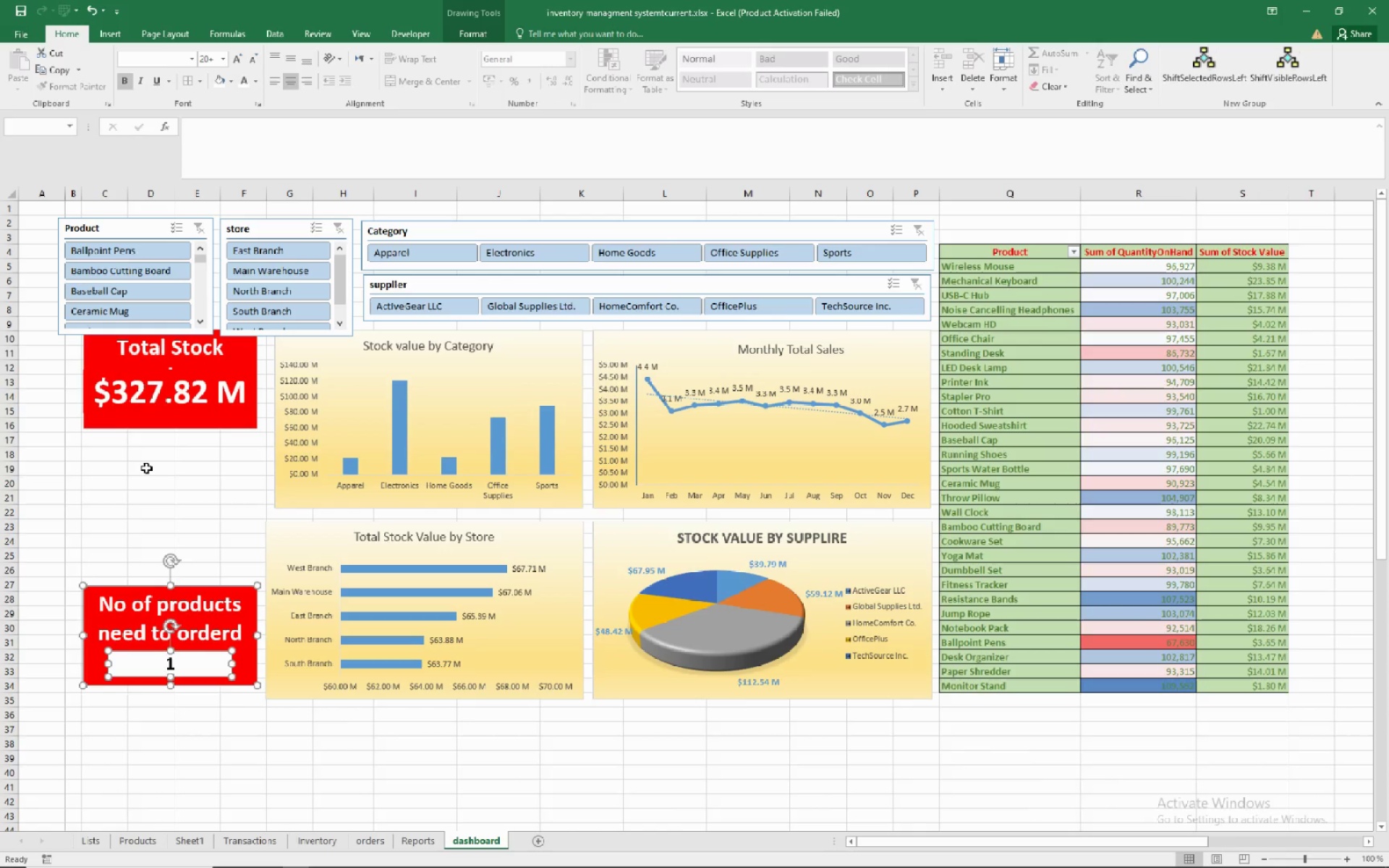 
hold_key(key=ArrowUp, duration=1.54)
 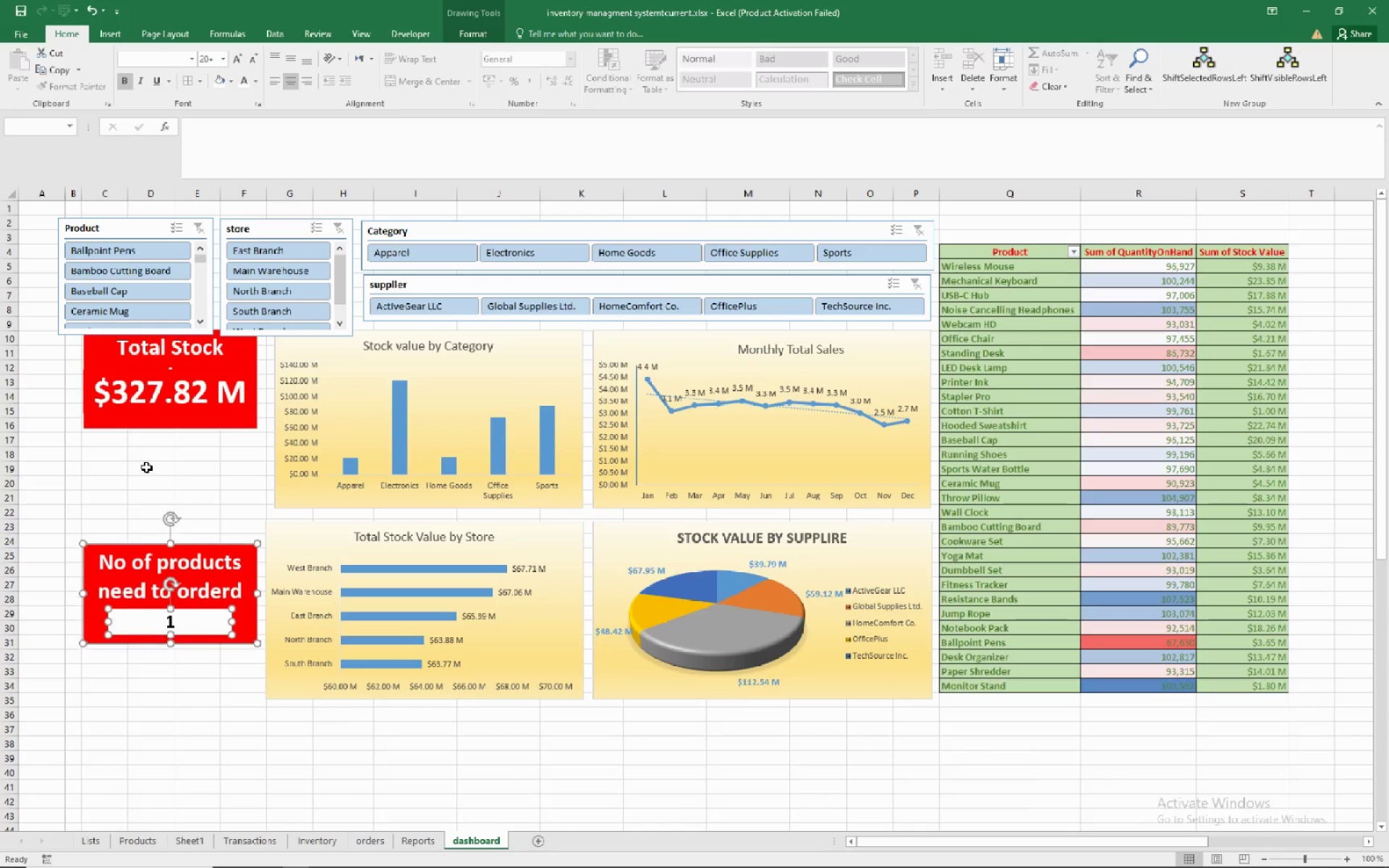 
hold_key(key=ArrowUp, duration=0.59)
 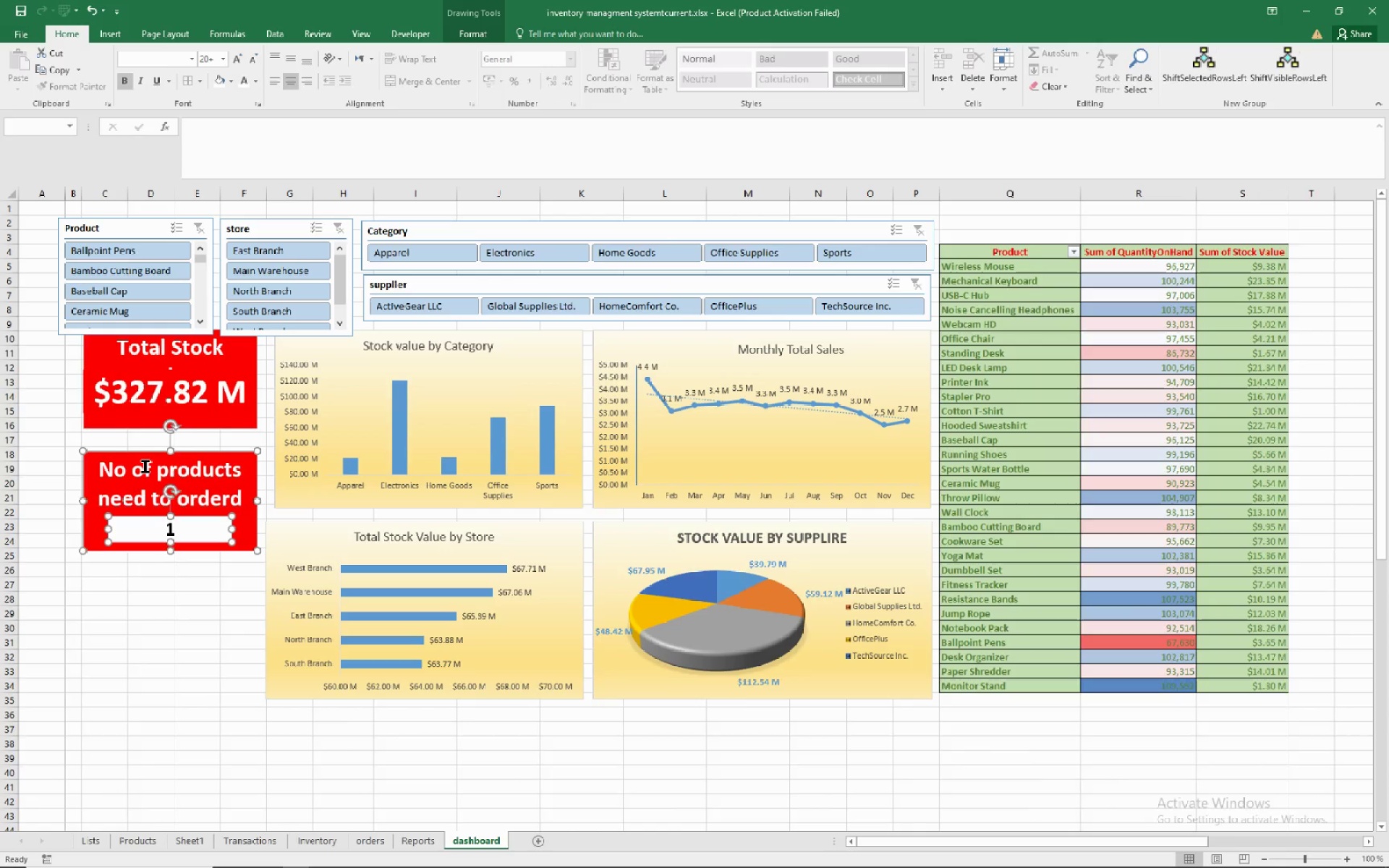 
hold_key(key=ArrowDown, duration=0.86)
 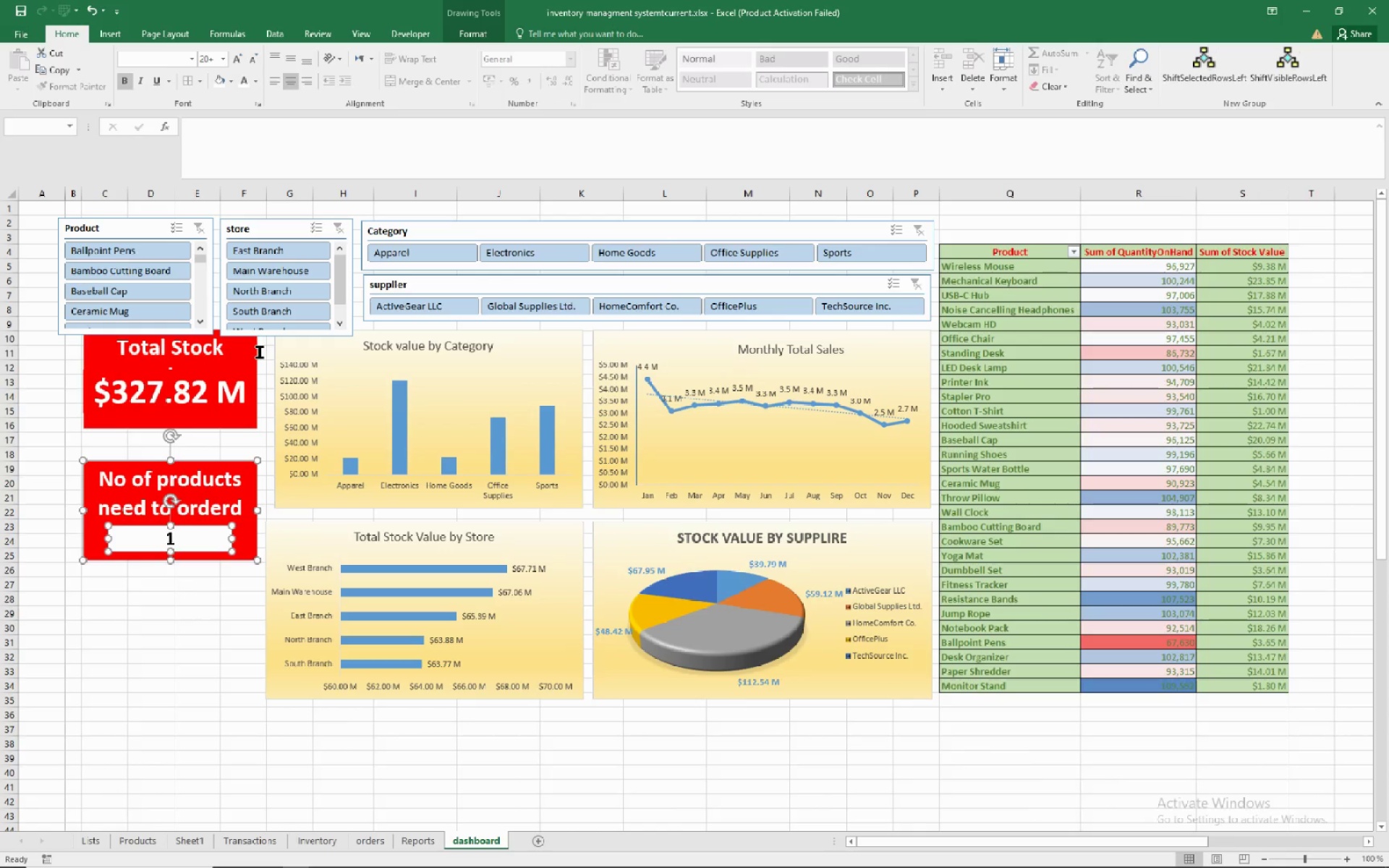 
left_click([252, 354])
 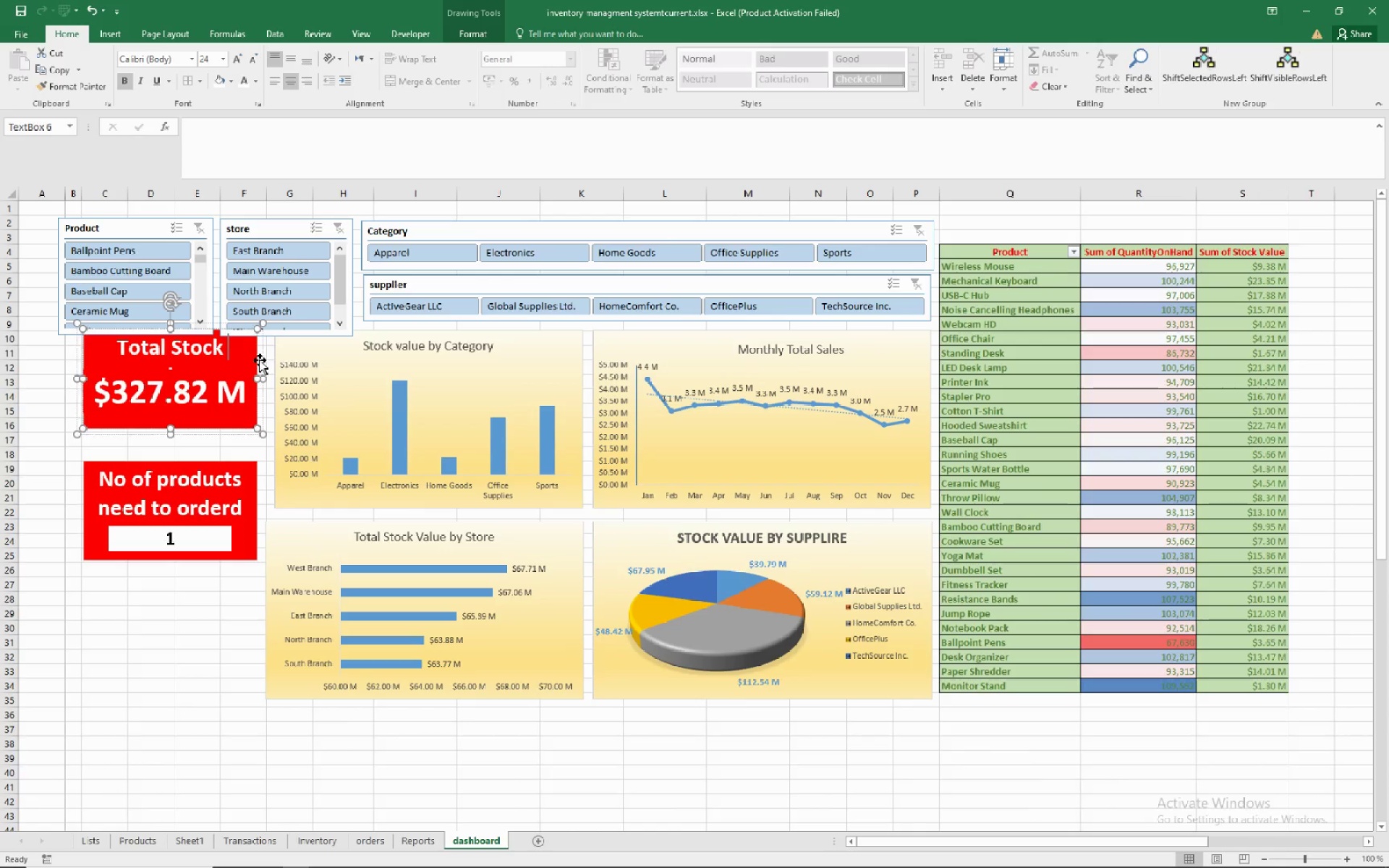 
left_click([260, 360])
 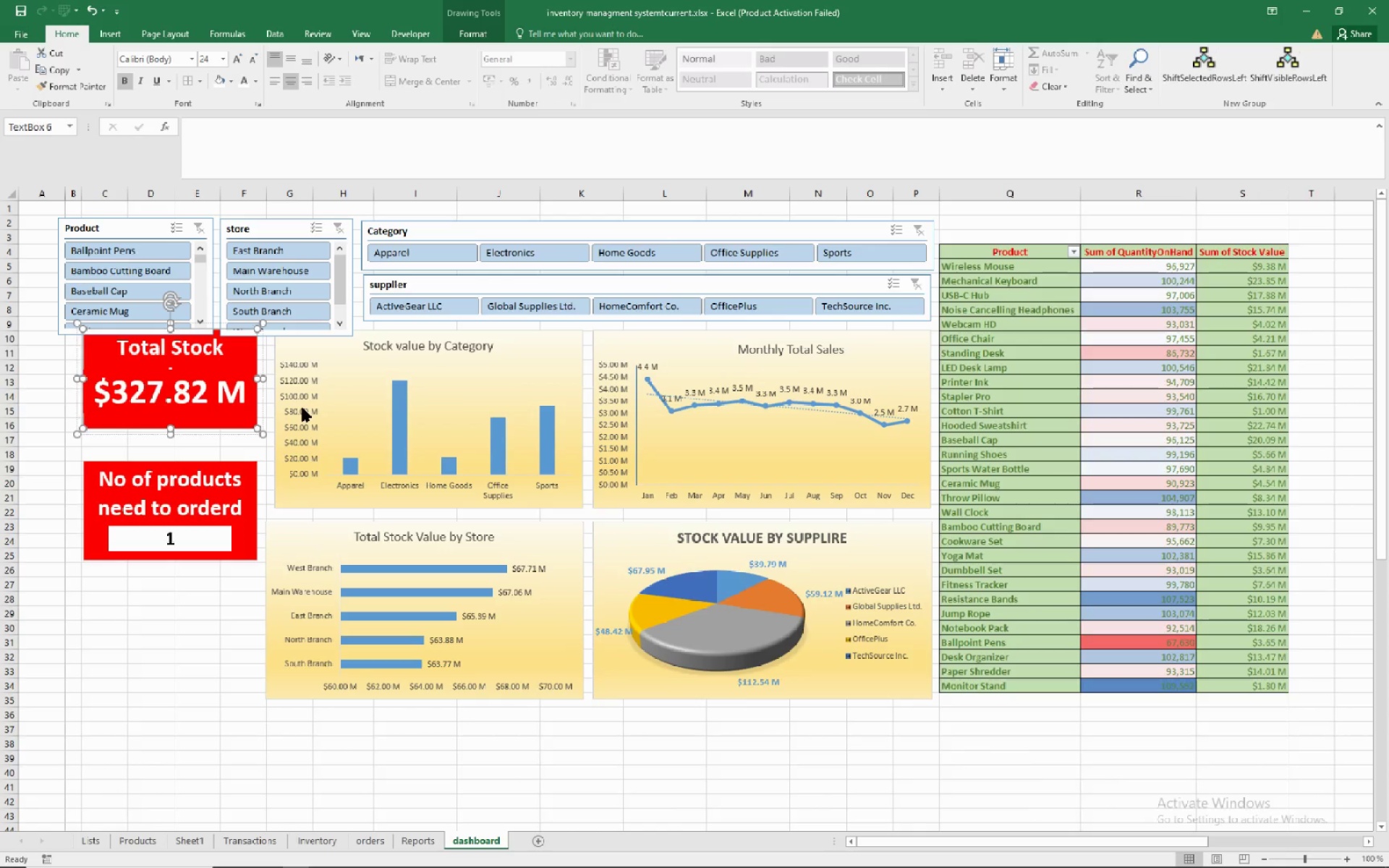 
hold_key(key=ArrowDown, duration=1.27)
 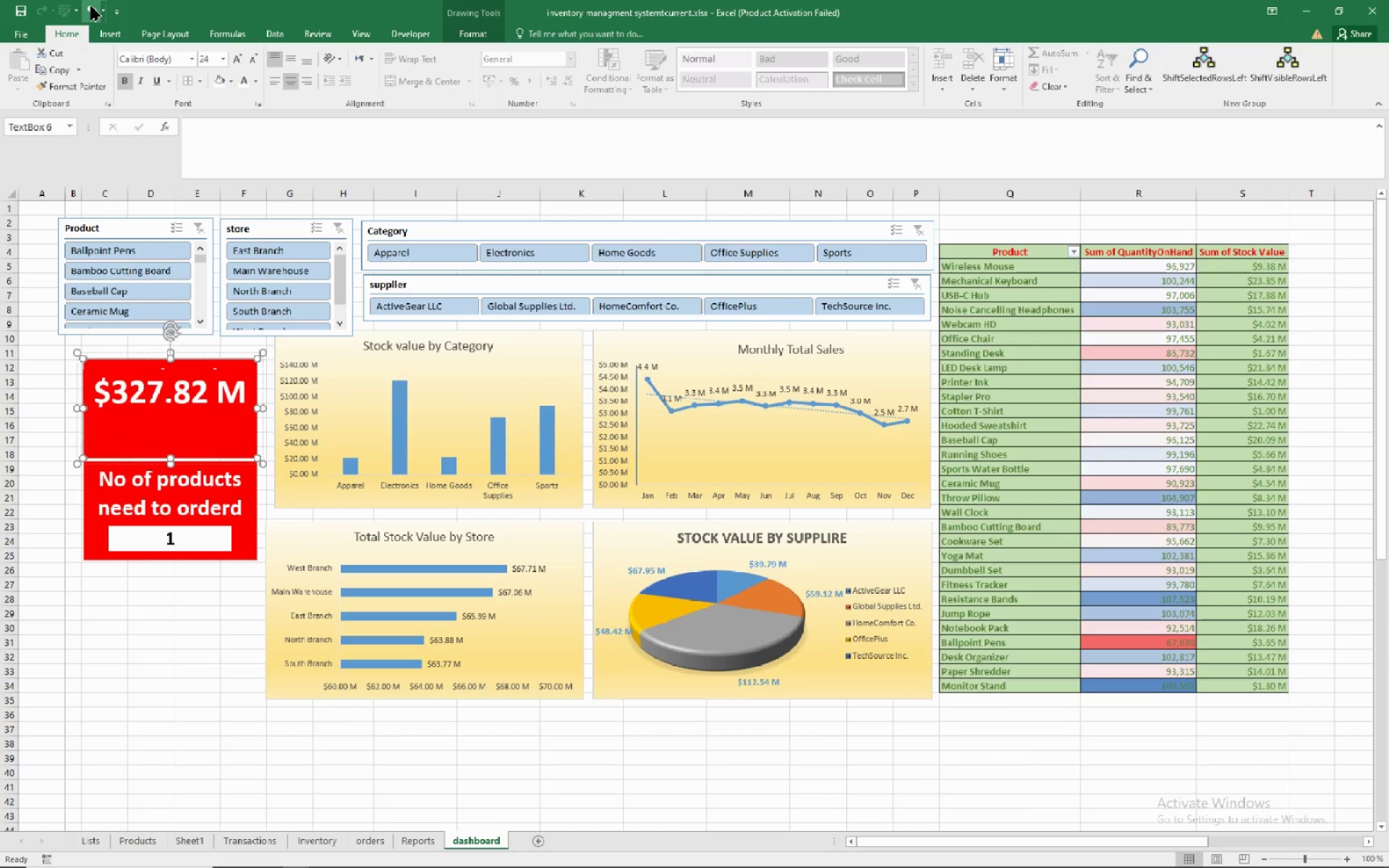 
left_click([91, 7])
 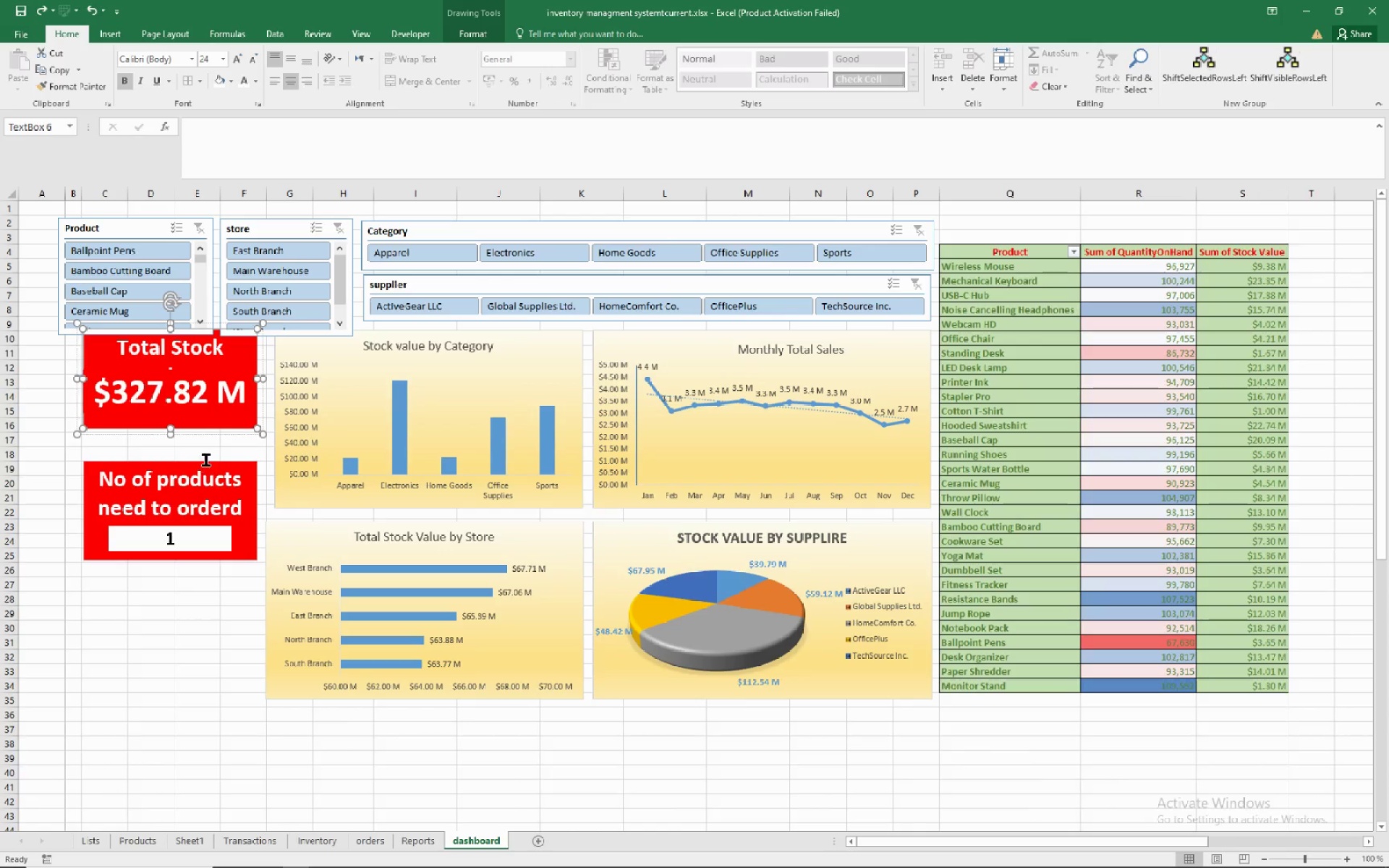 
left_click([56, 458])
 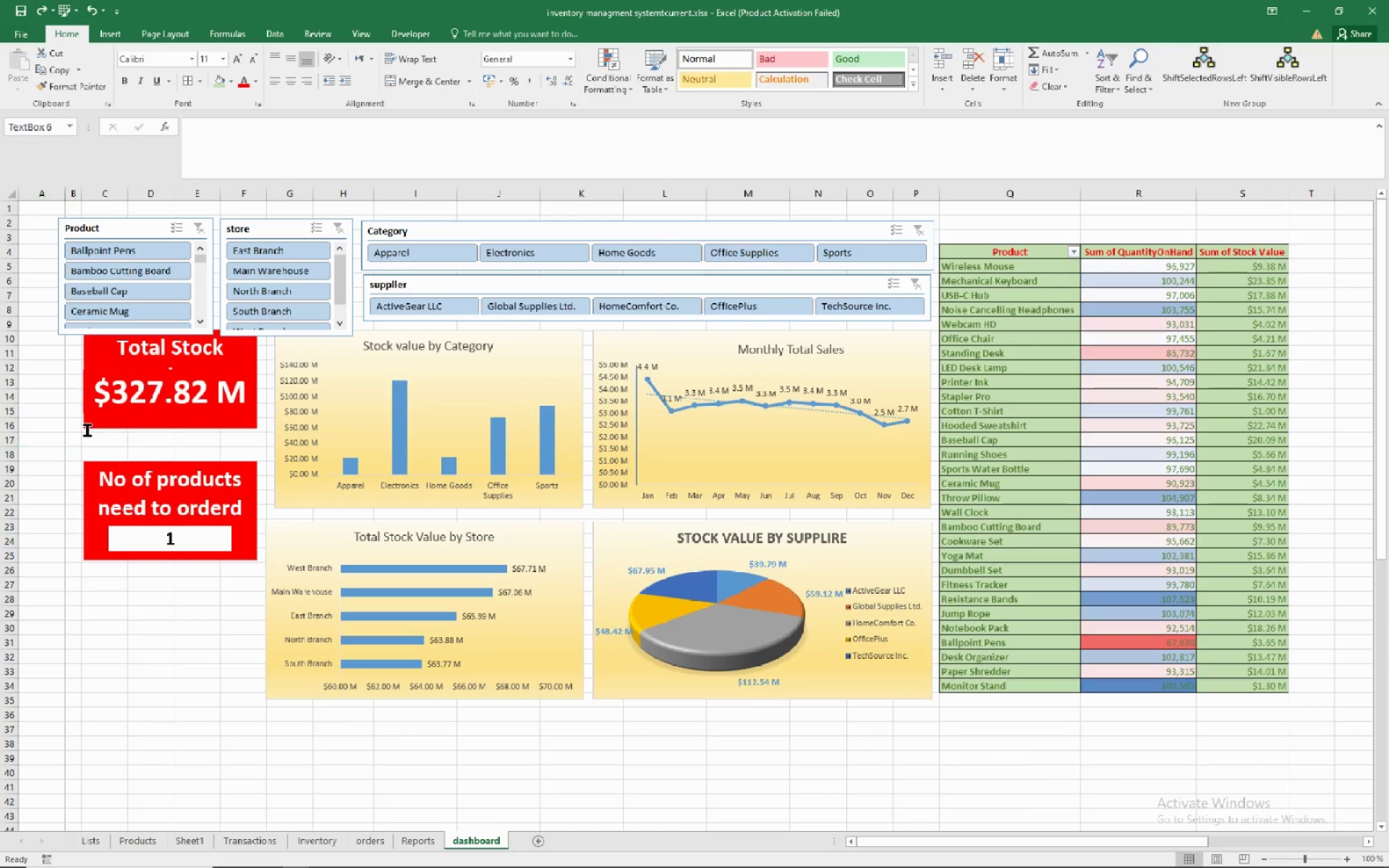 
left_click([88, 430])
 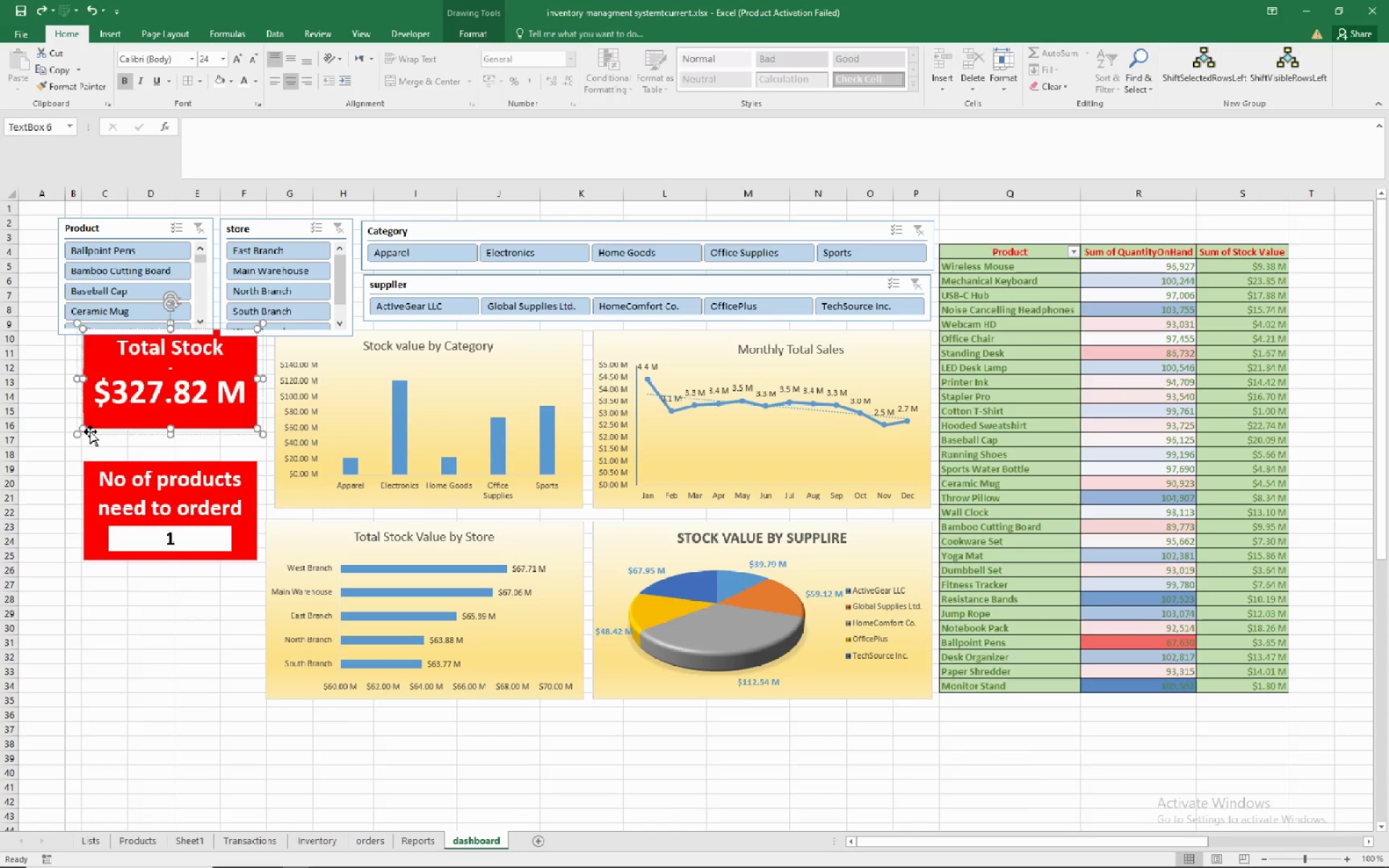 
left_click([90, 432])
 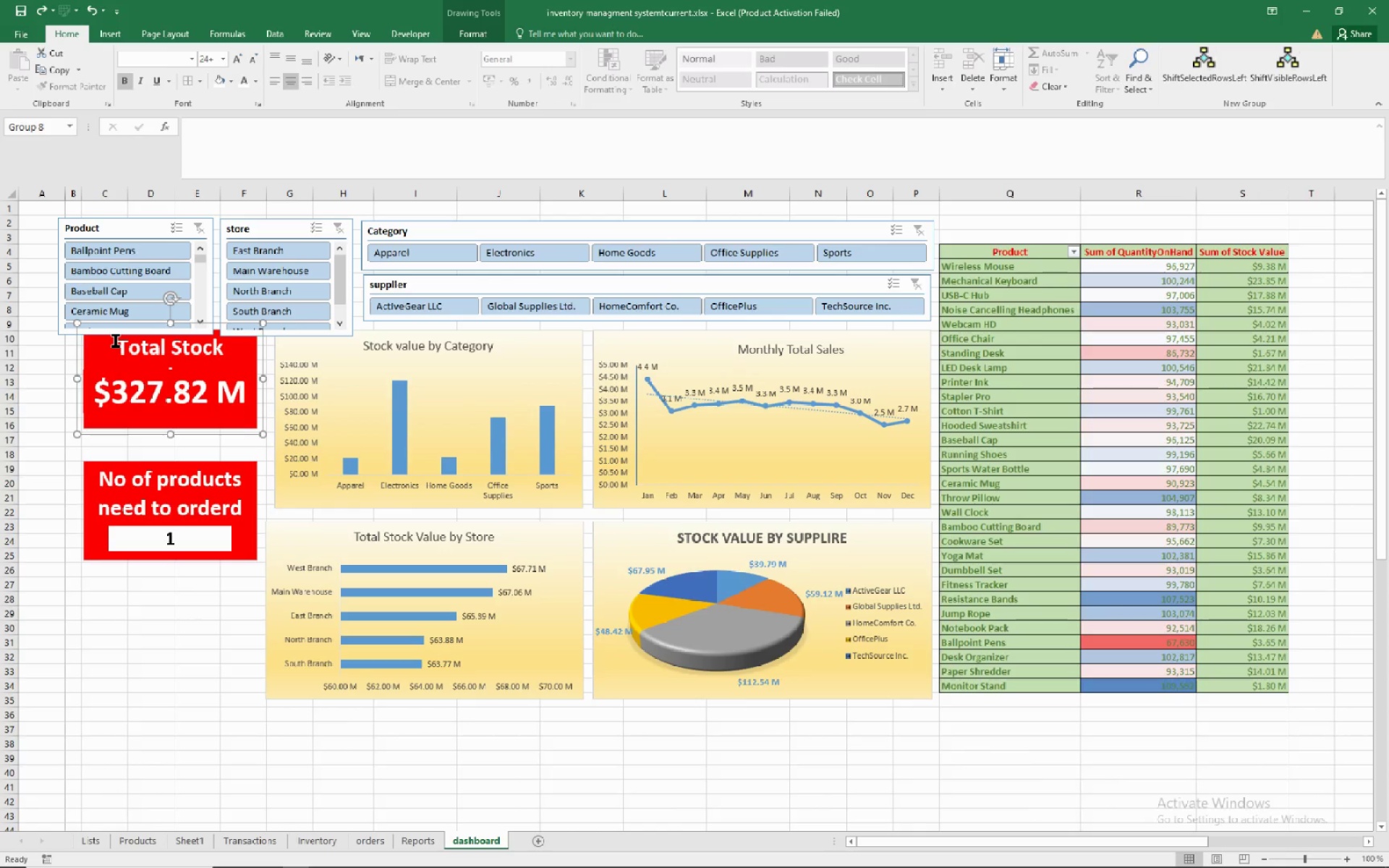 
wait(5.87)
 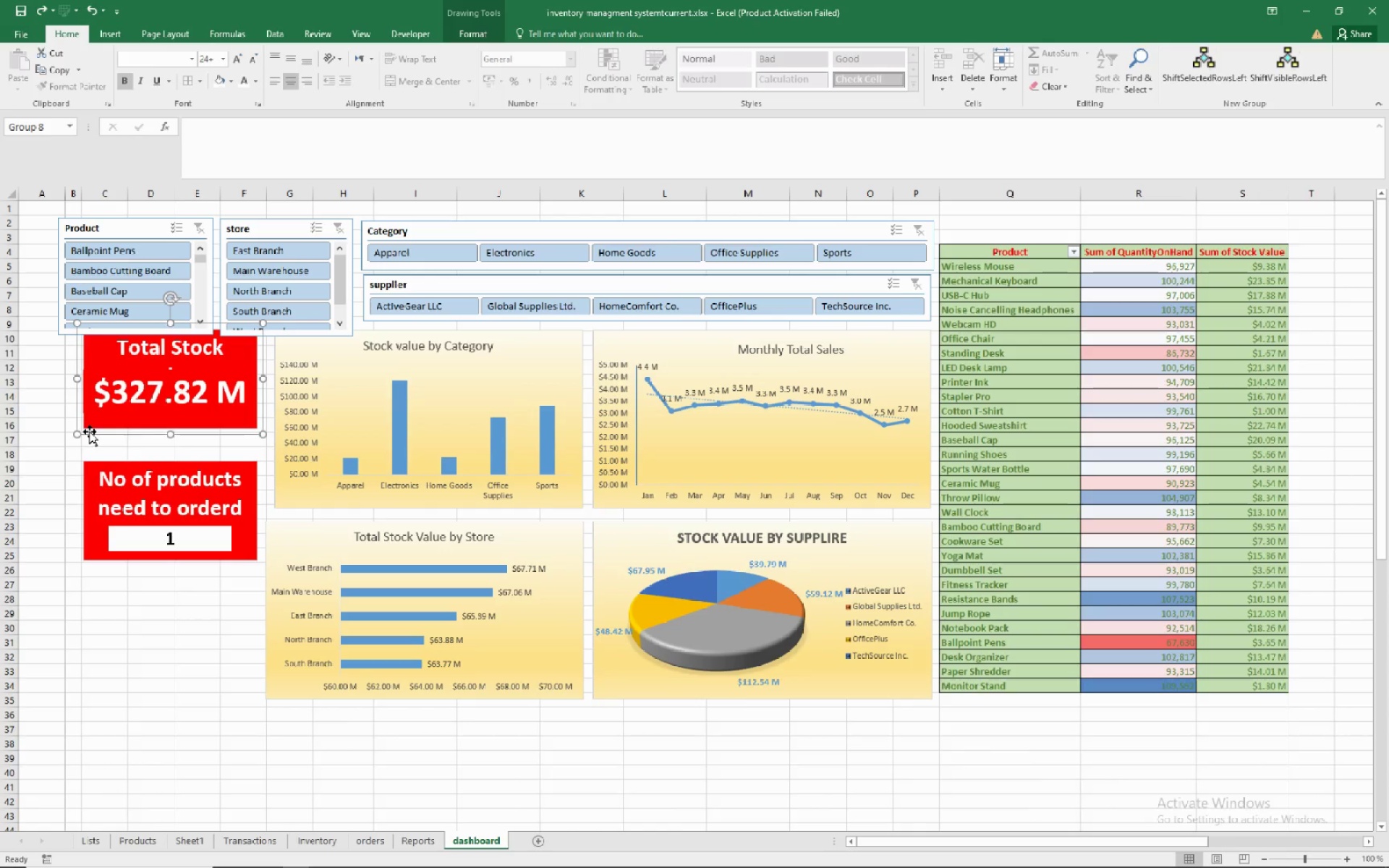 
hold_key(key=ControlRight, duration=1.55)
 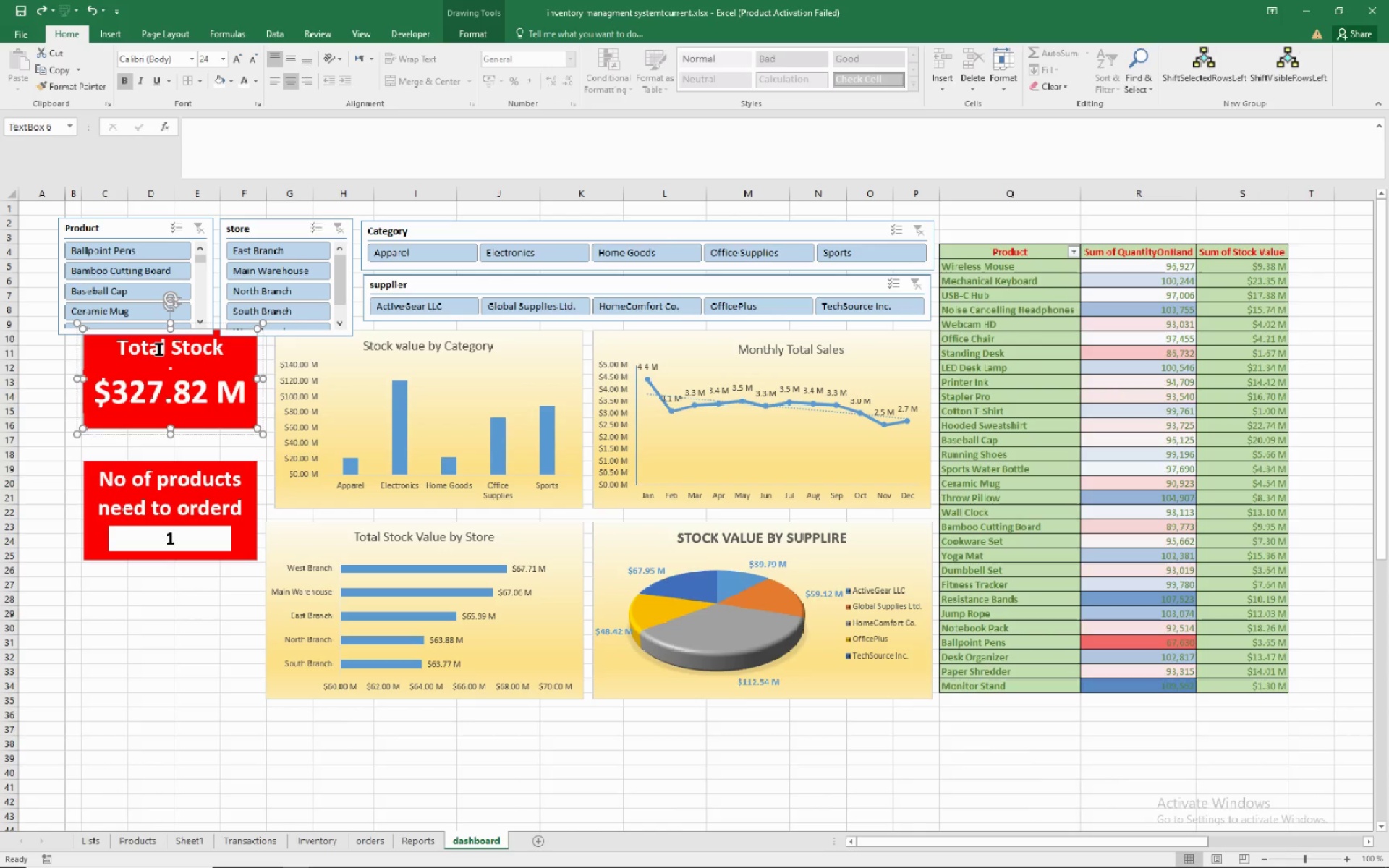 
hold_key(key=ControlRight, duration=1.55)
left_click([159, 349])
 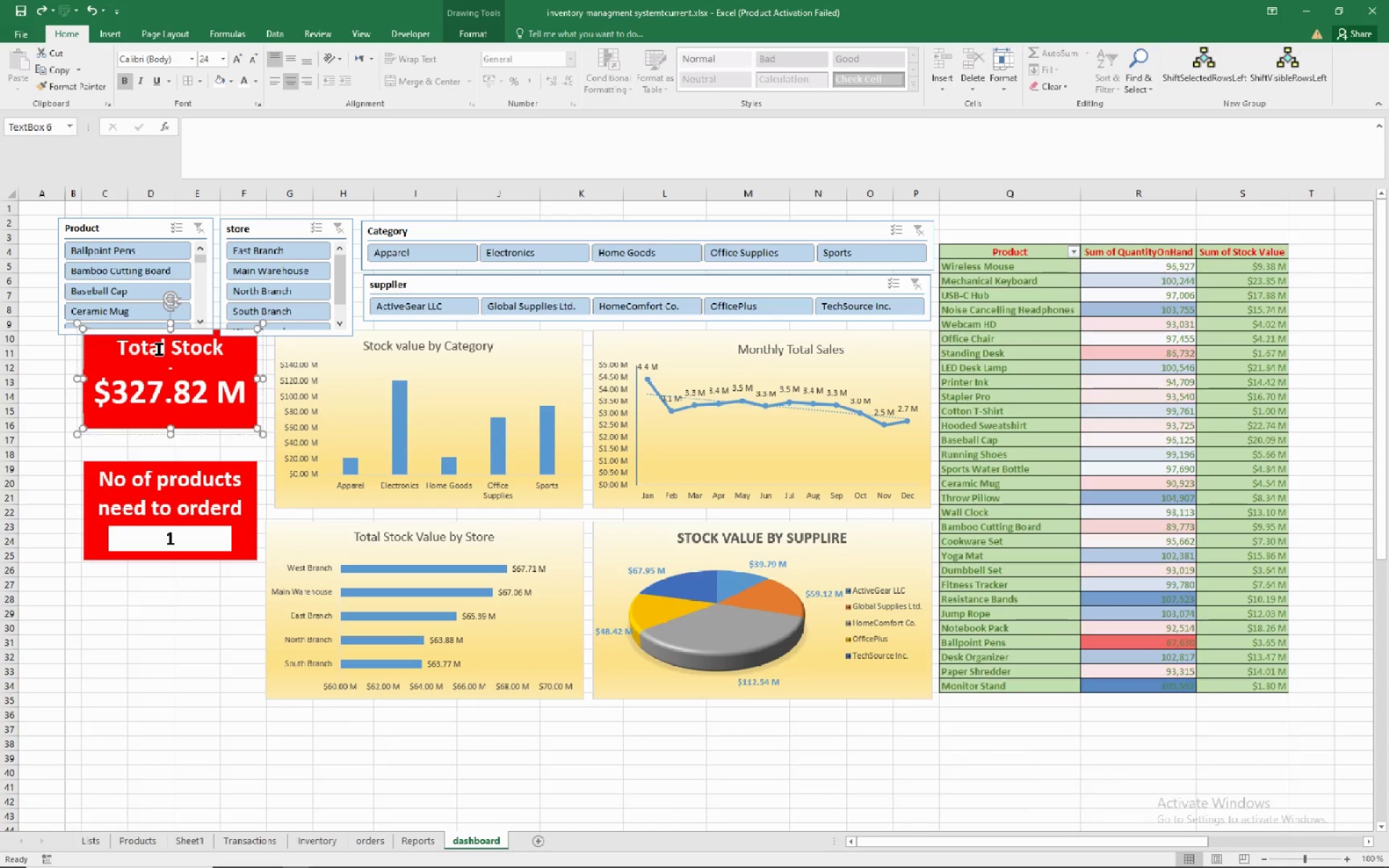 
hold_key(key=ControlRight, duration=0.83)
 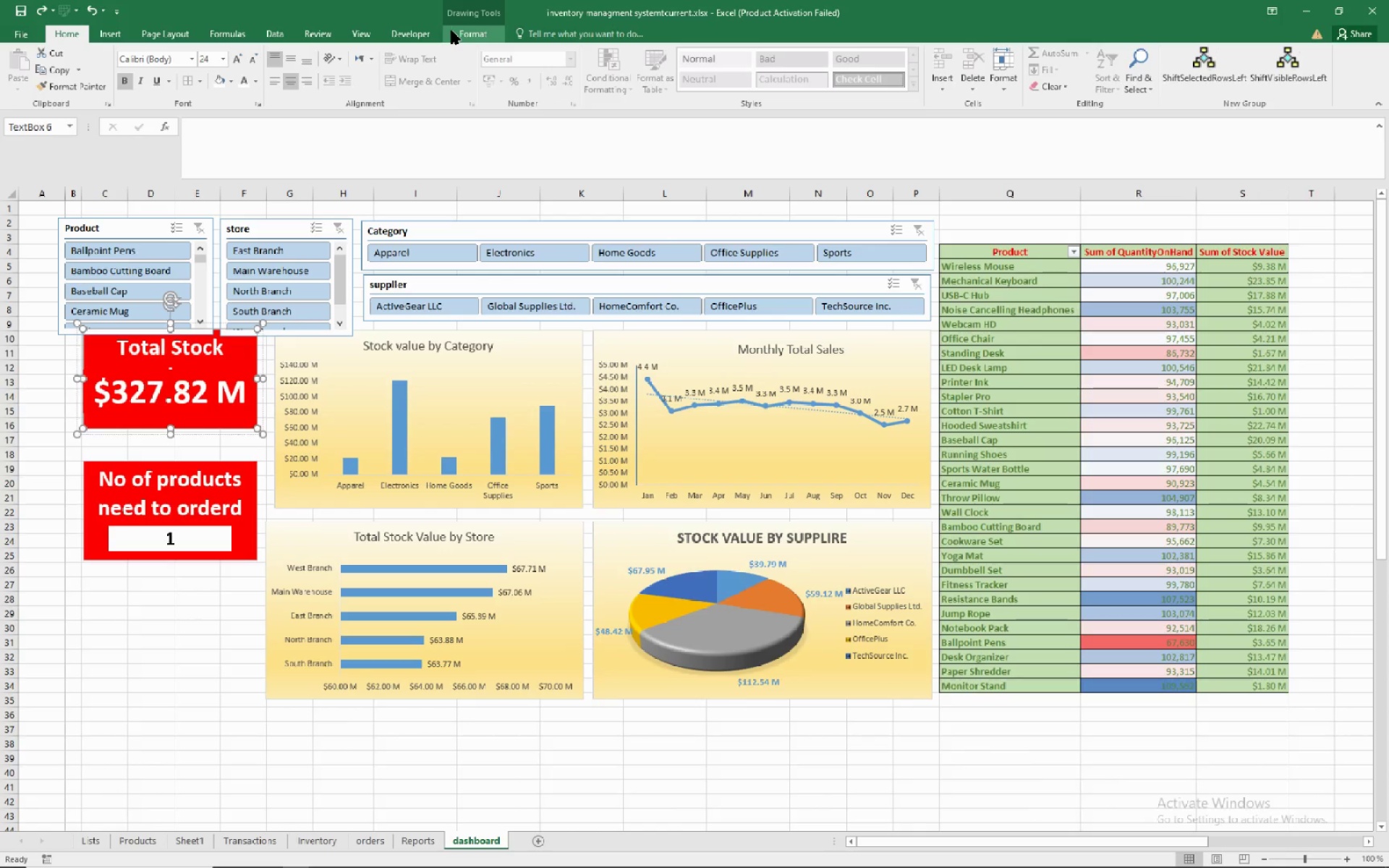 
left_click([462, 30])
 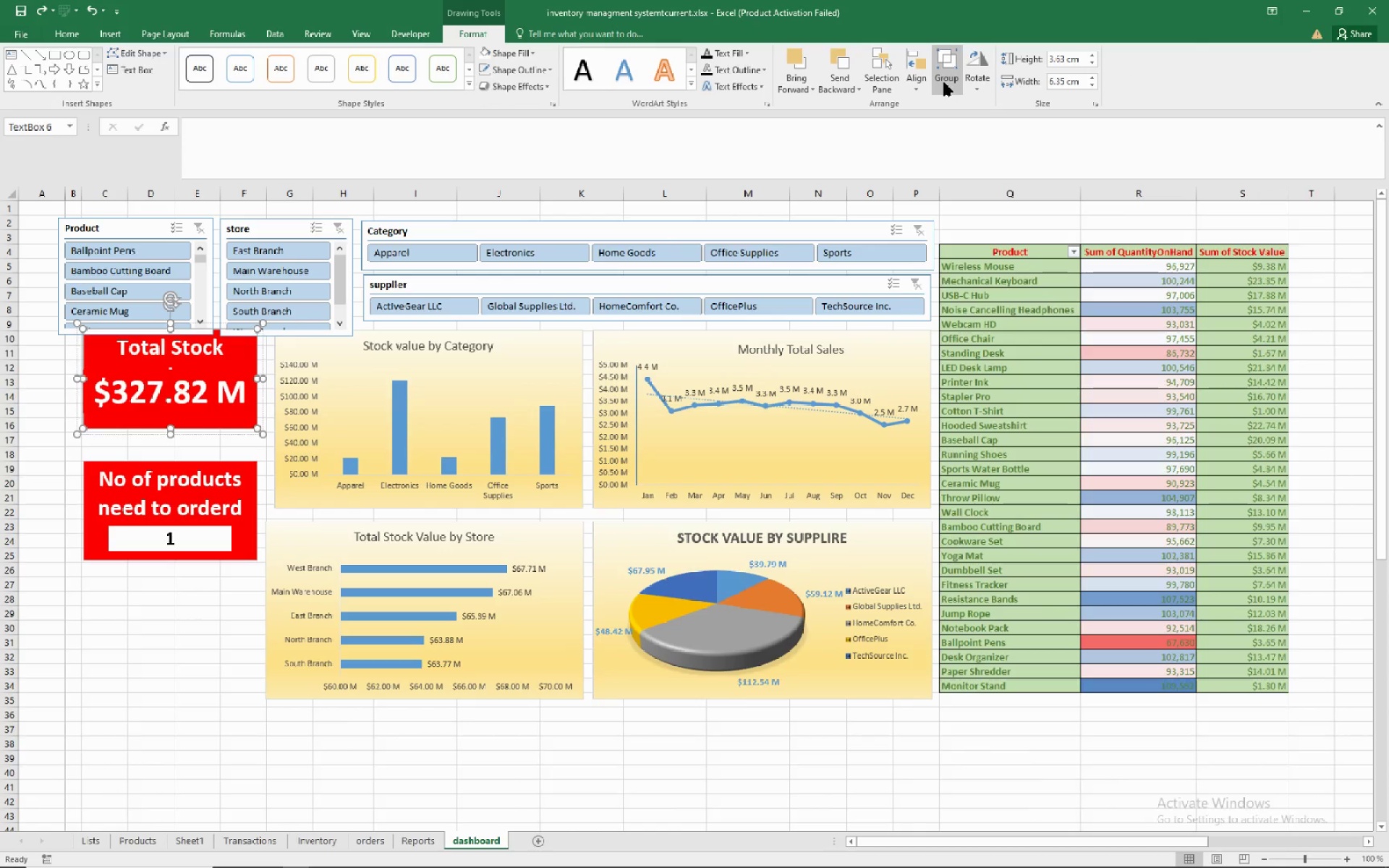 
left_click([944, 82])
 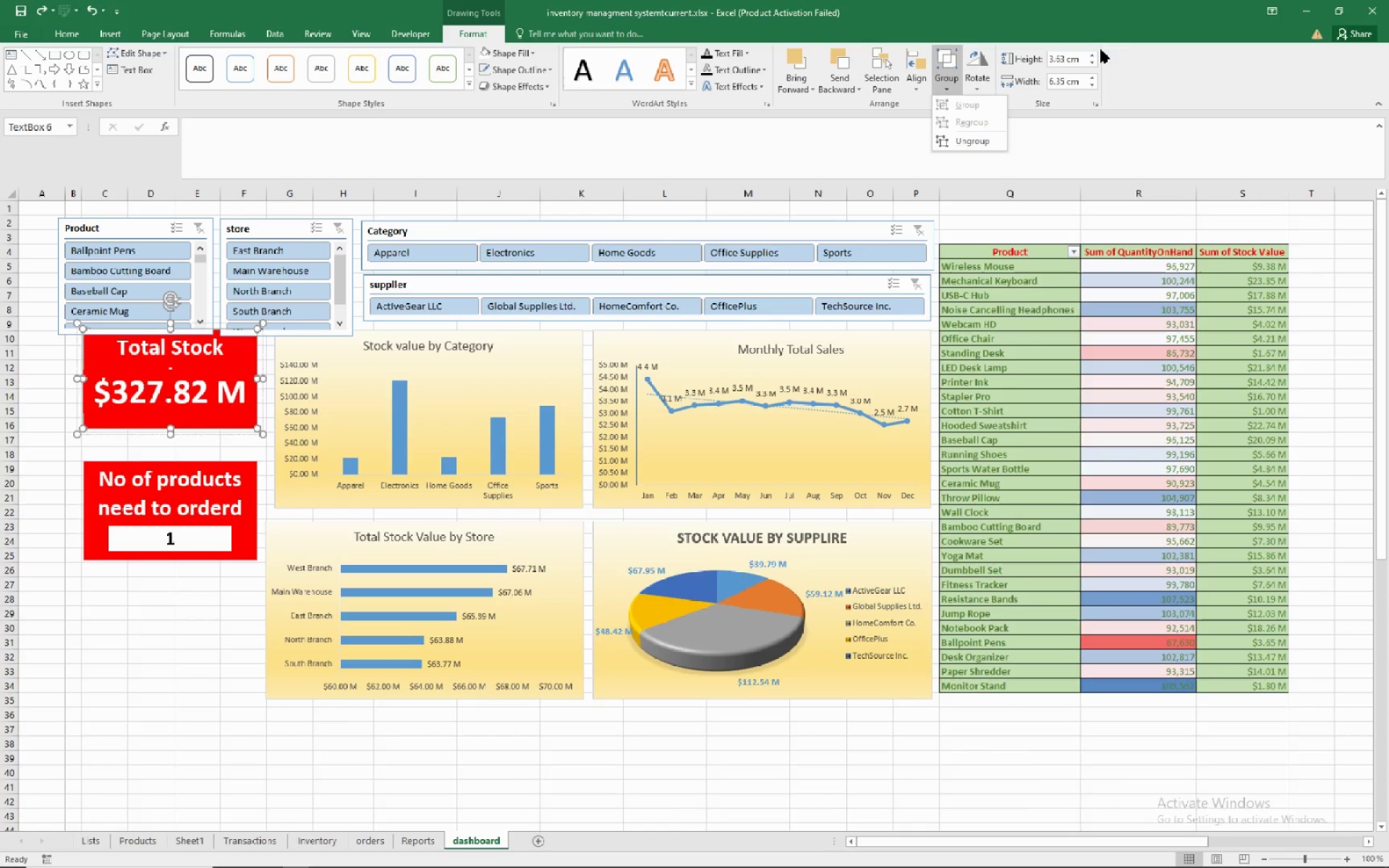 
left_click([1193, 49])
 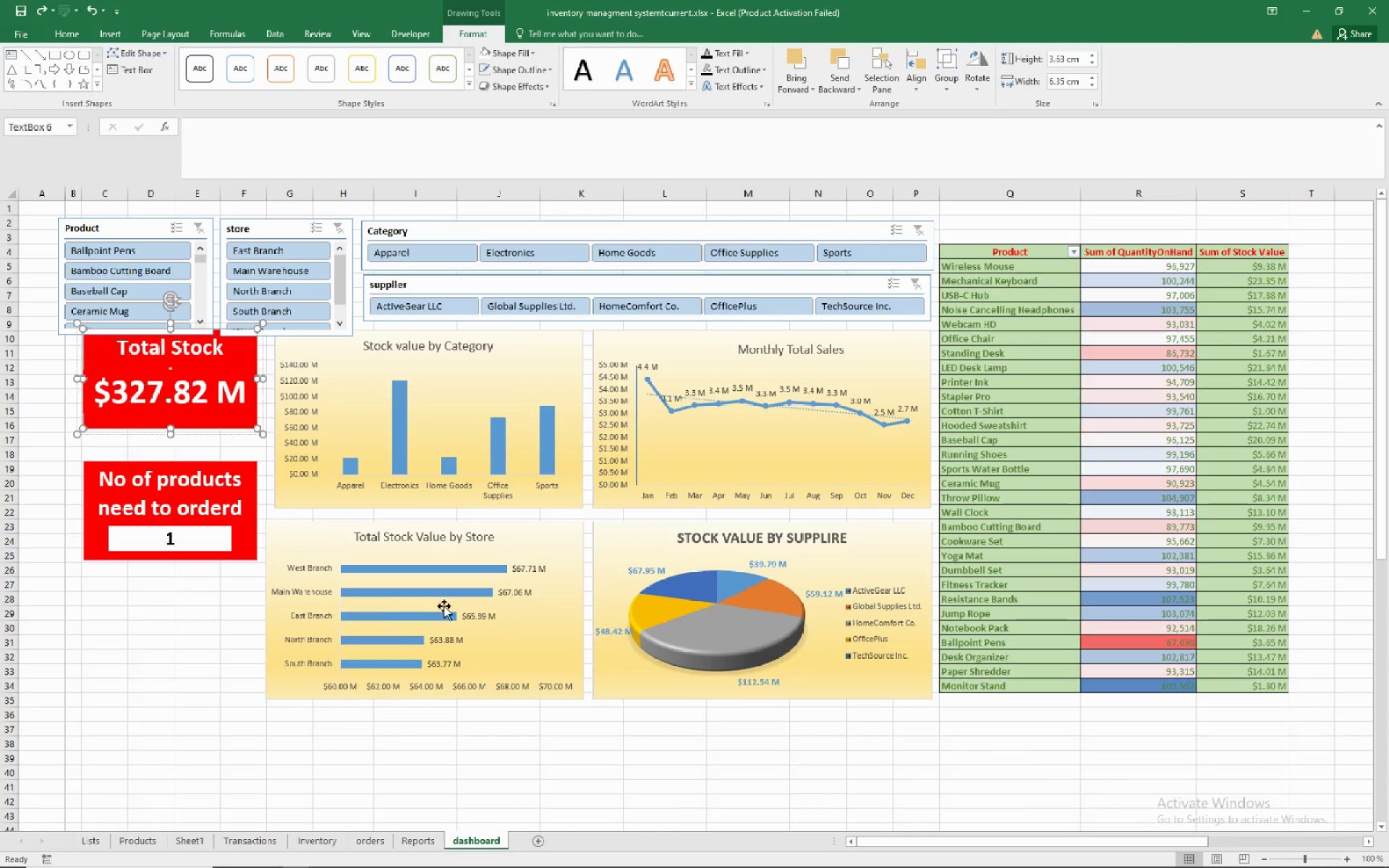 
key(ArrowDown)
 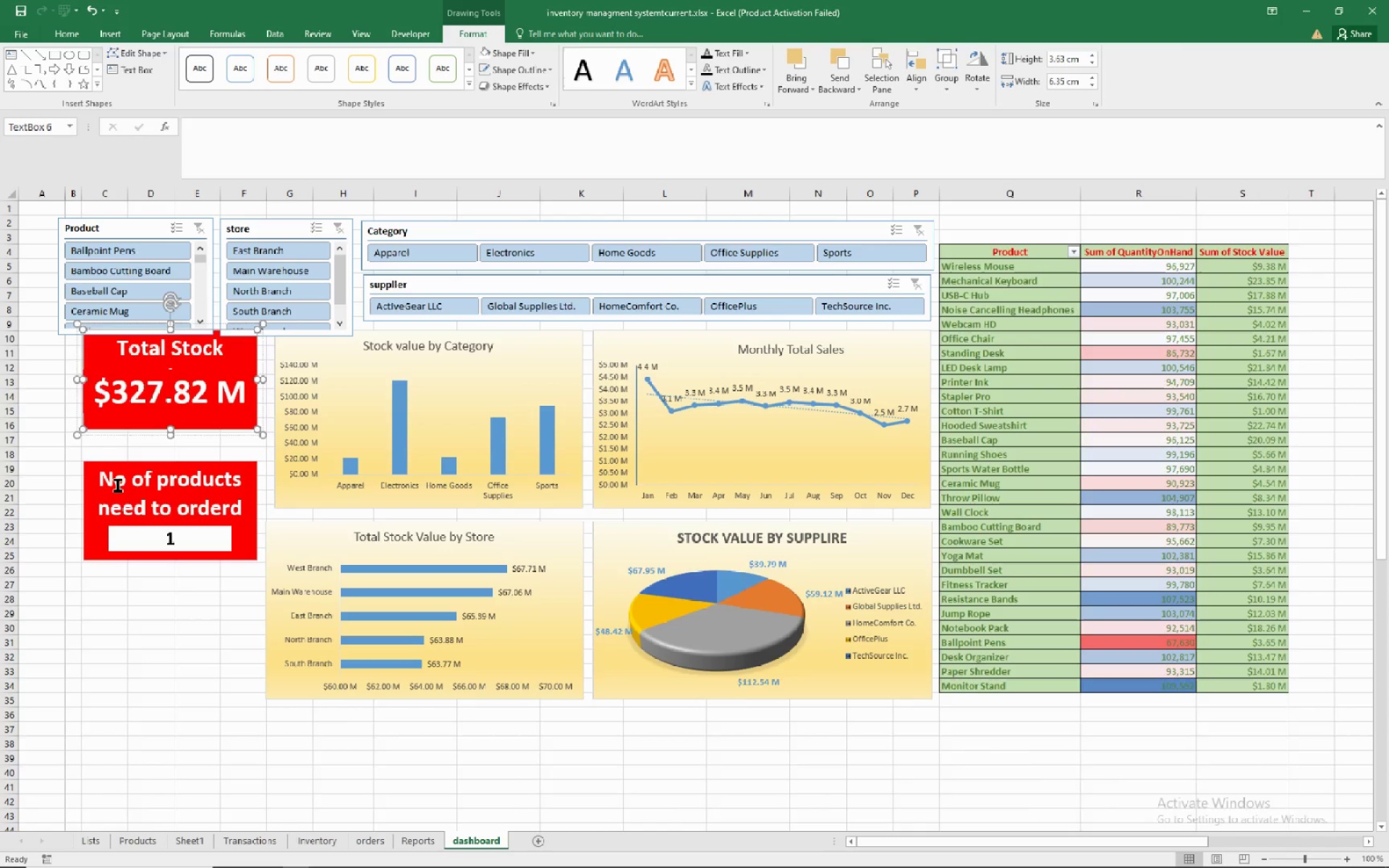 
hold_key(key=ArrowDown, duration=1.22)
 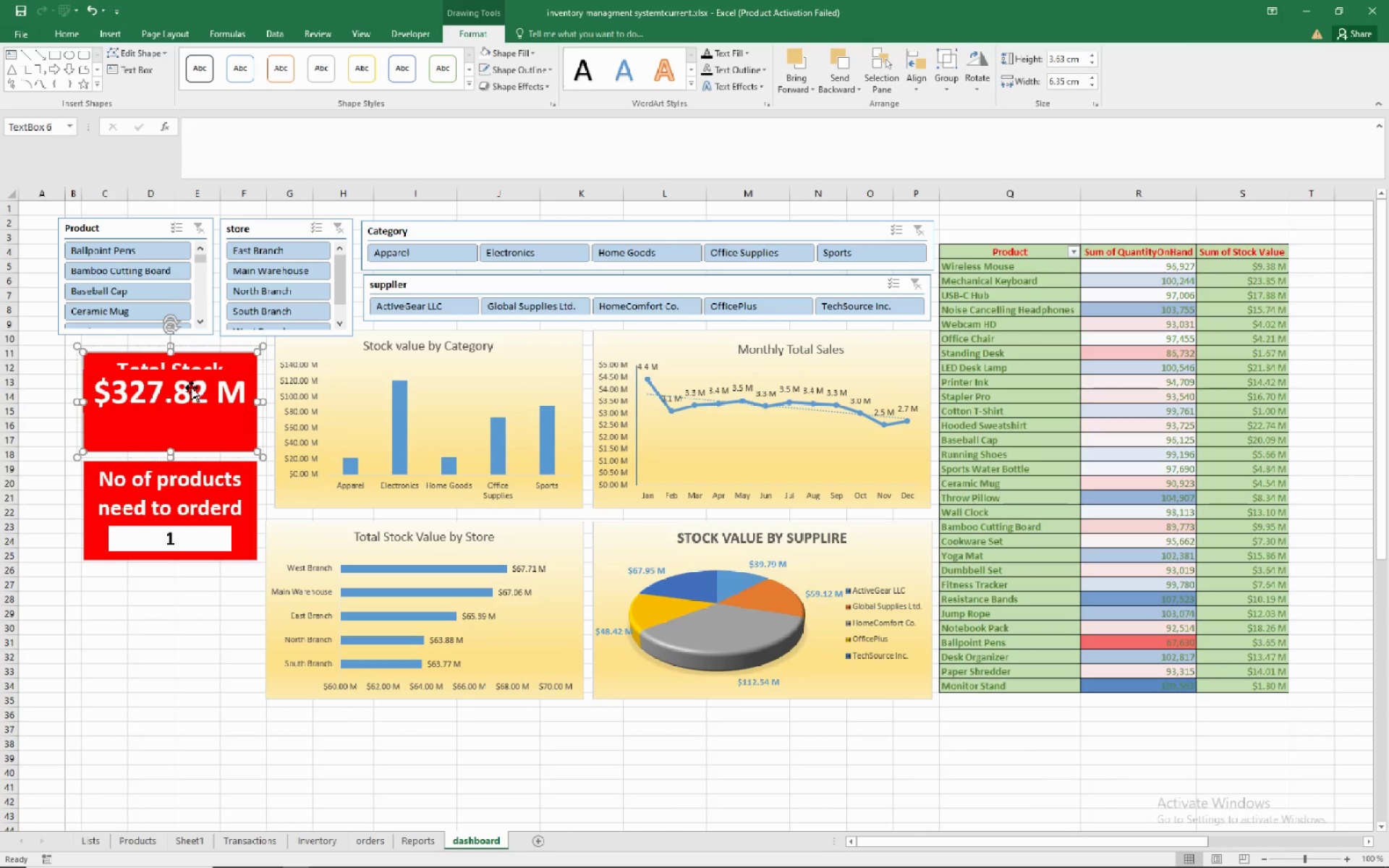 
left_click([192, 388])
 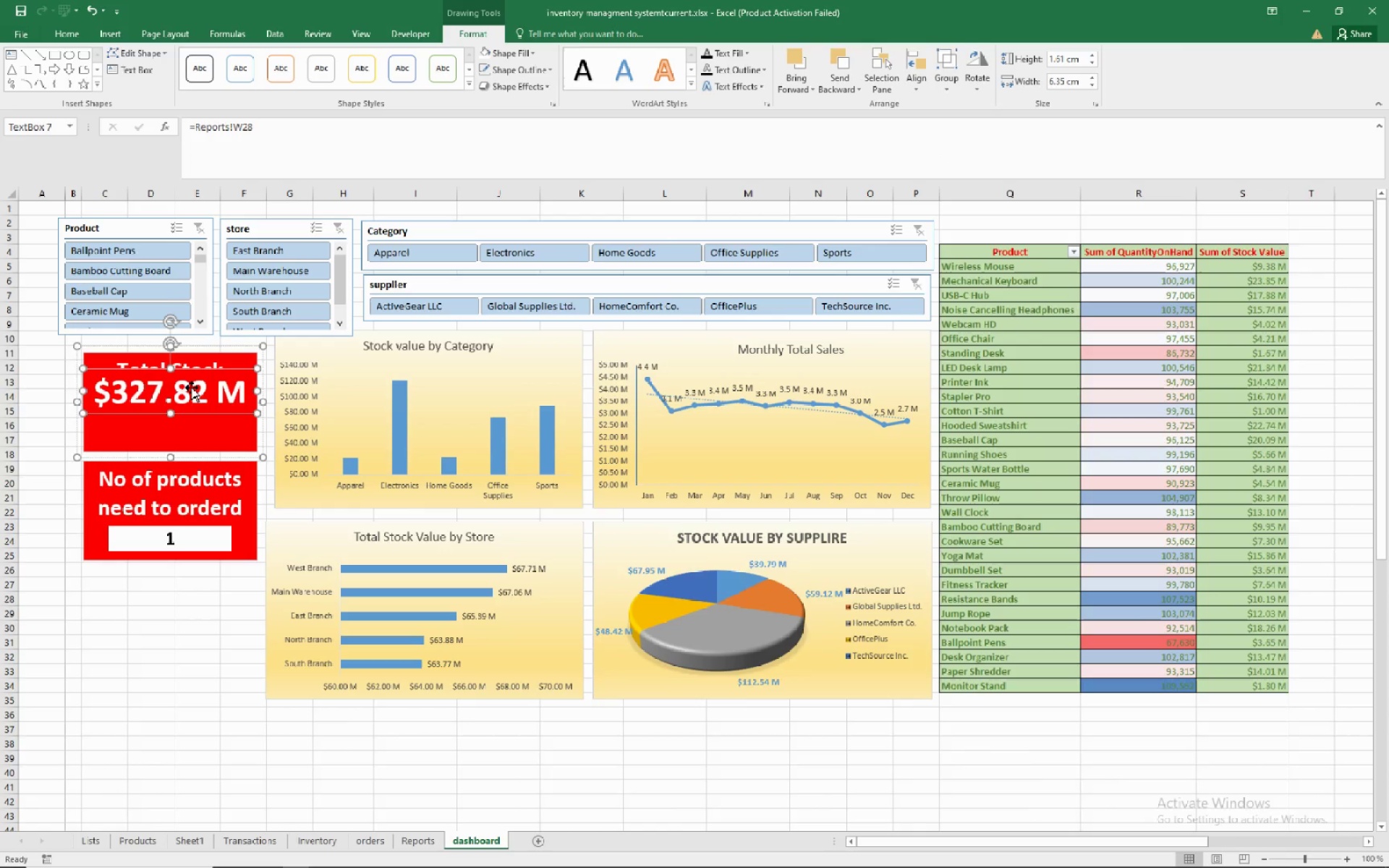 
hold_key(key=ArrowDown, duration=1.24)
 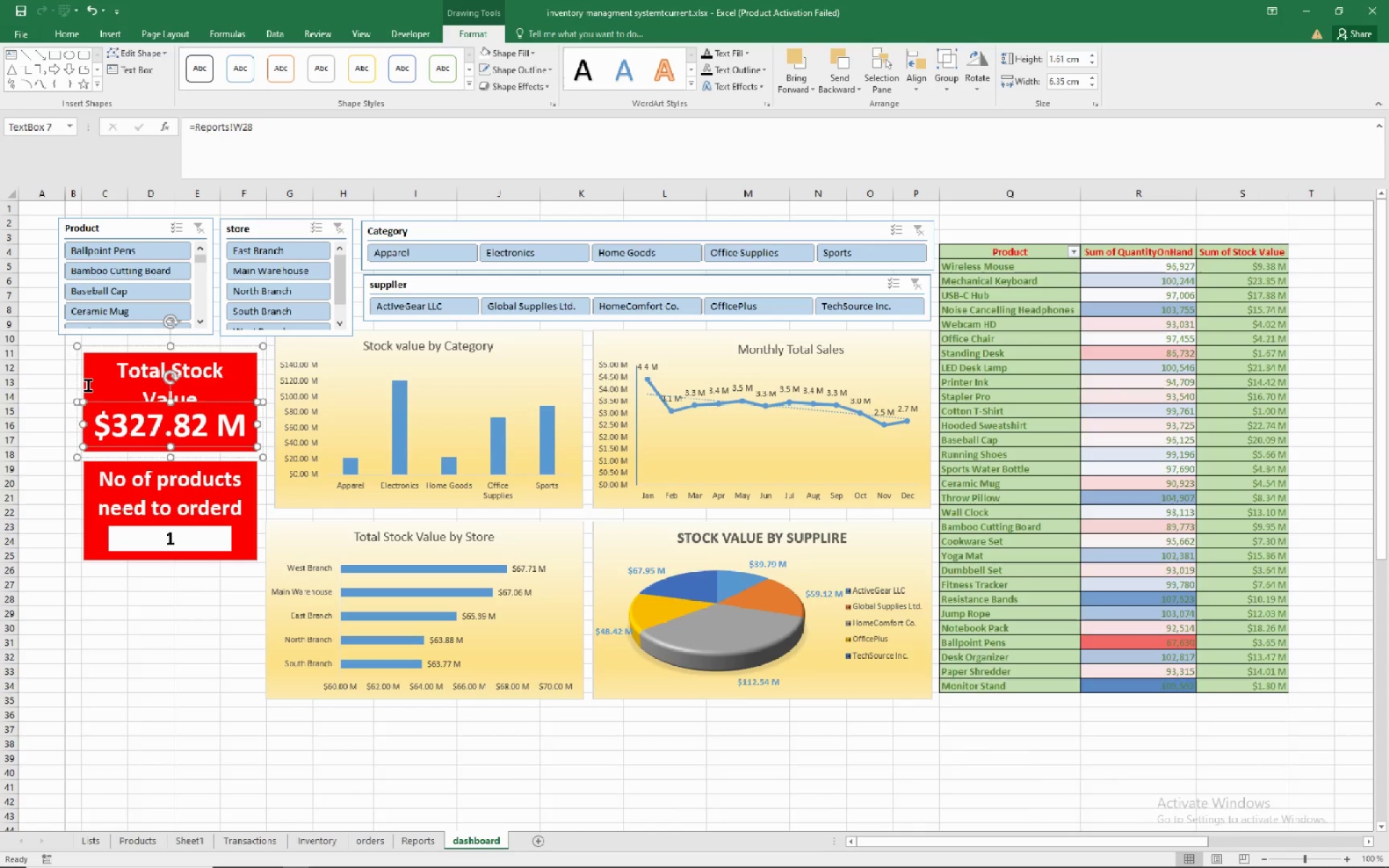 
left_click([88, 386])
 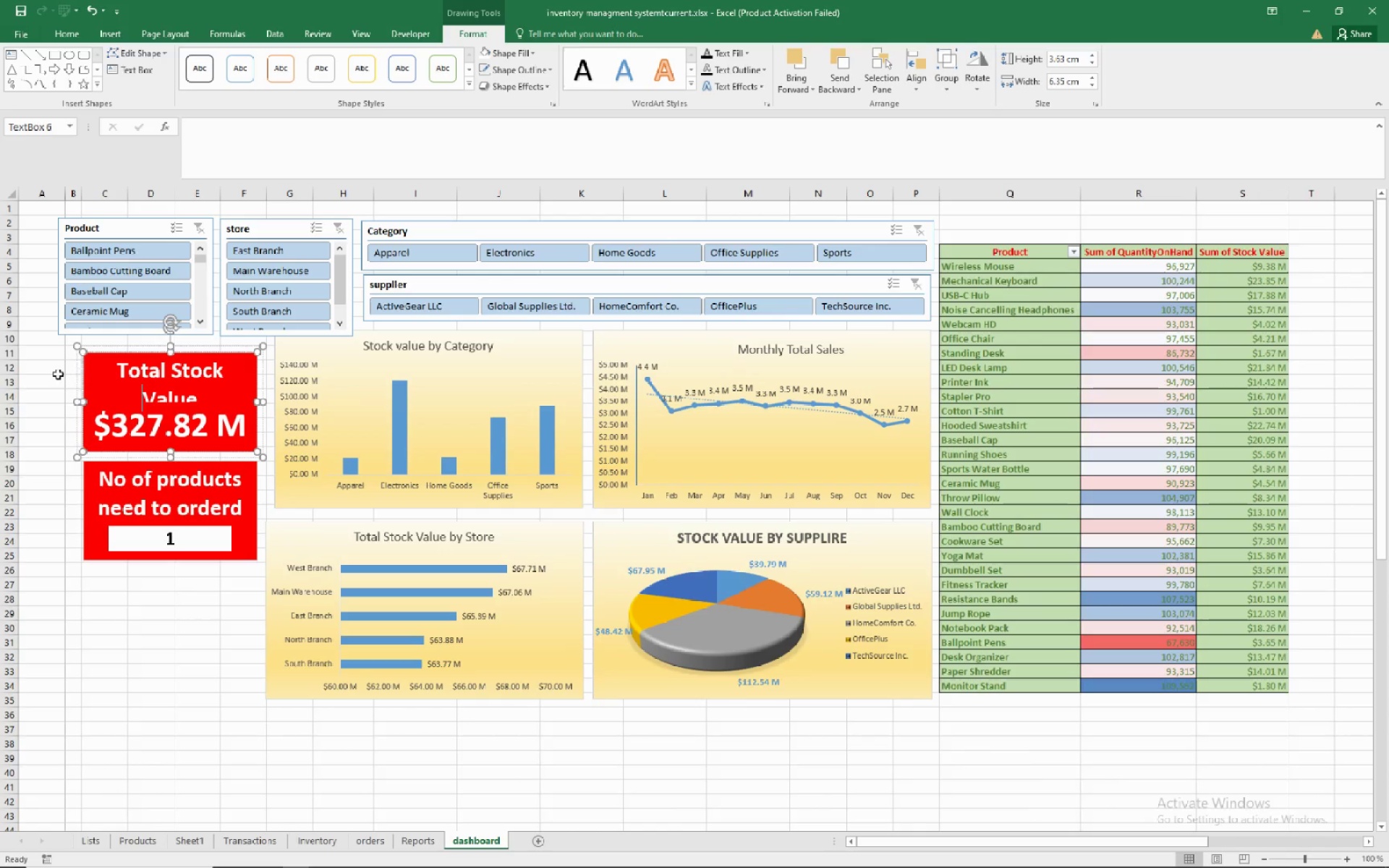 
left_click([57, 375])
 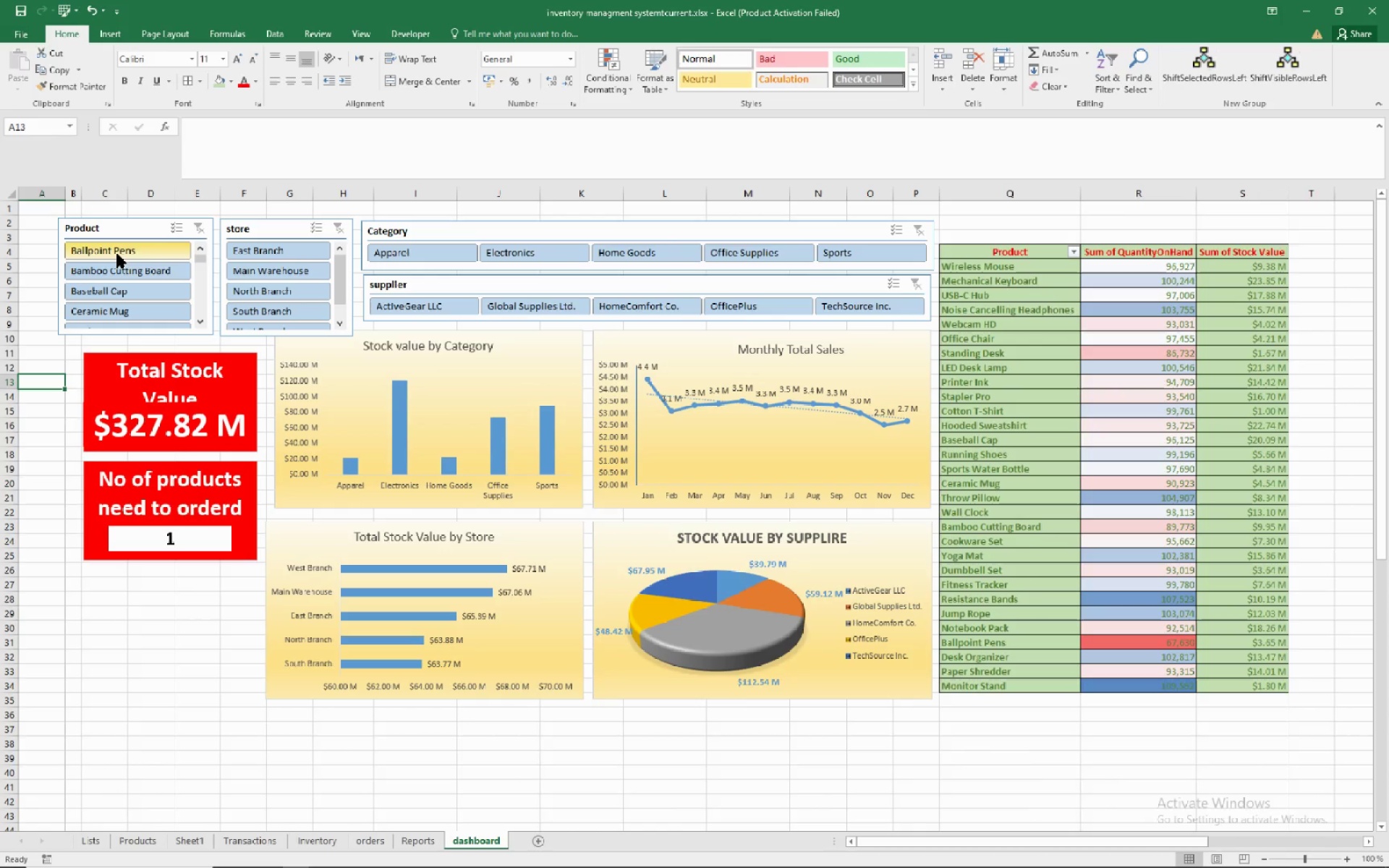 
wait(7.1)
 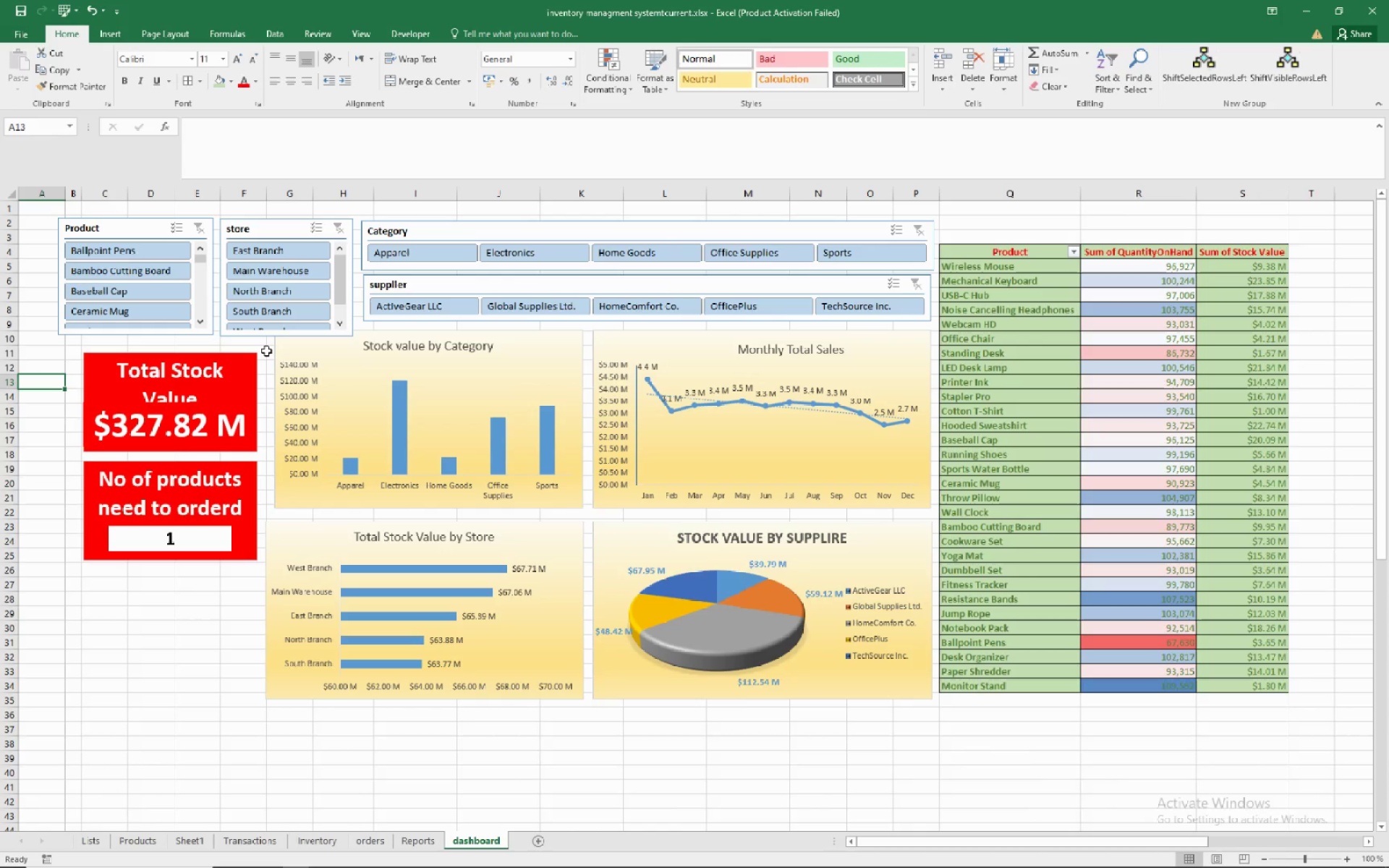 
mouse_move([576, 855])
 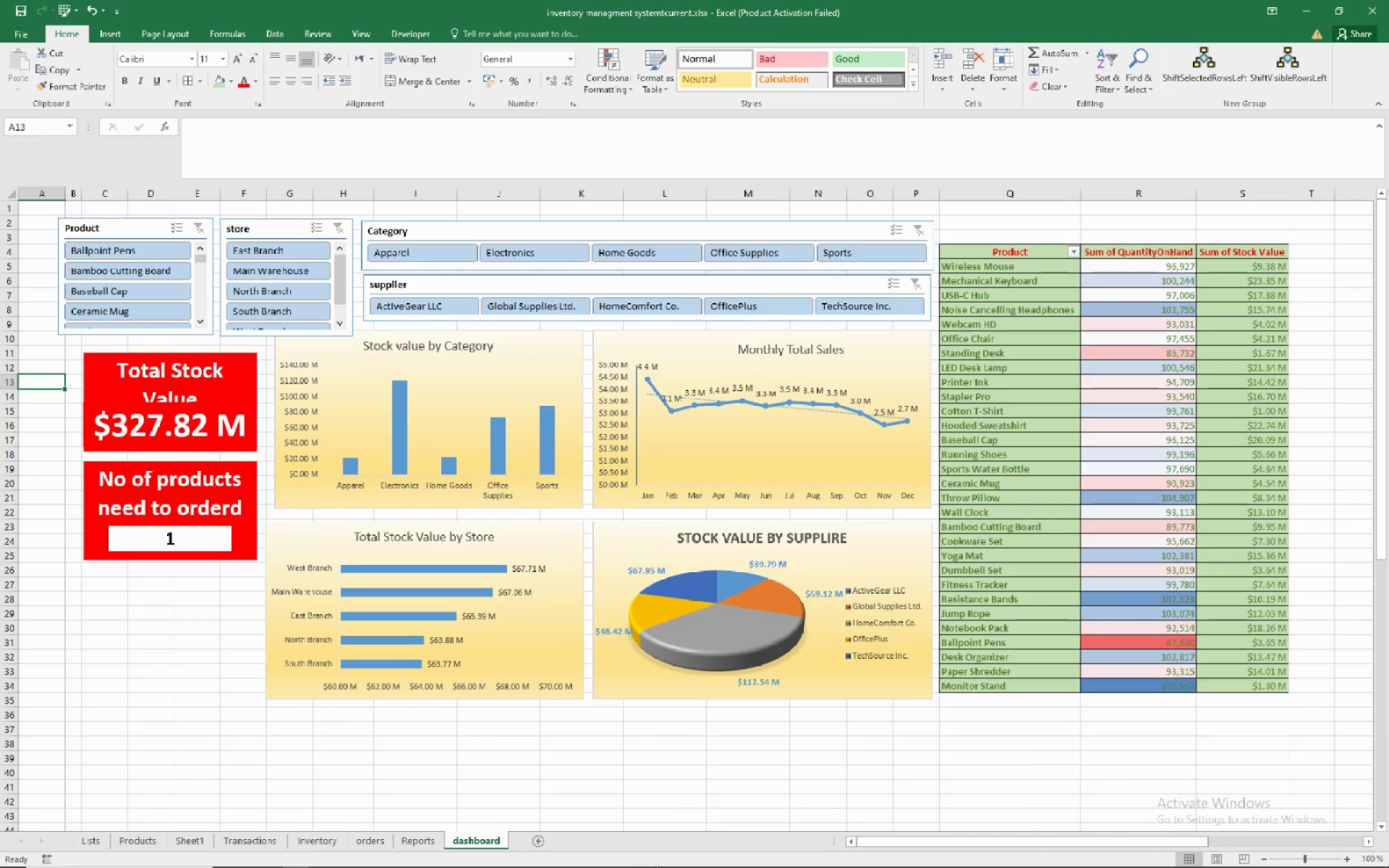 
mouse_move([665, 811])
 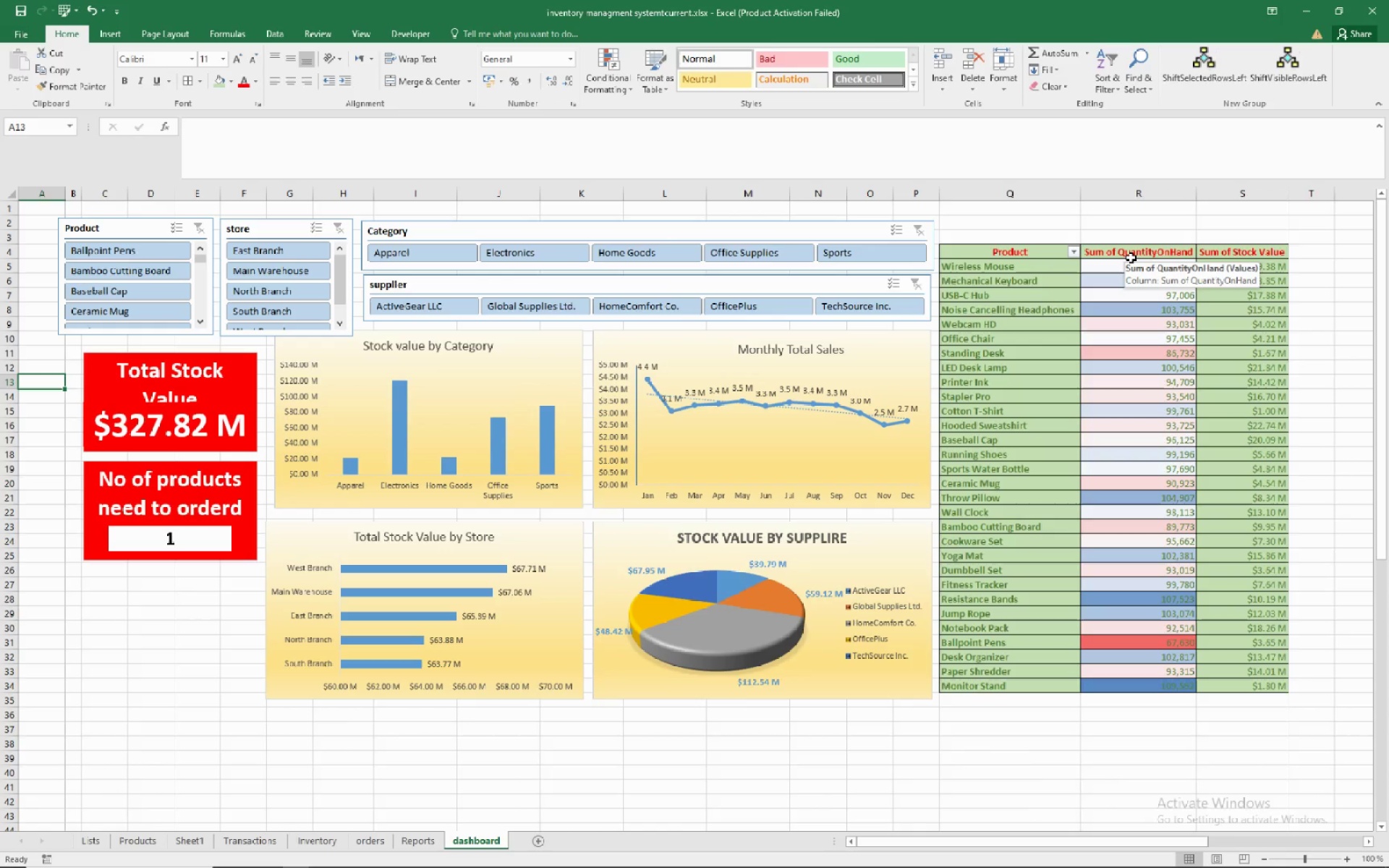 
left_click([1131, 258])
 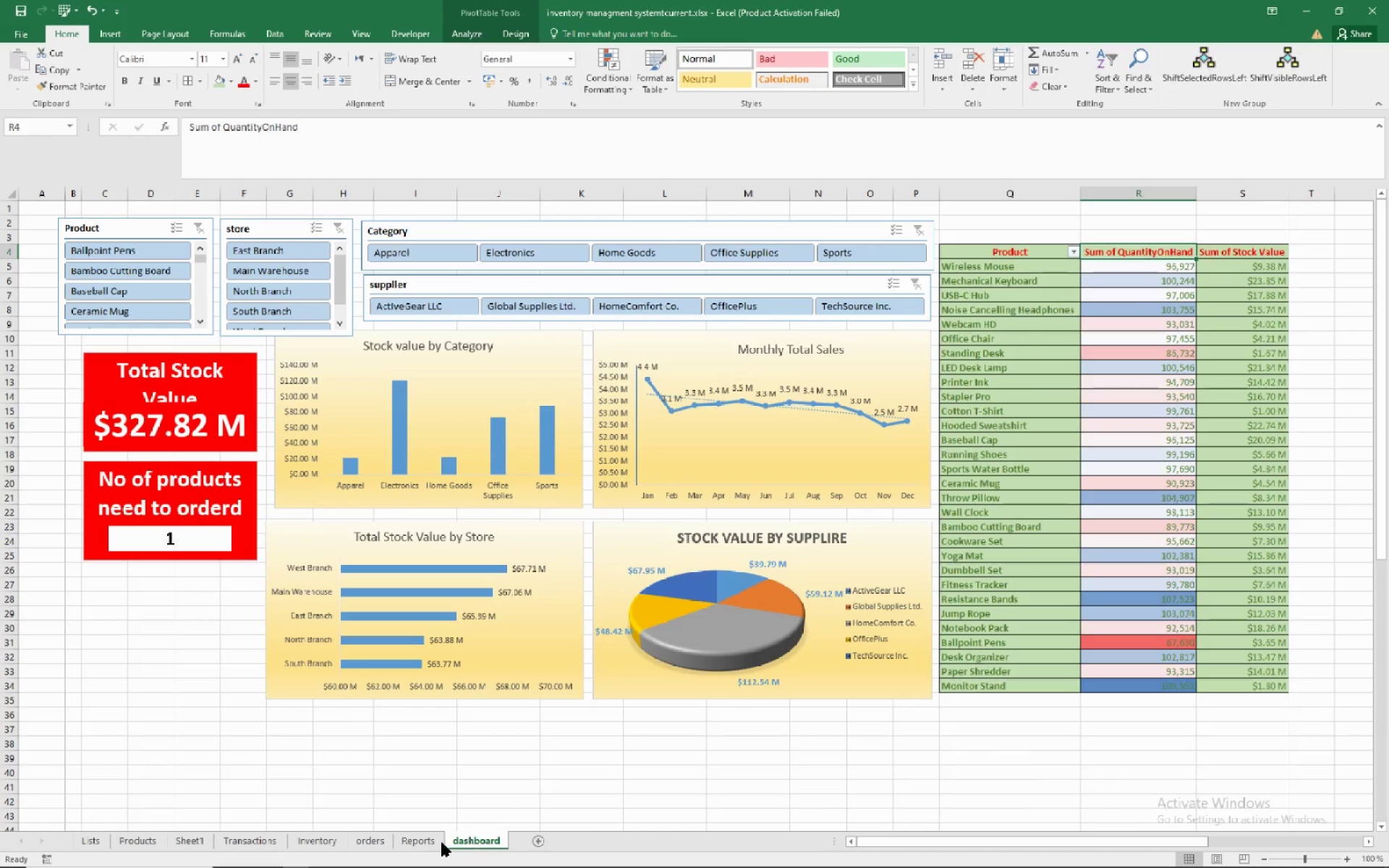 
wait(5.92)
 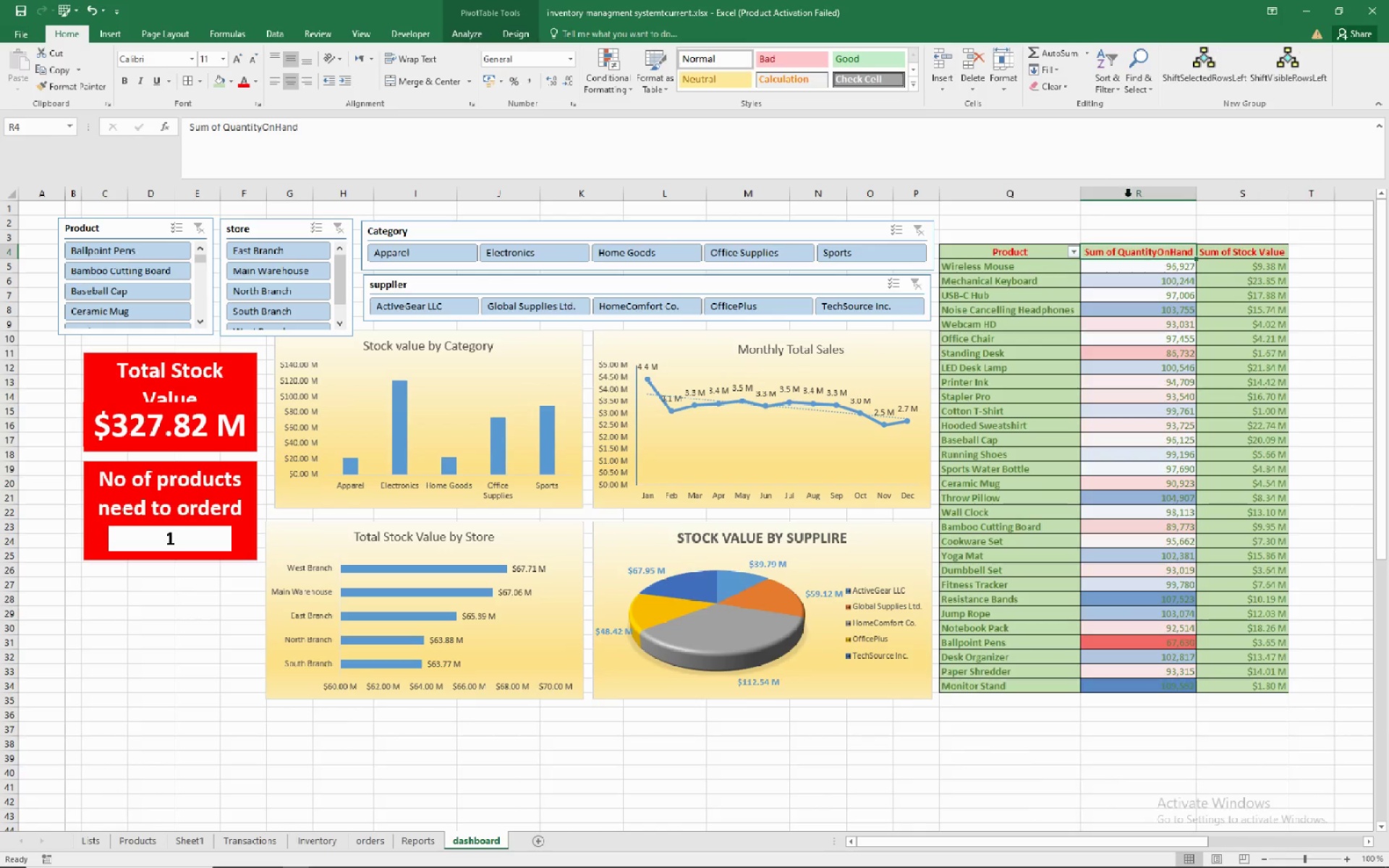 
left_click([428, 845])
 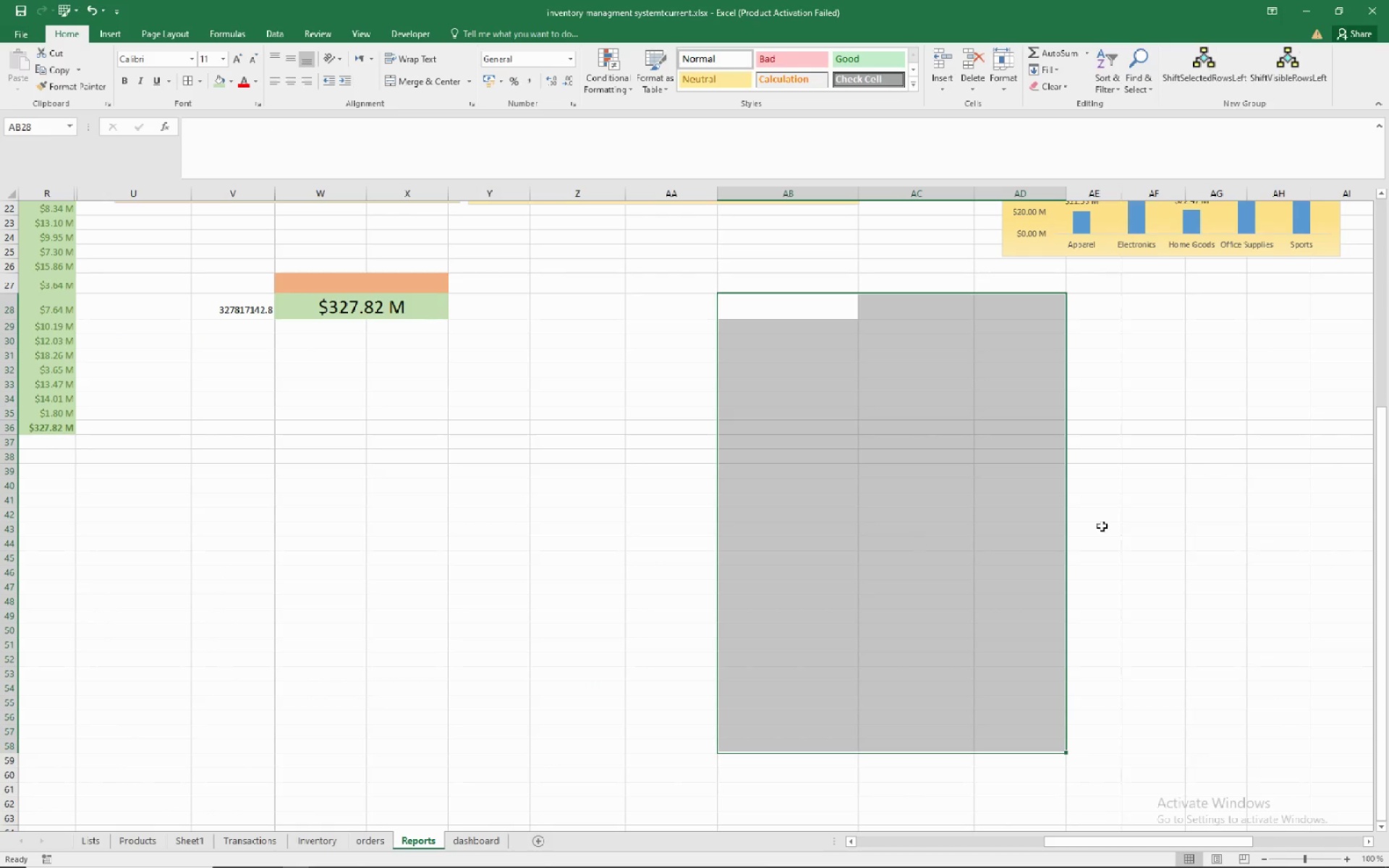 
scroll: coordinate [535, 598], scroll_direction: up, amount: 9.0
 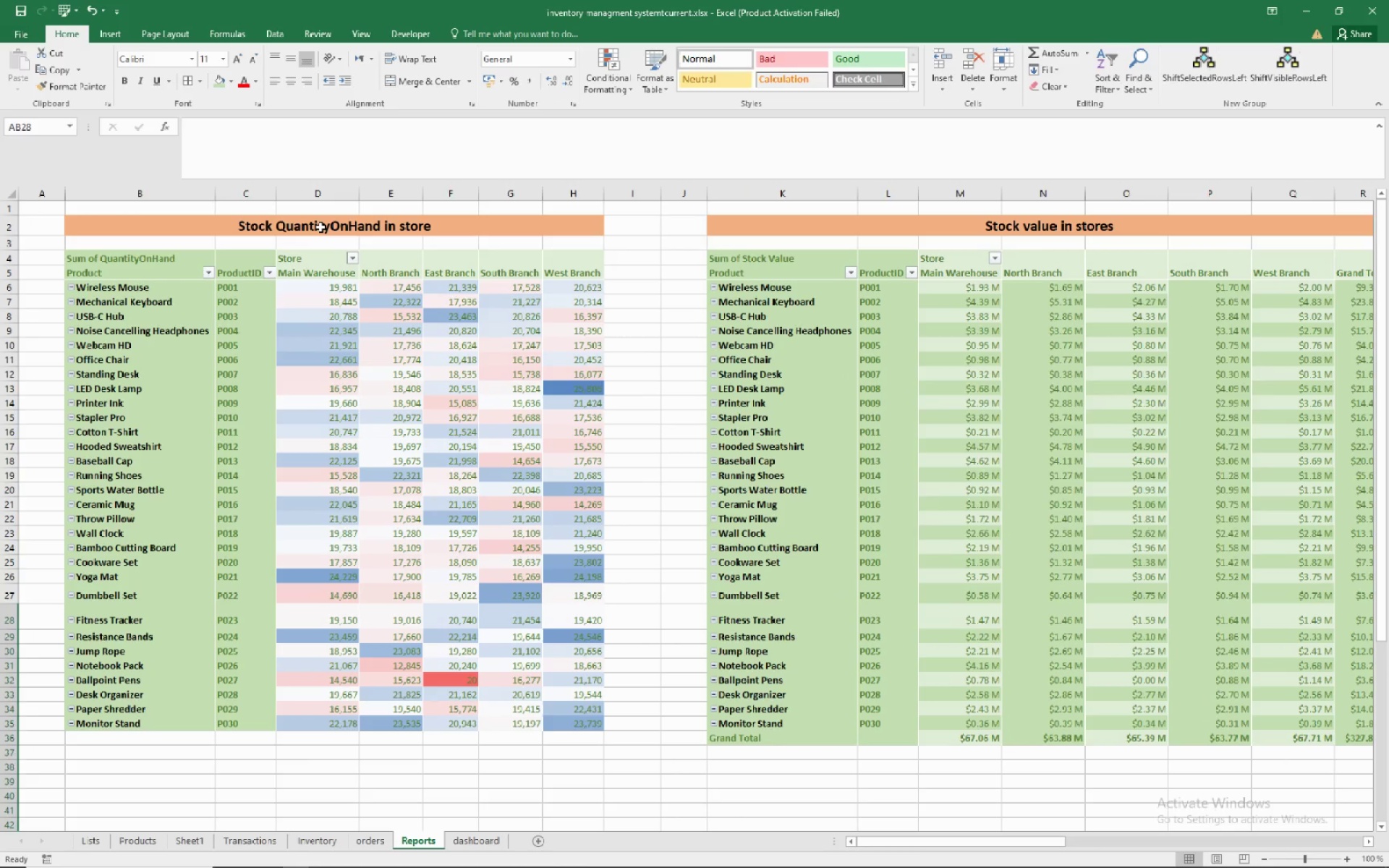 
left_click([320, 227])
 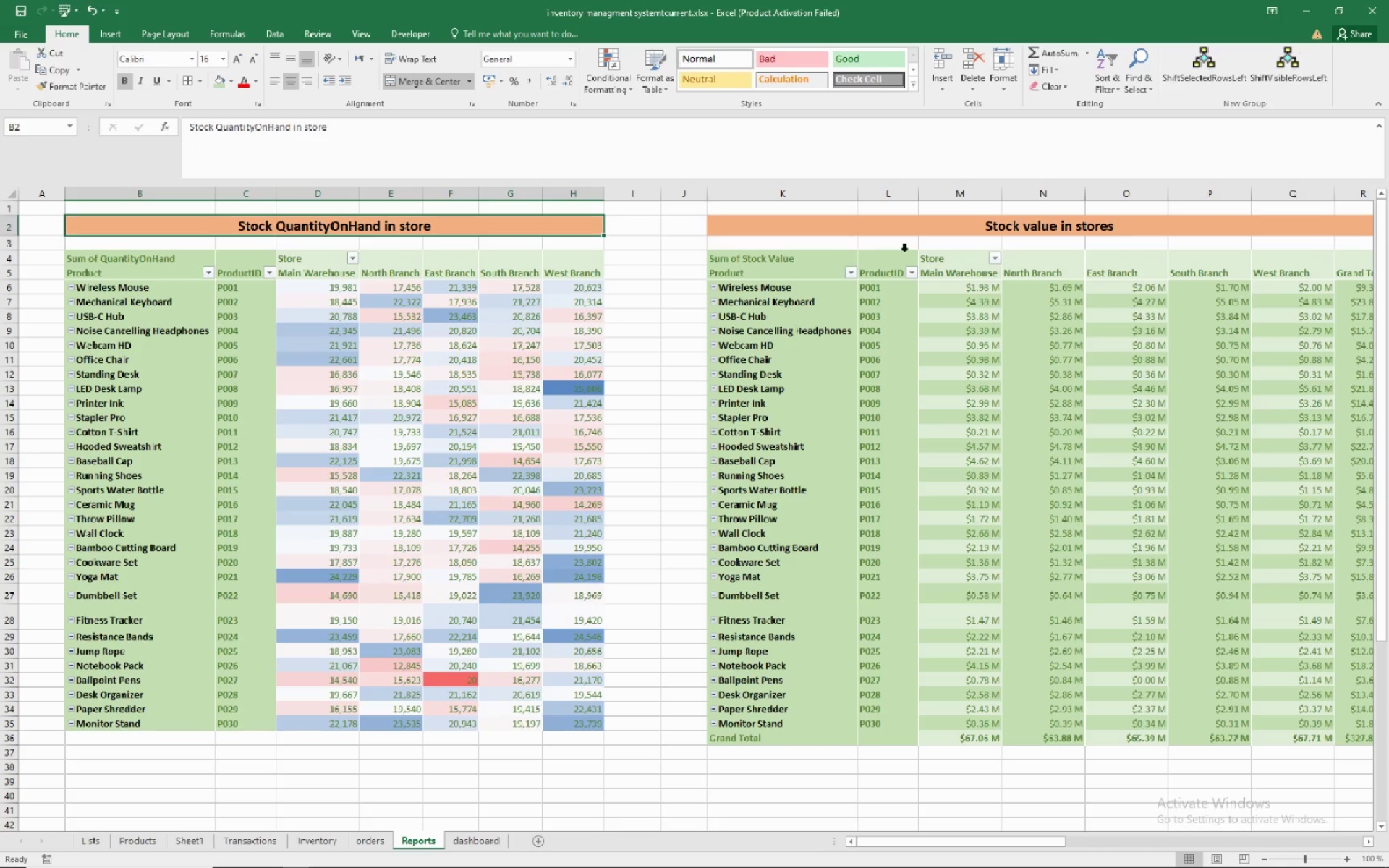 
wait(5.53)
 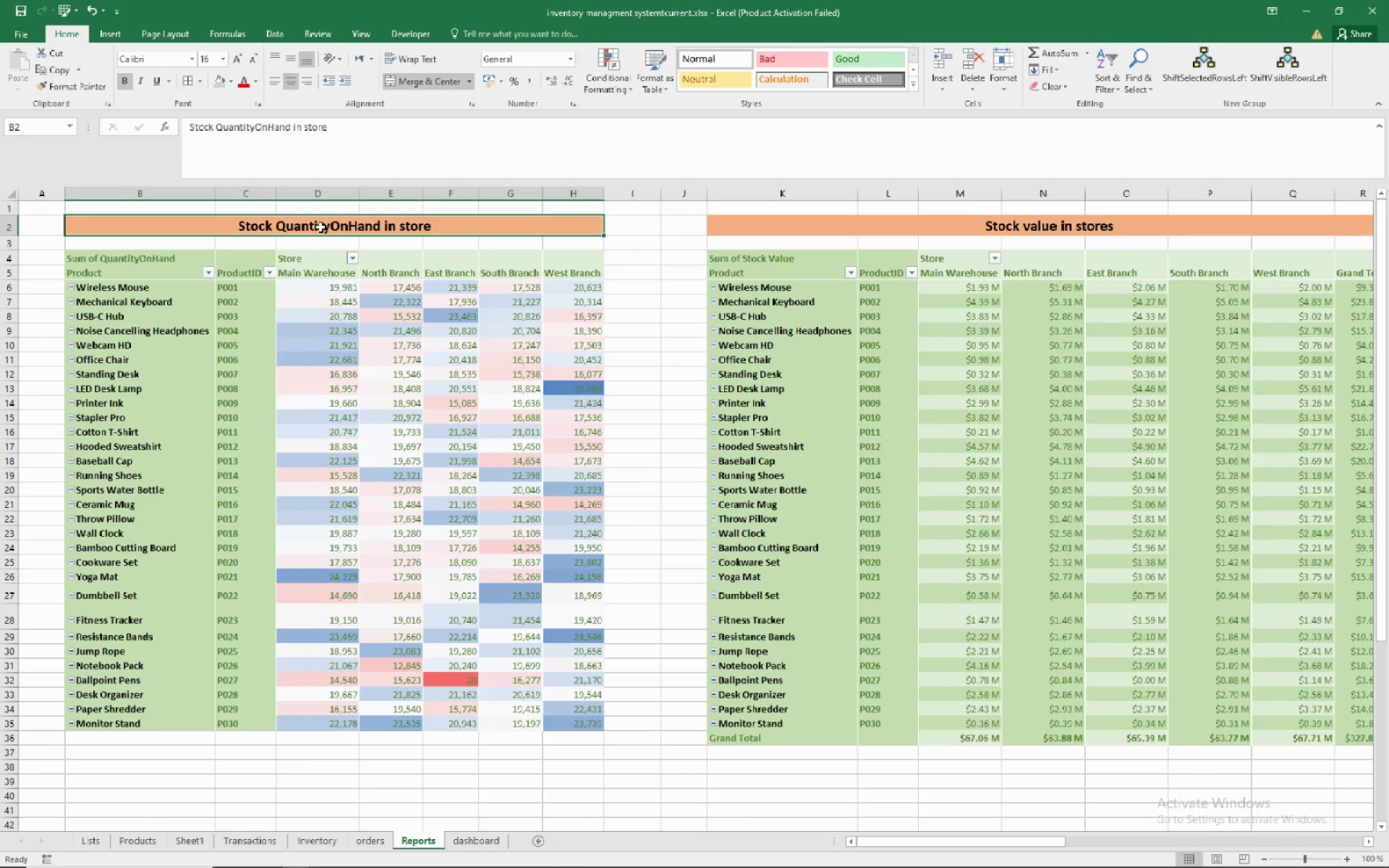 
left_click([1115, 228])
 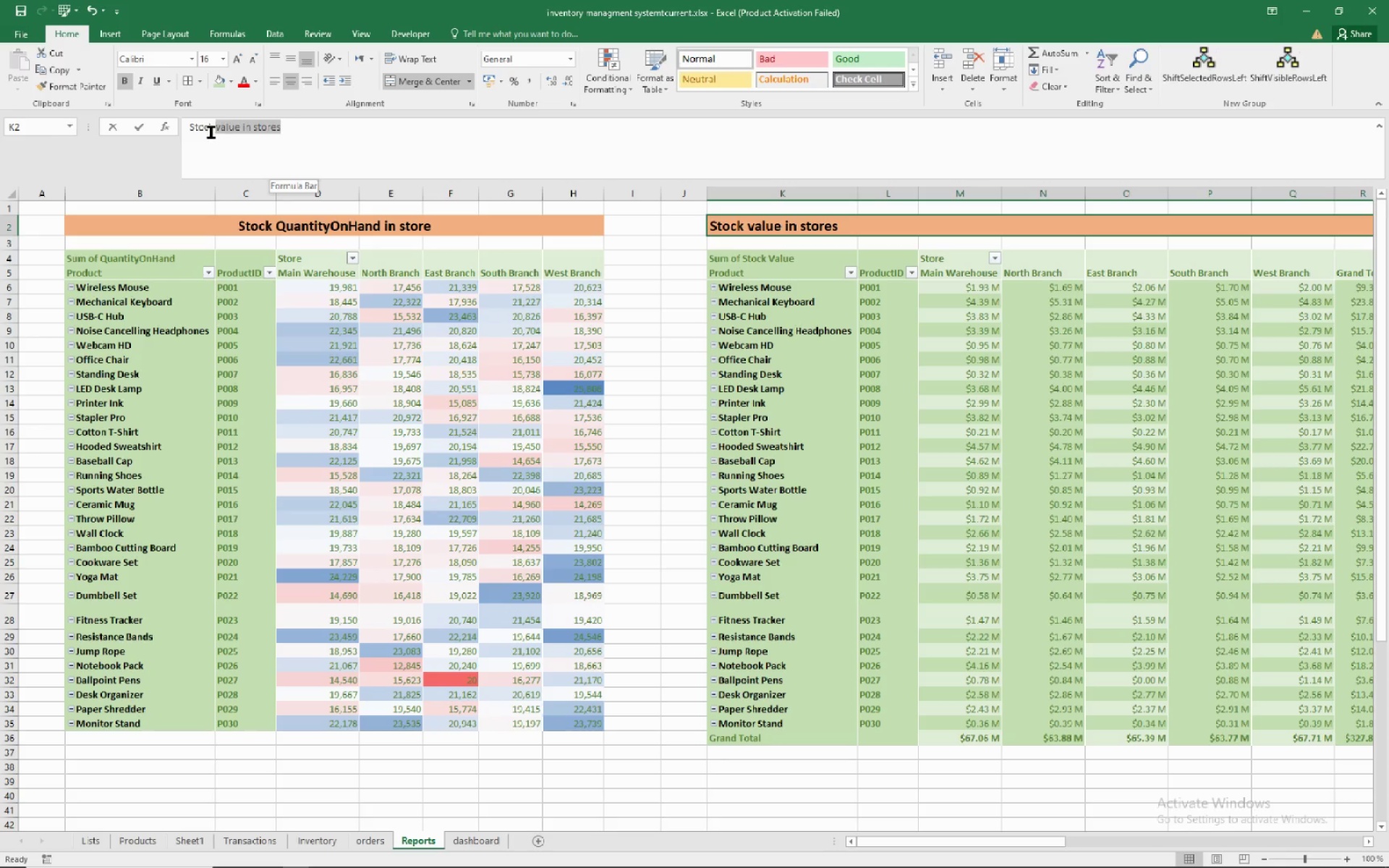 
wait(5.31)
 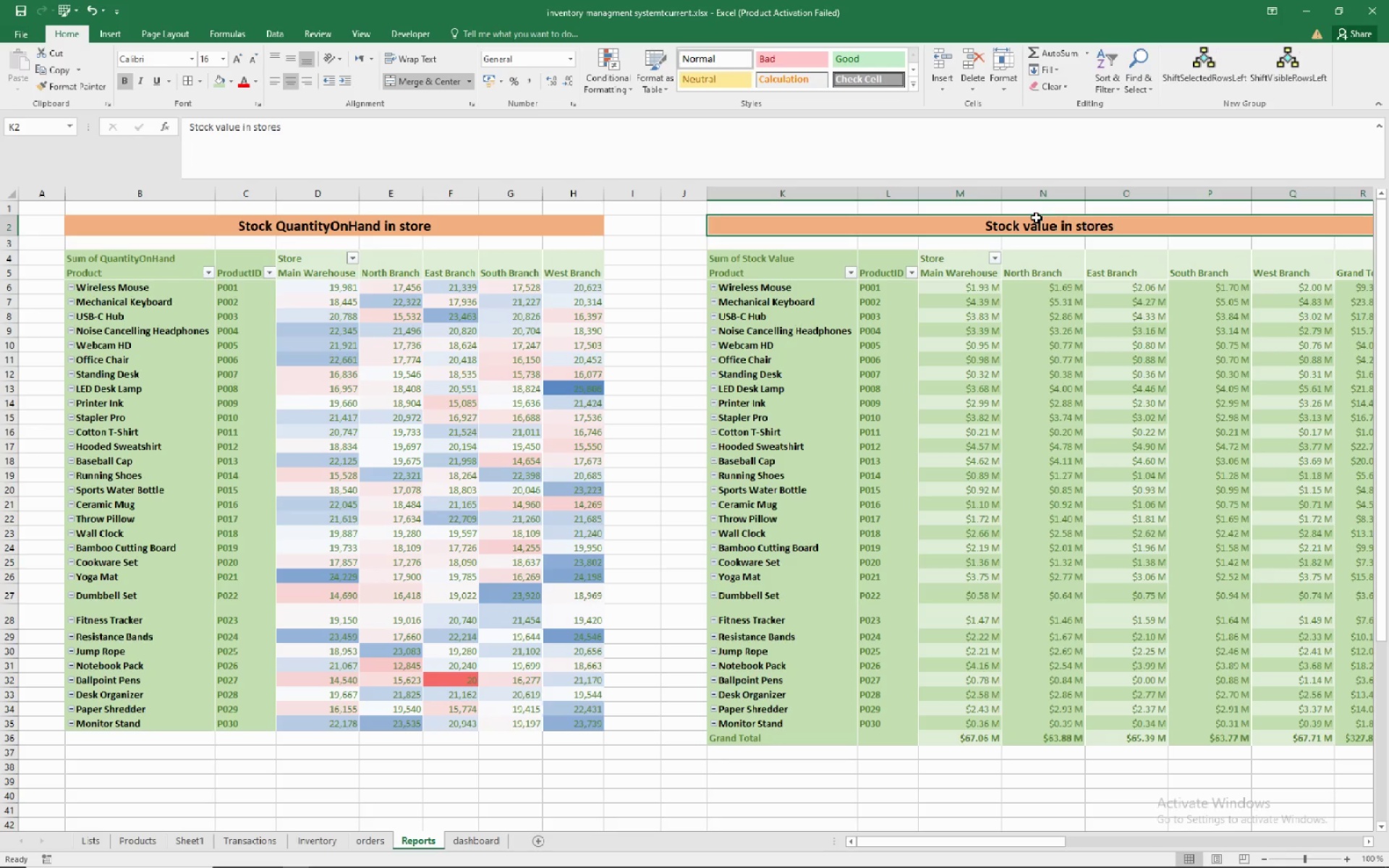 
right_click([212, 128])
 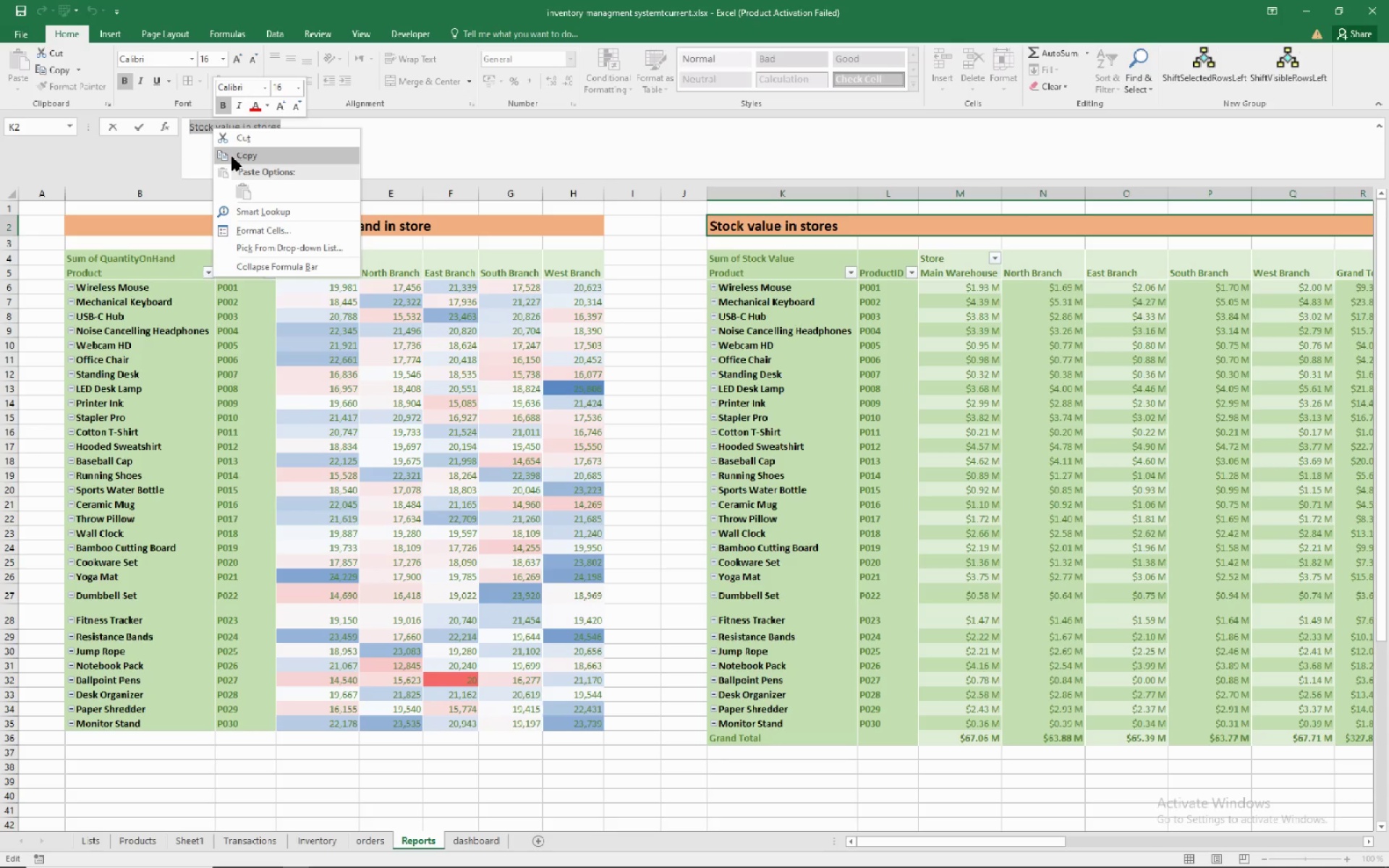 
left_click([232, 157])
 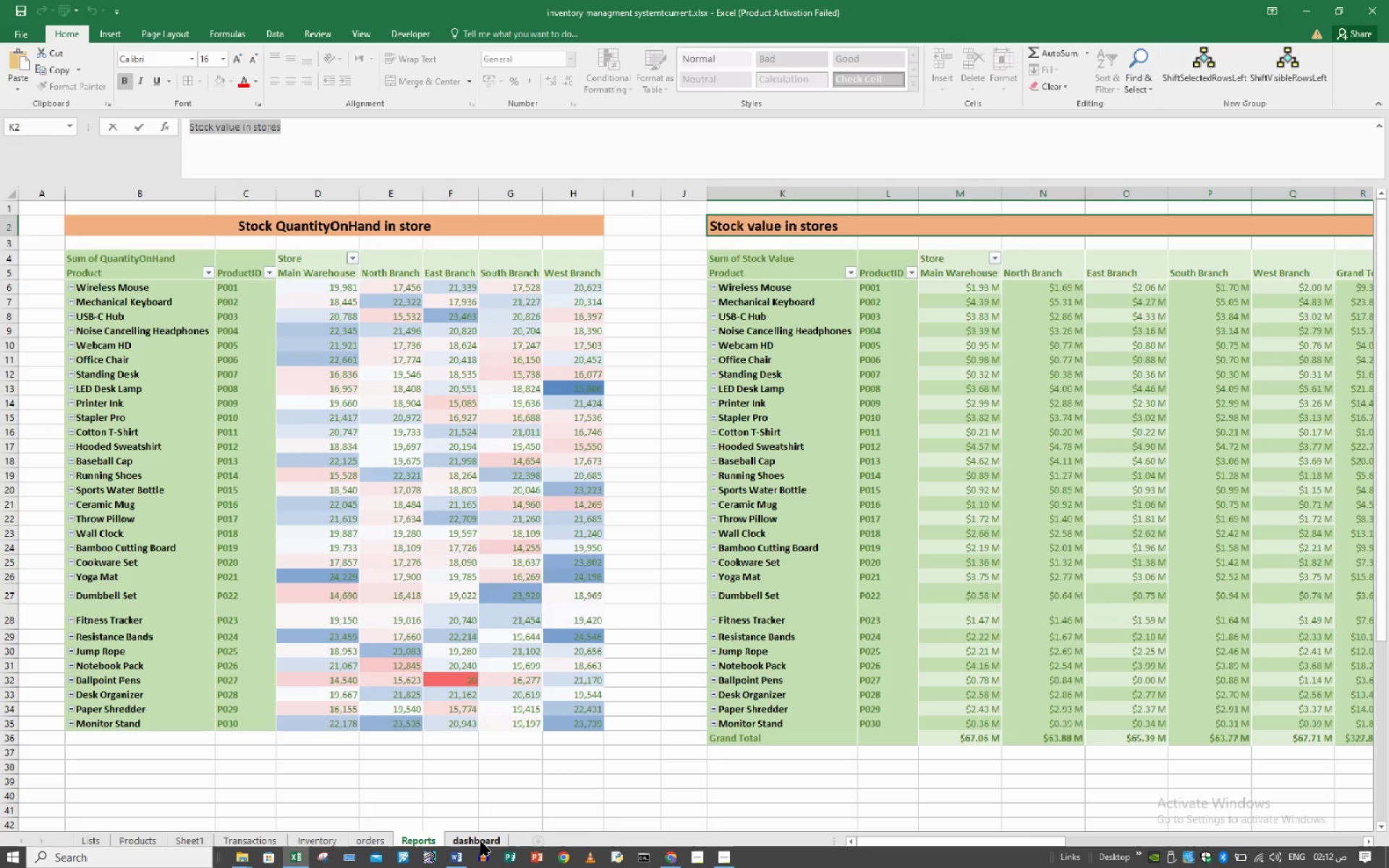 
left_click([481, 842])
 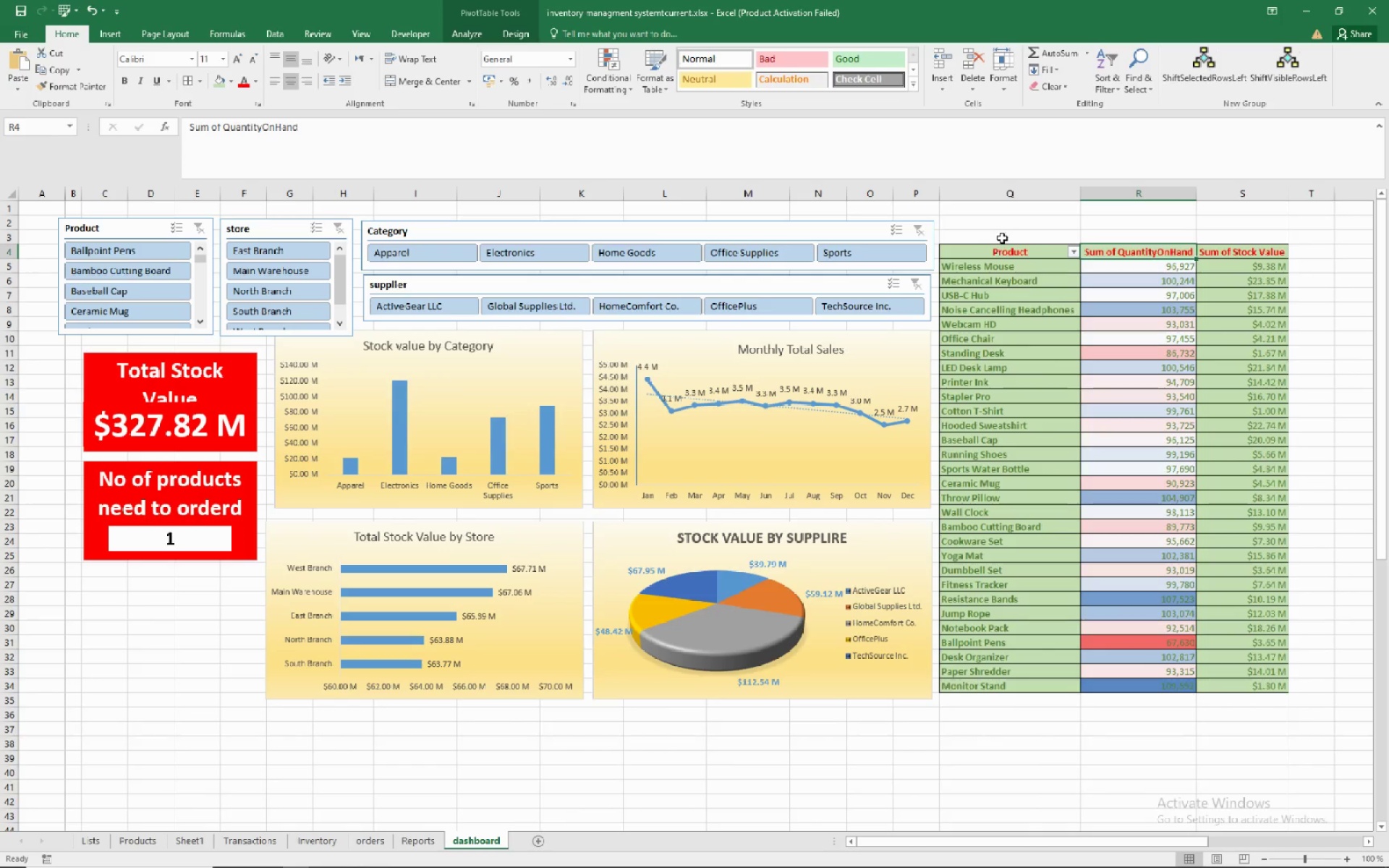 
left_click([1002, 225])
 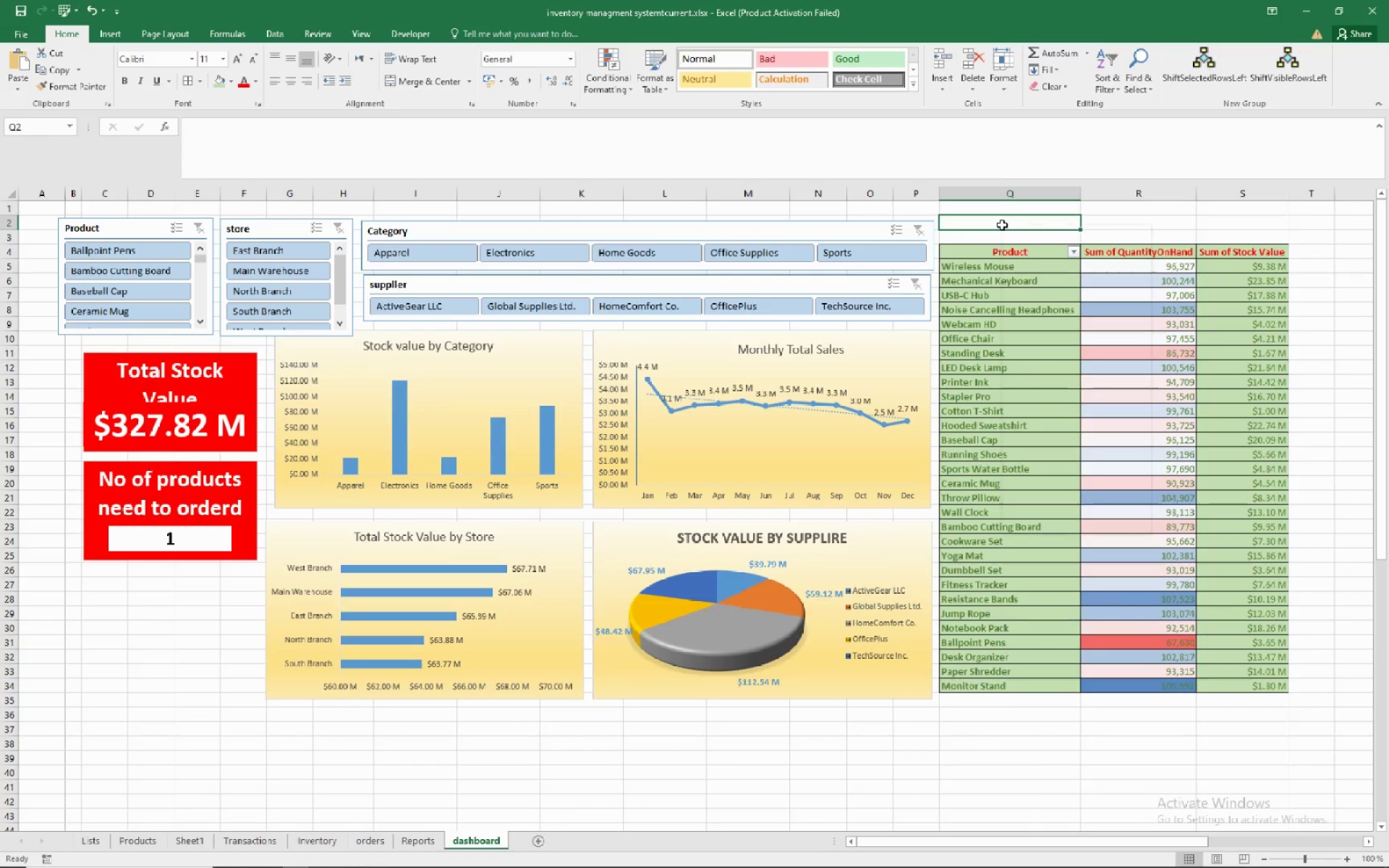 
right_click([1002, 225])
 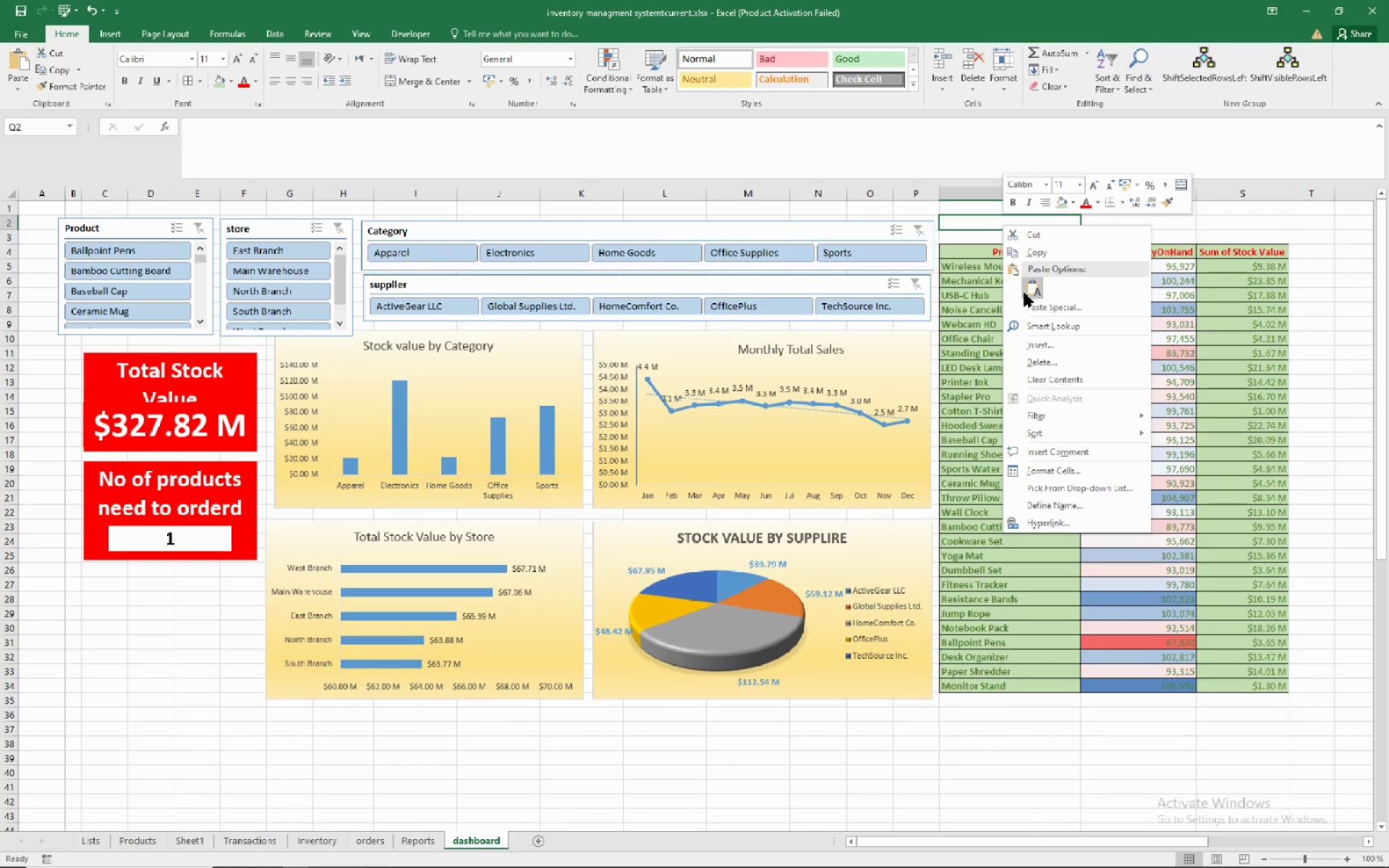 
left_click([1024, 293])
 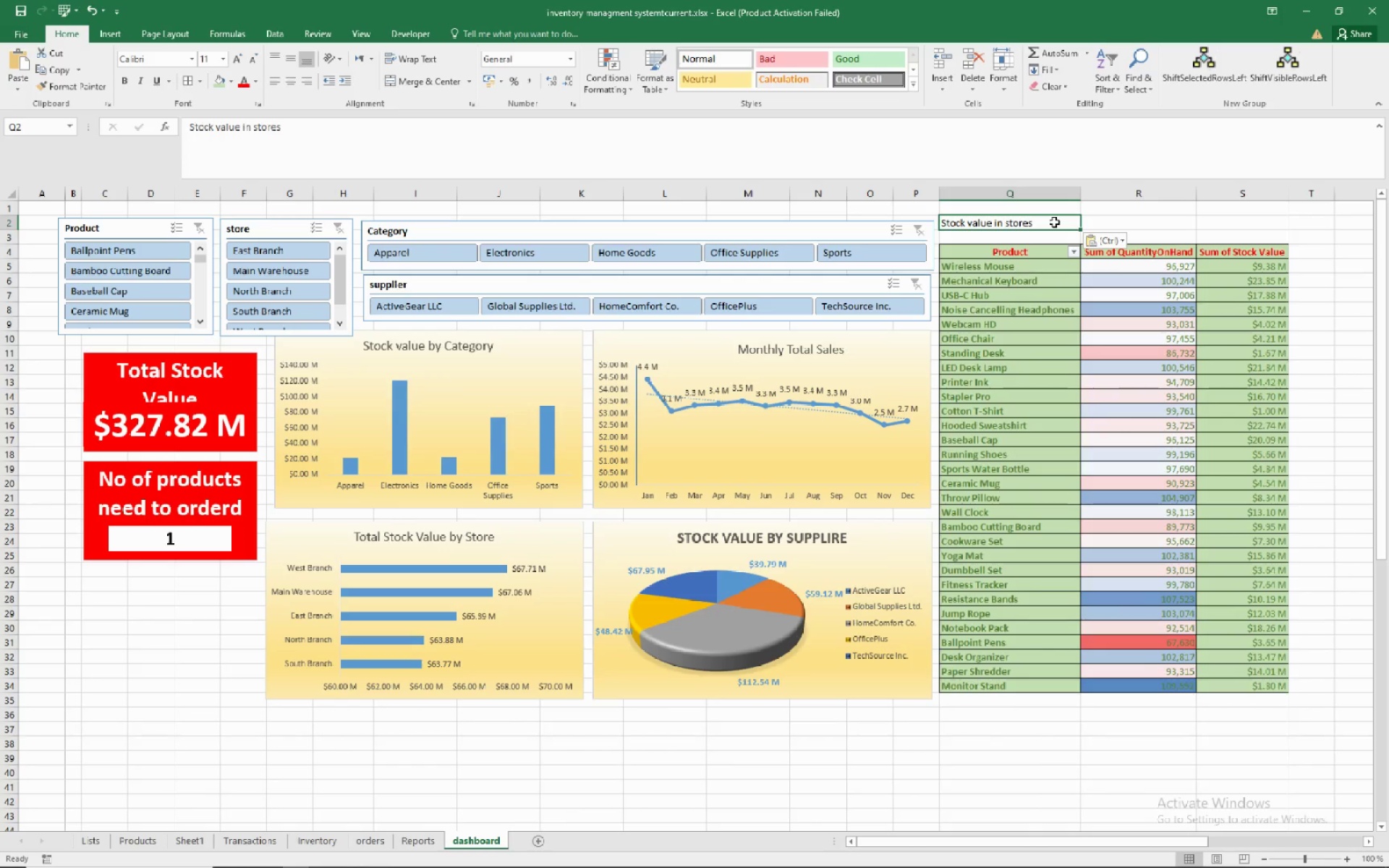 
left_click([1054, 222])
 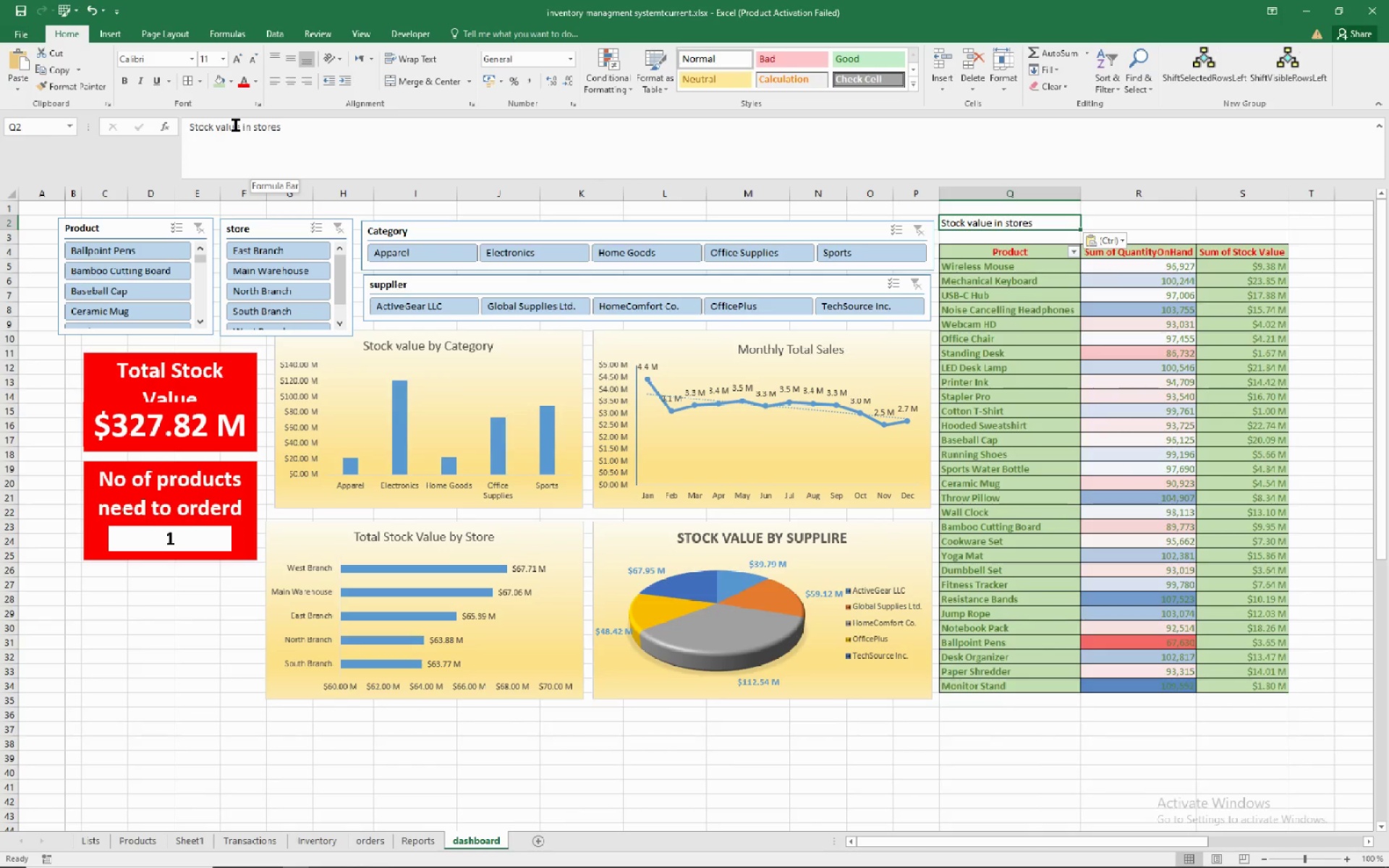 
left_click([239, 124])
 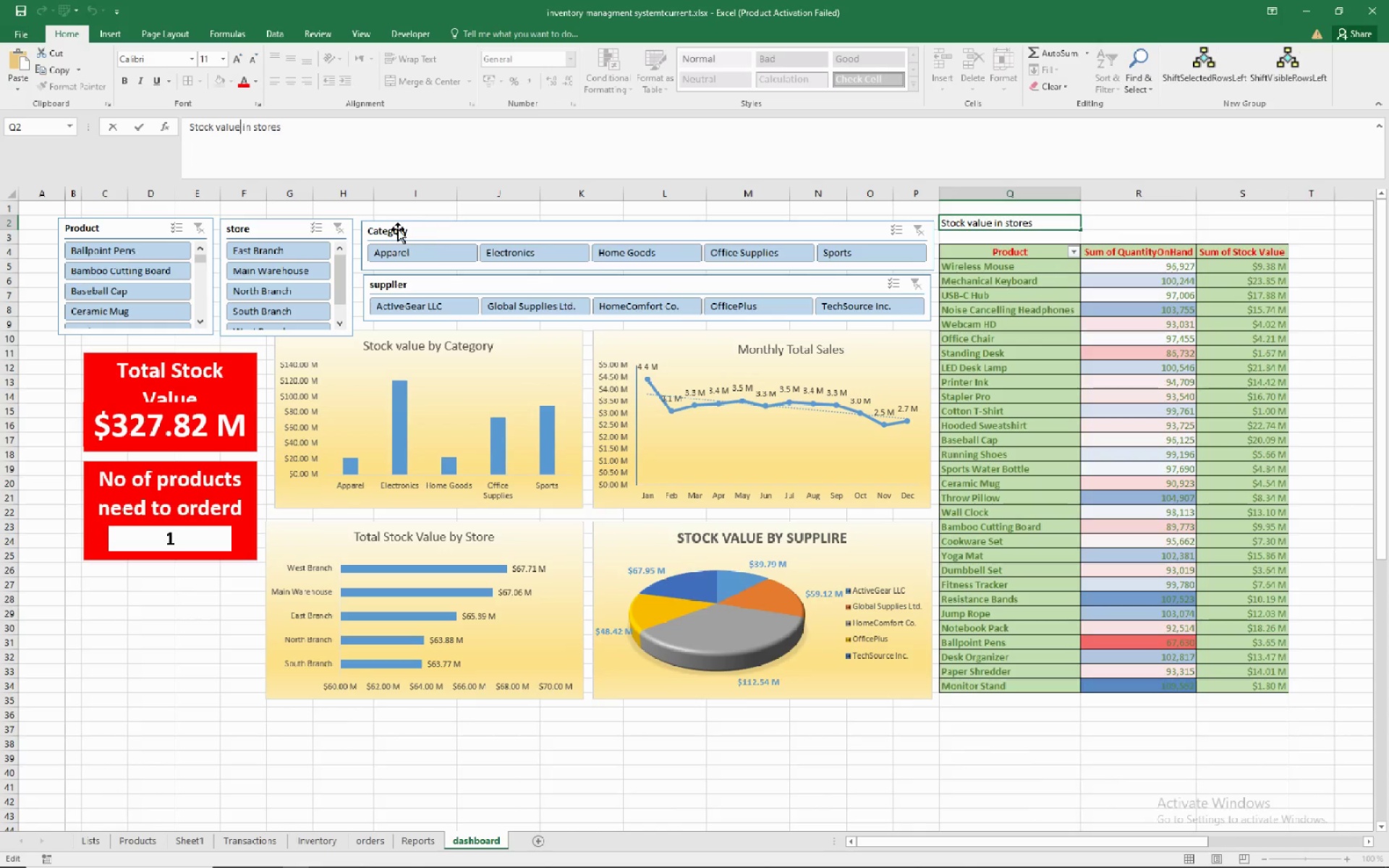 
left_click([218, 127])
 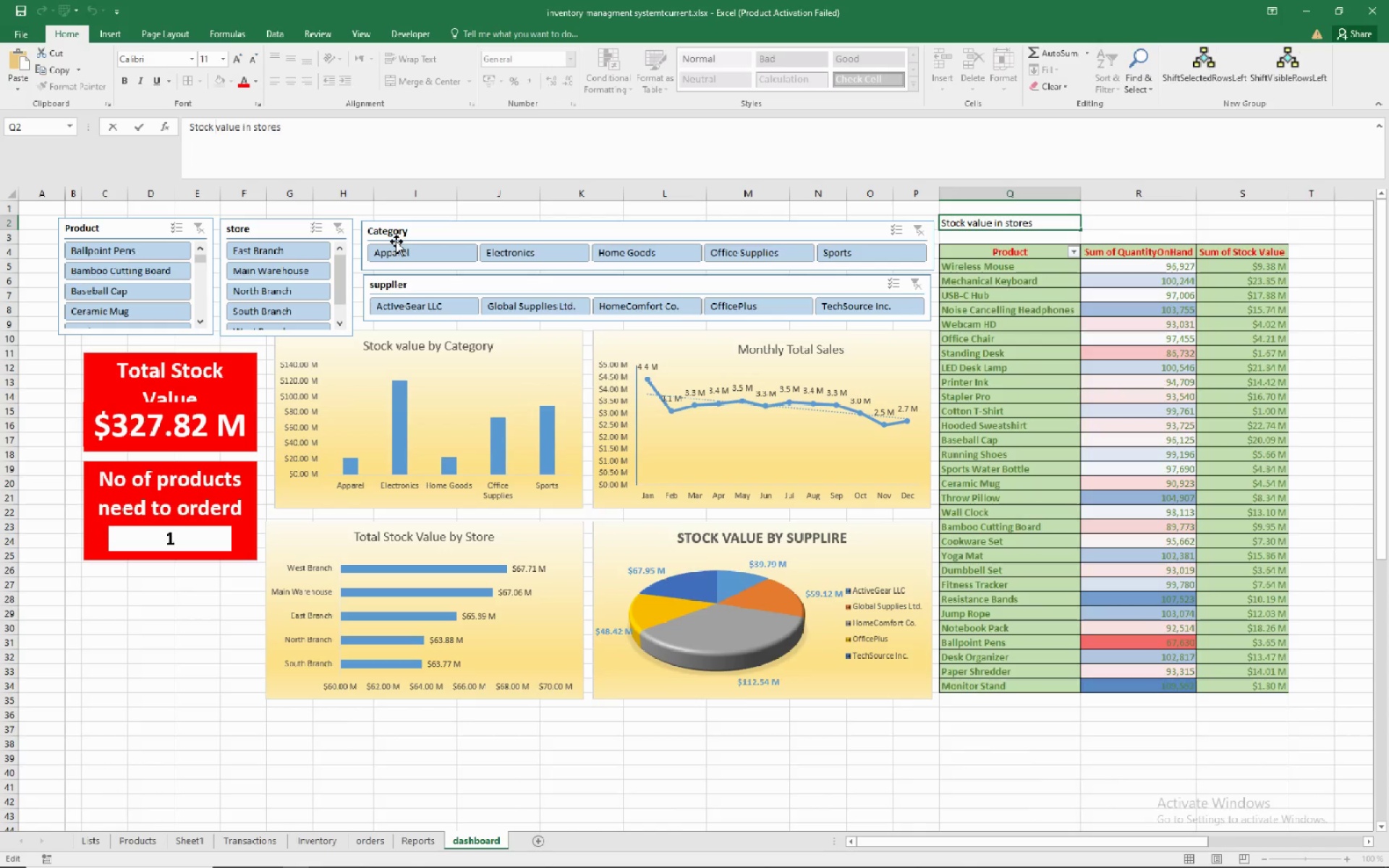 
type(Quantity Anf)
key(Backspace)
type(d [Delete]V)
 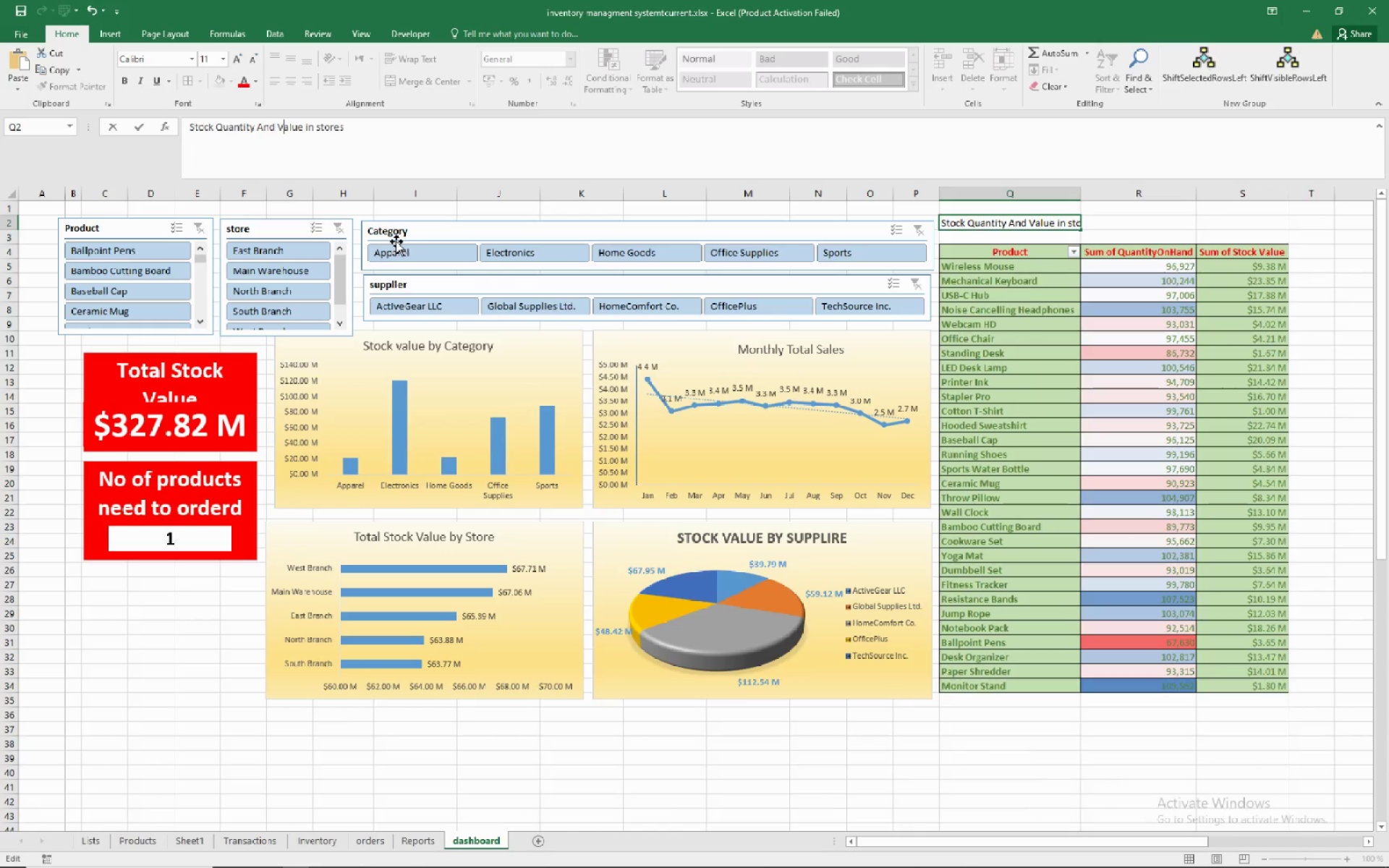 
wait(10.01)
 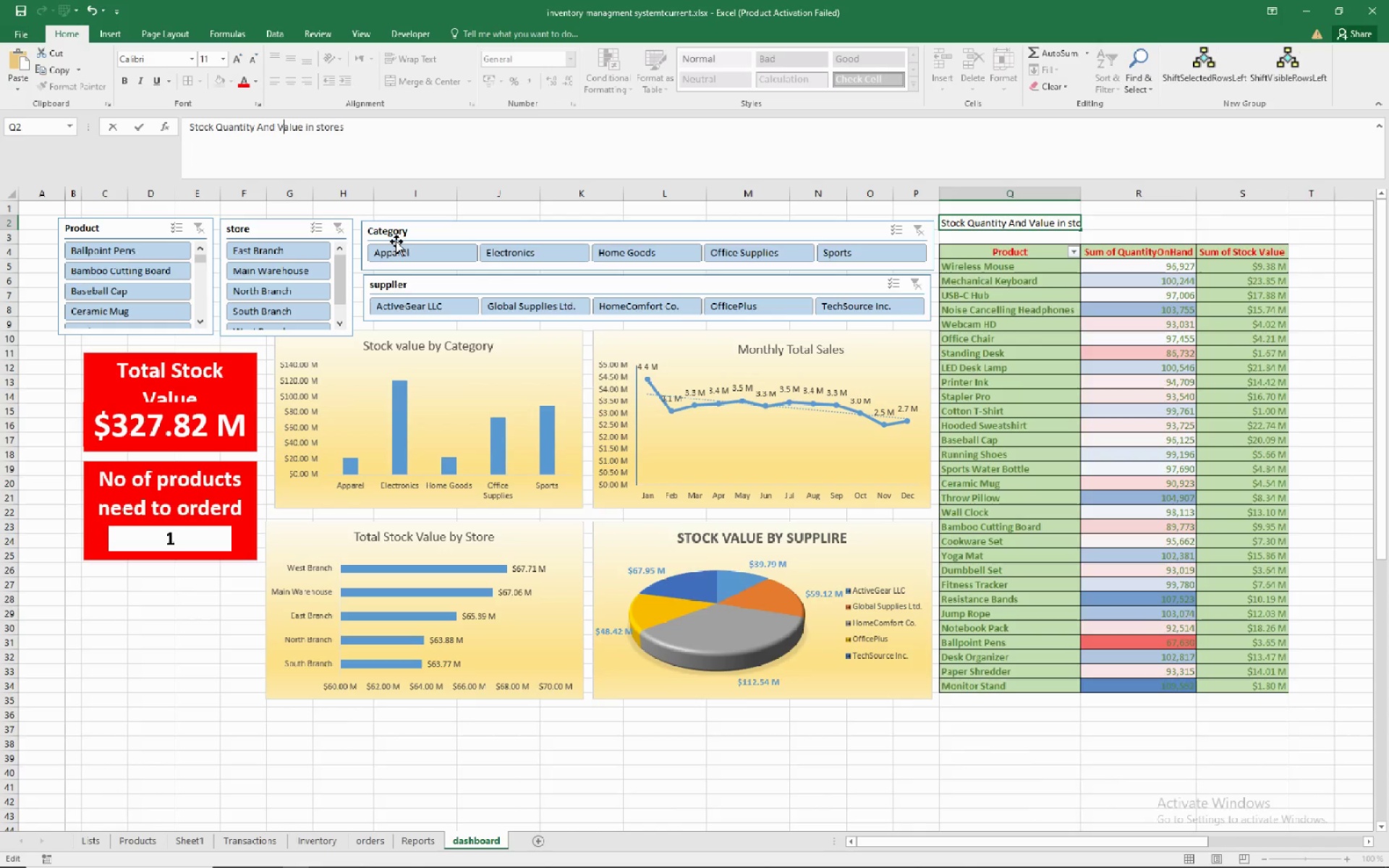 
double_click([208, 132])
 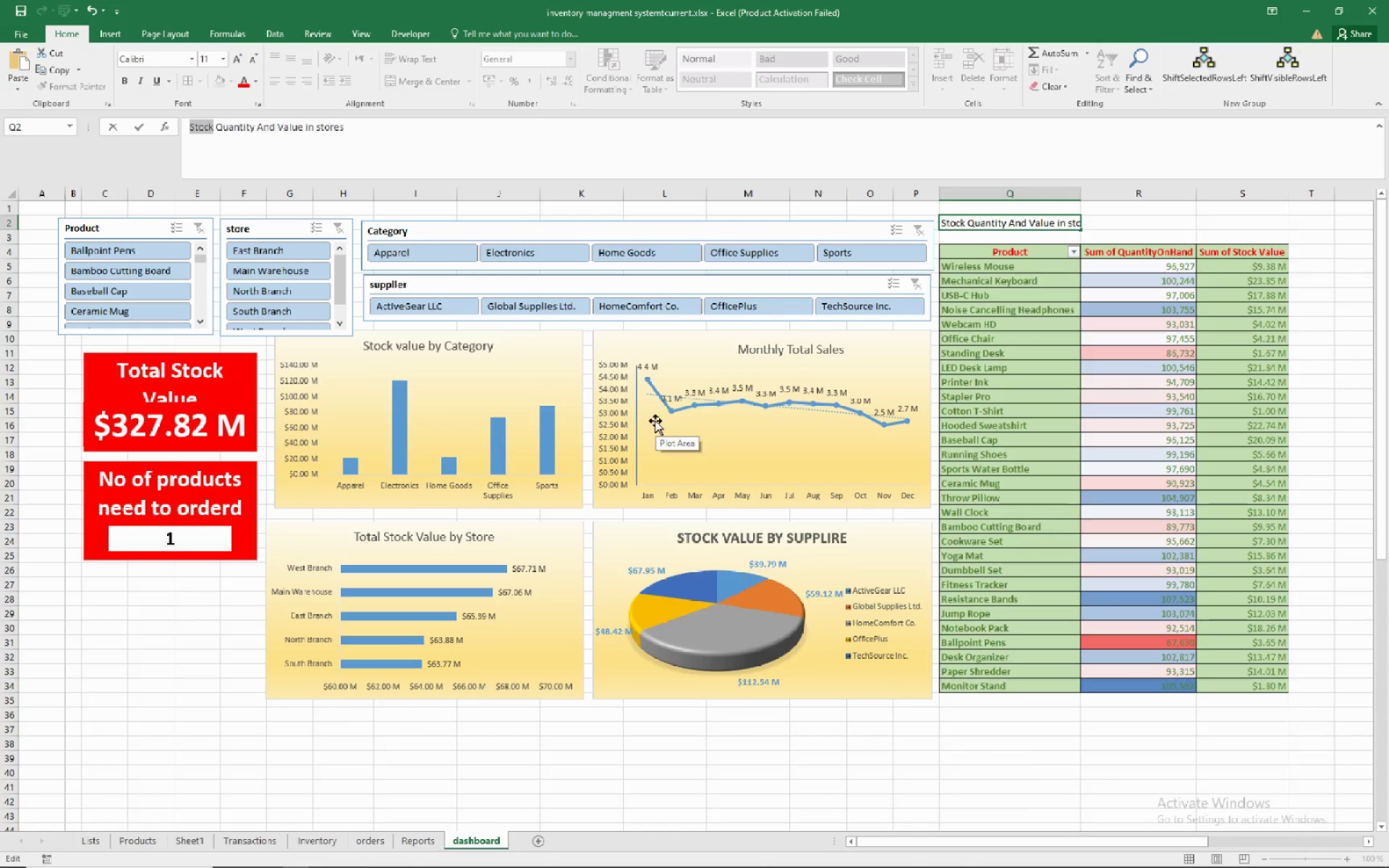 
type(Product)
 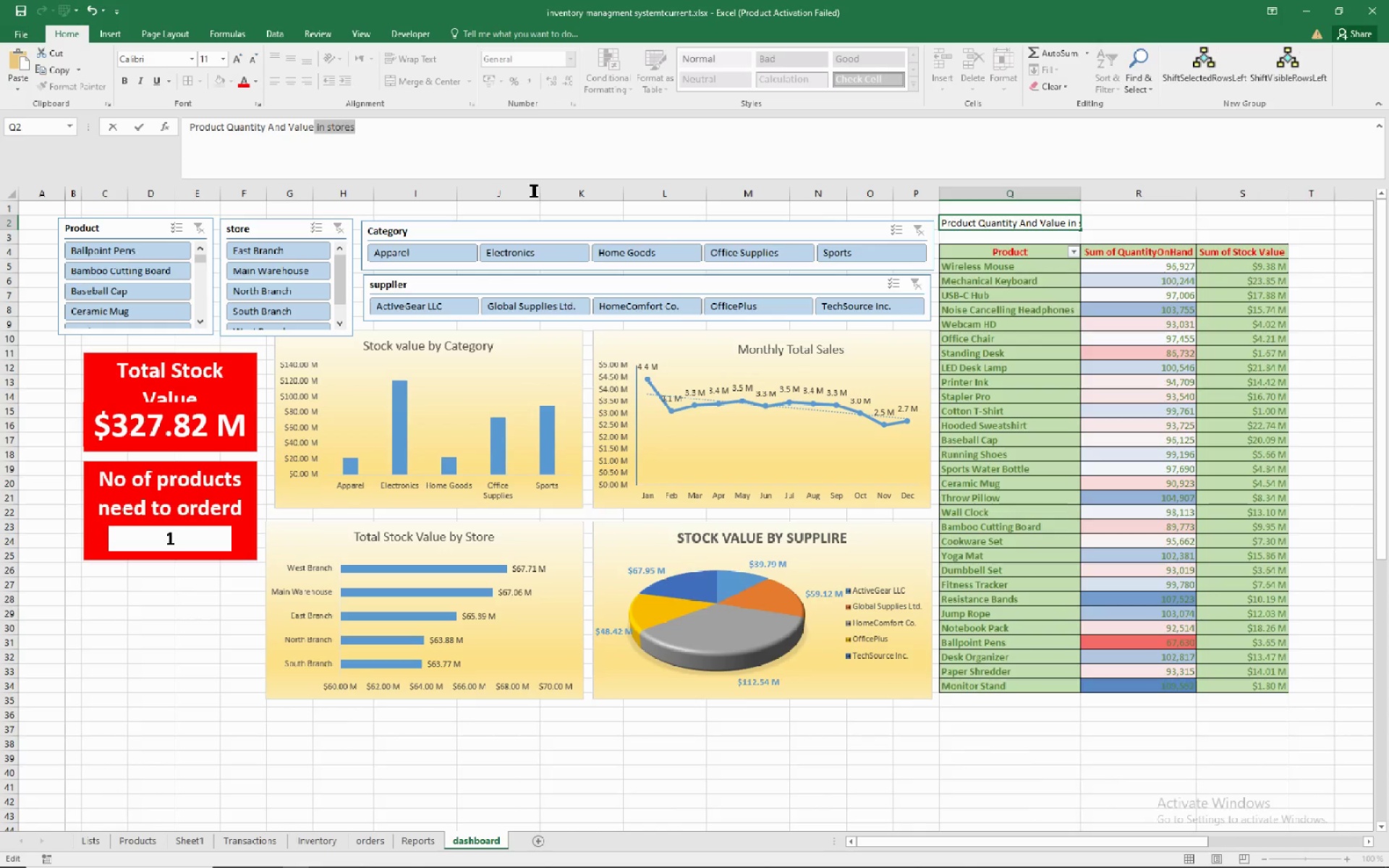 
wait(6.87)
 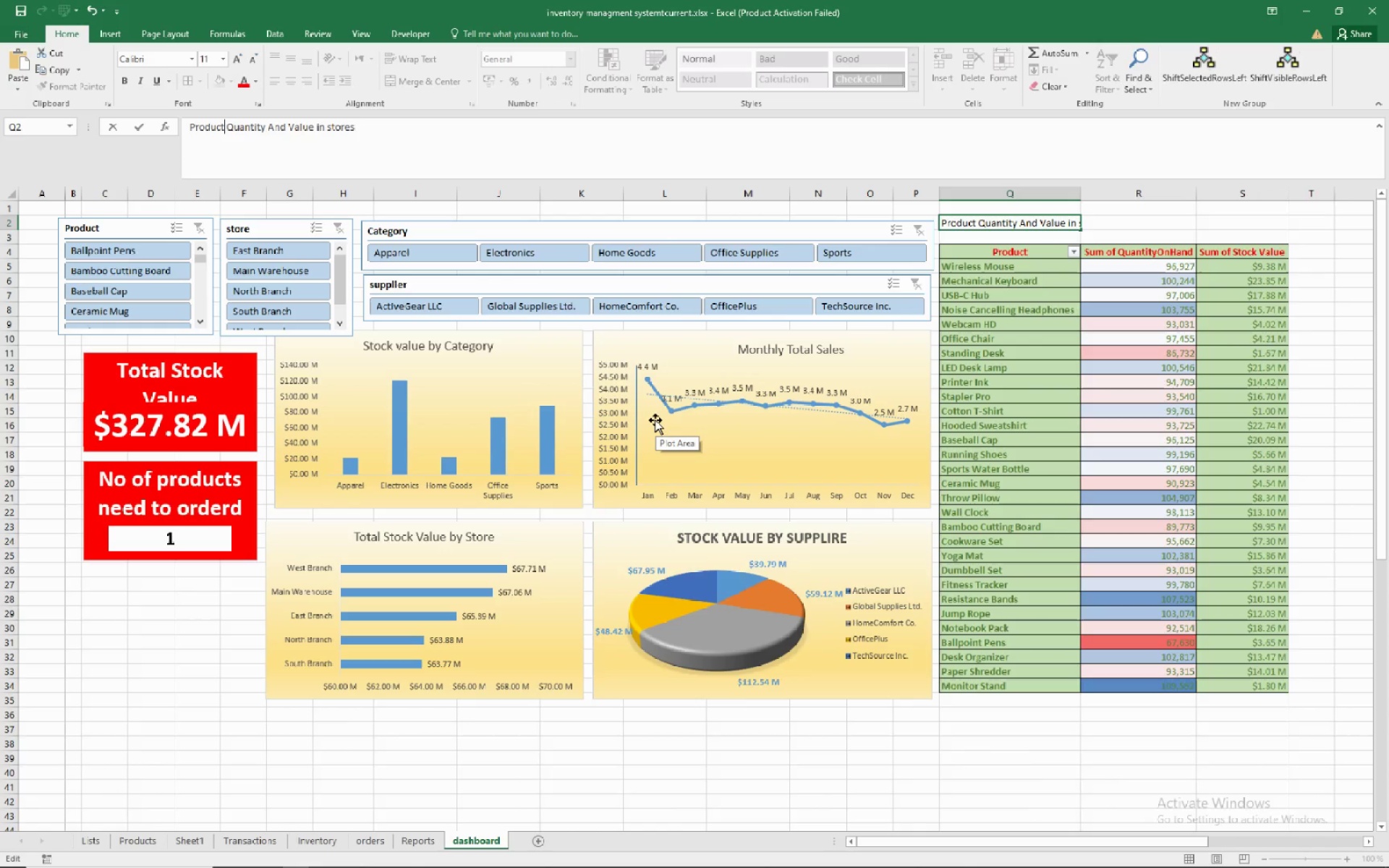 
key(Delete)
 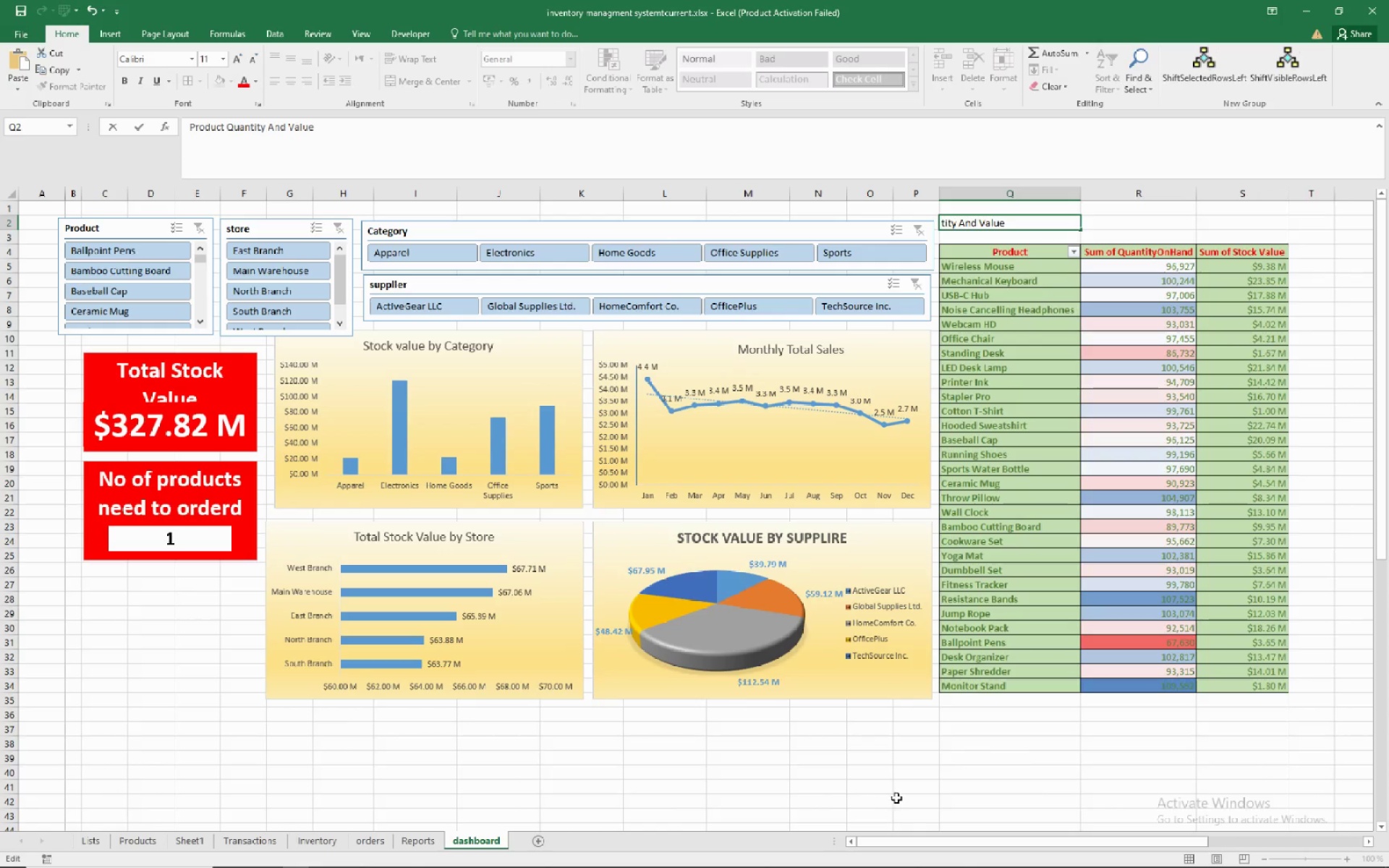 
left_click([896, 786])
 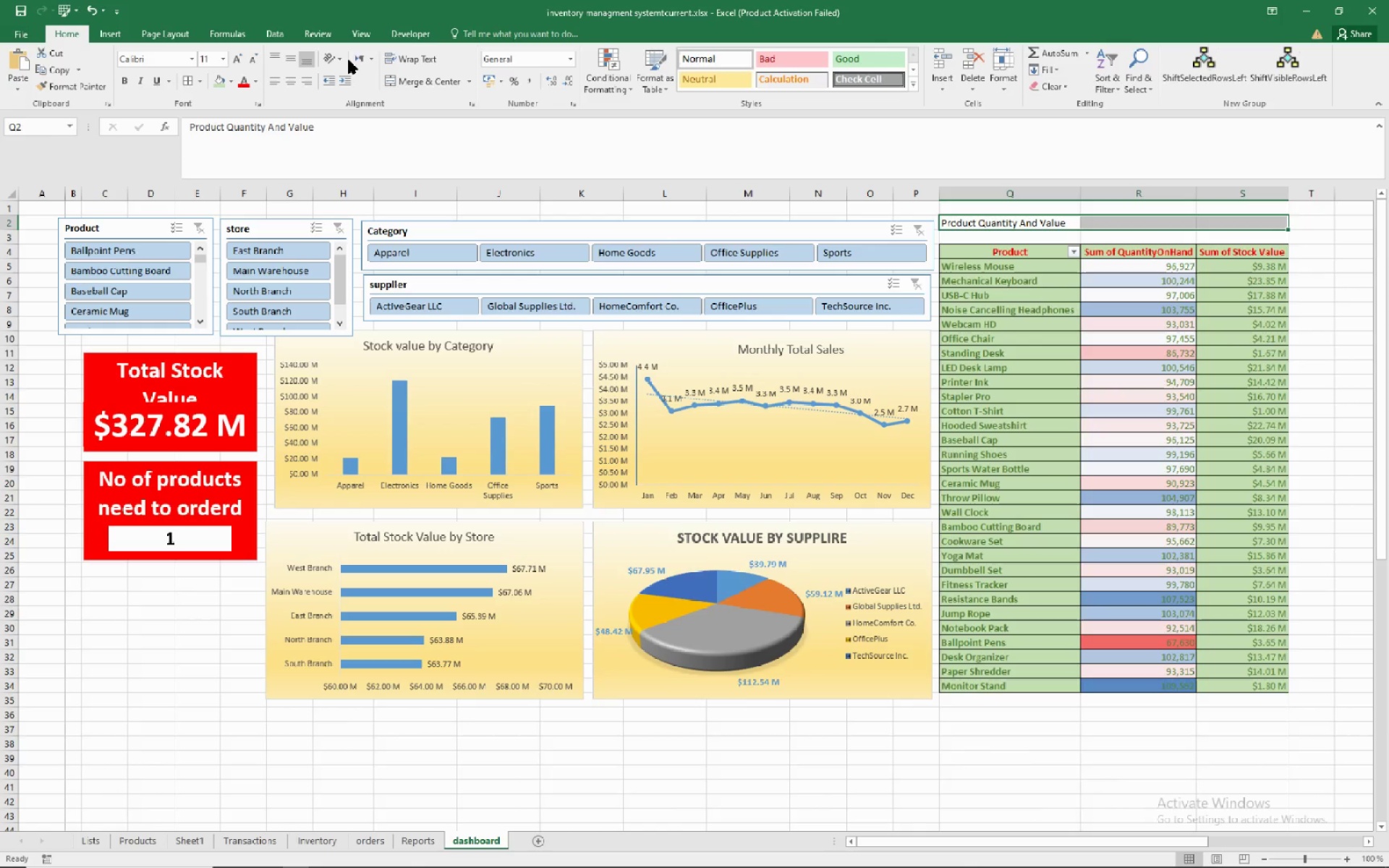 
wait(6.84)
 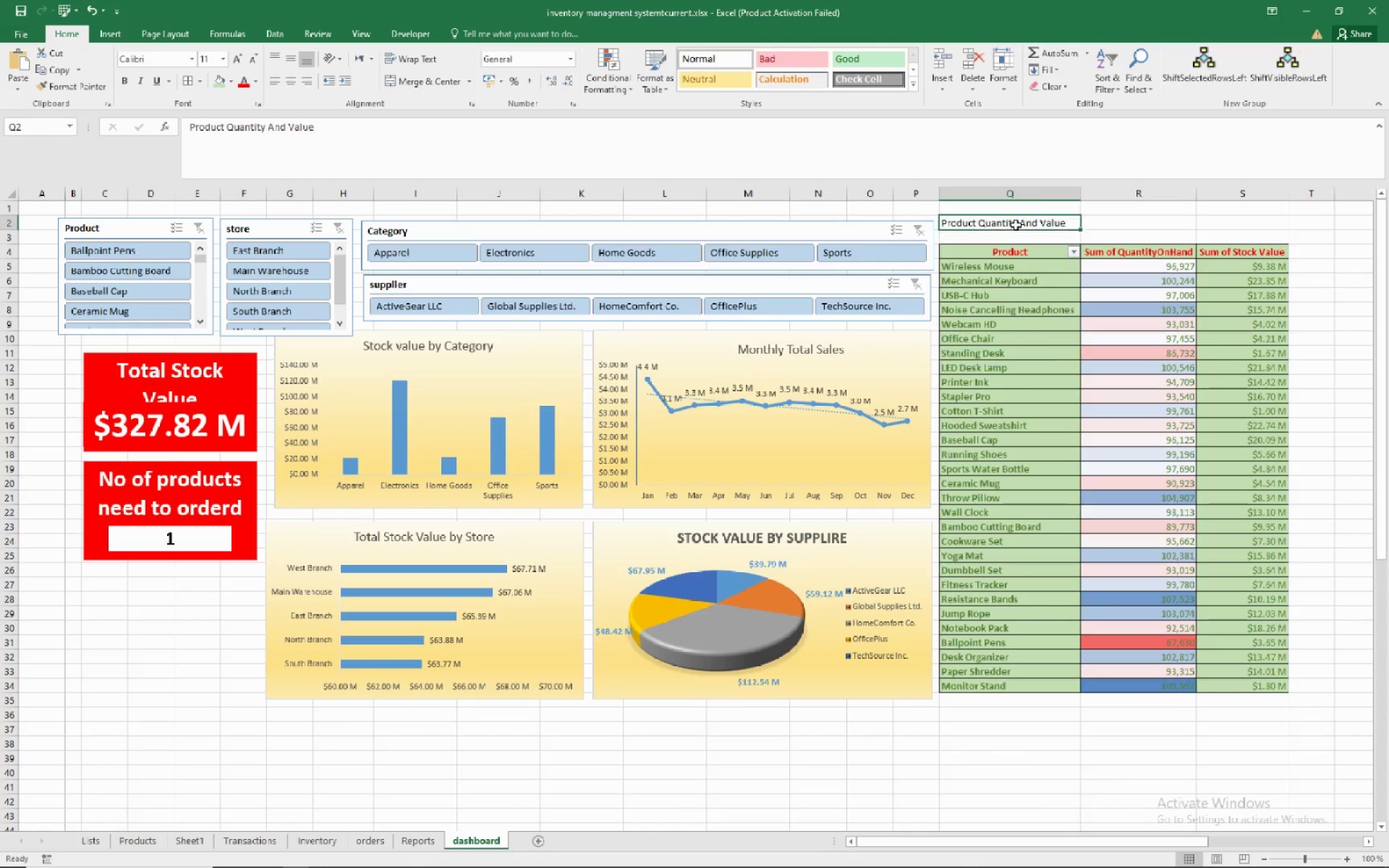 
left_click([420, 74])
 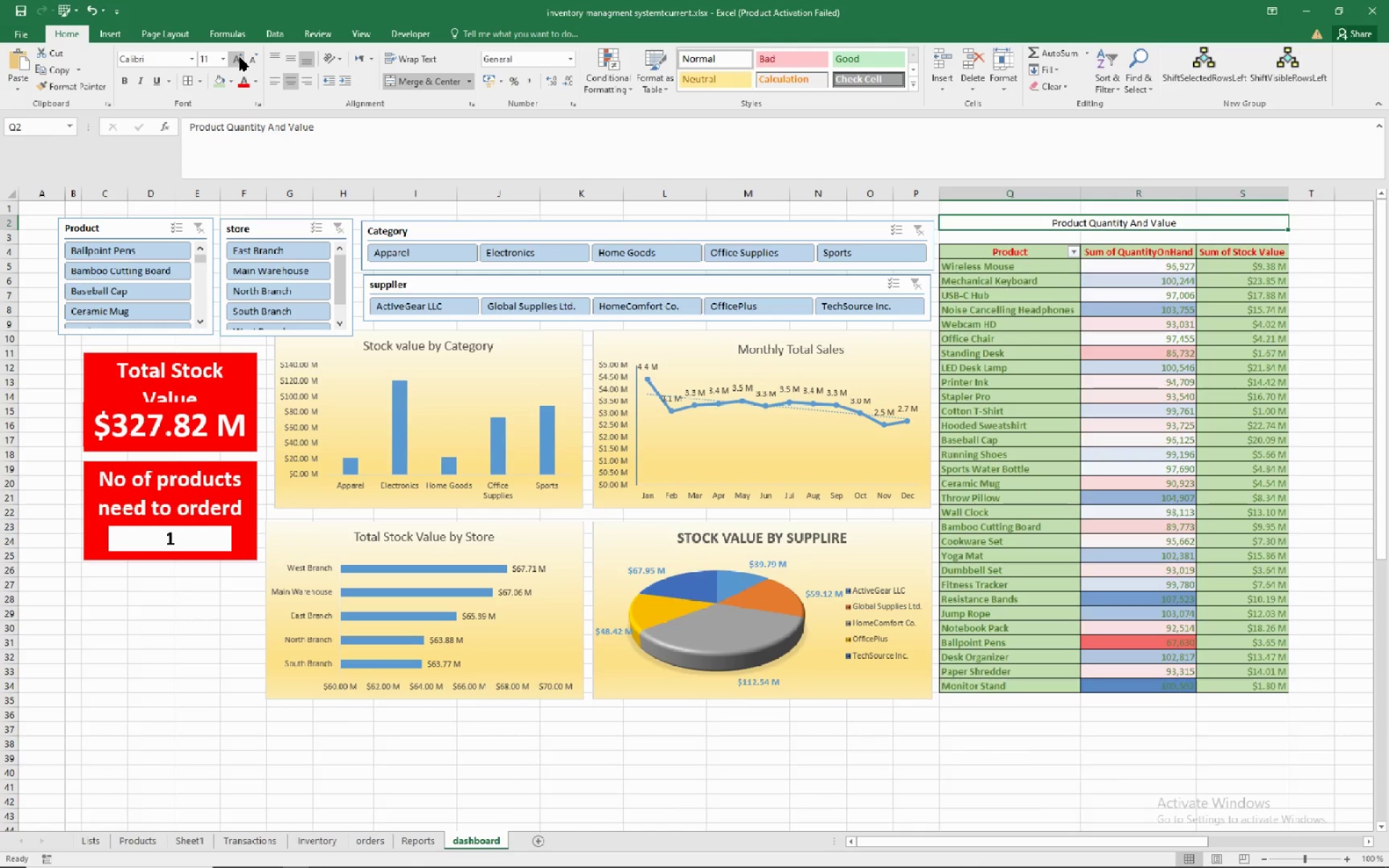 
double_click([239, 57])
 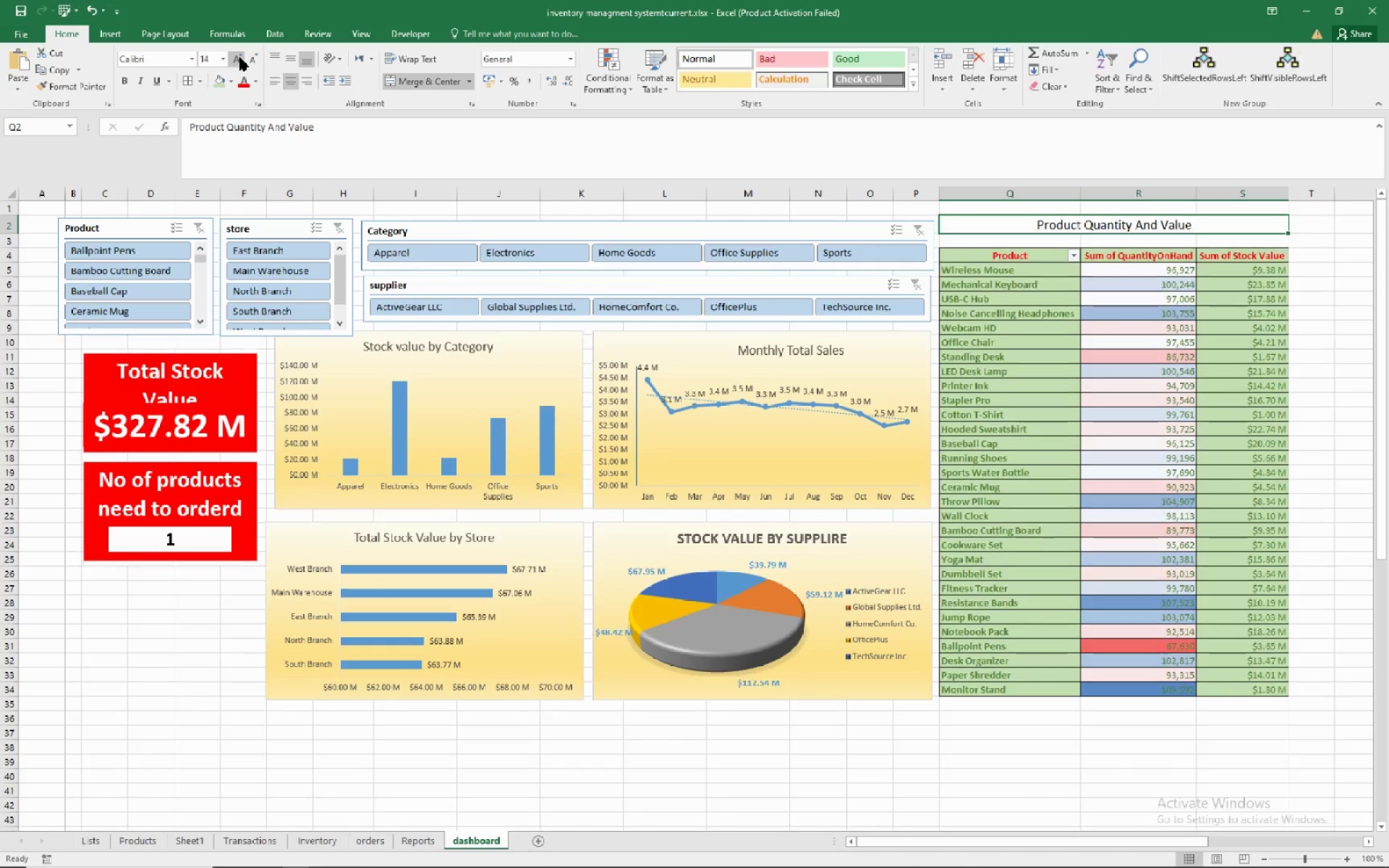 
triple_click([239, 57])
 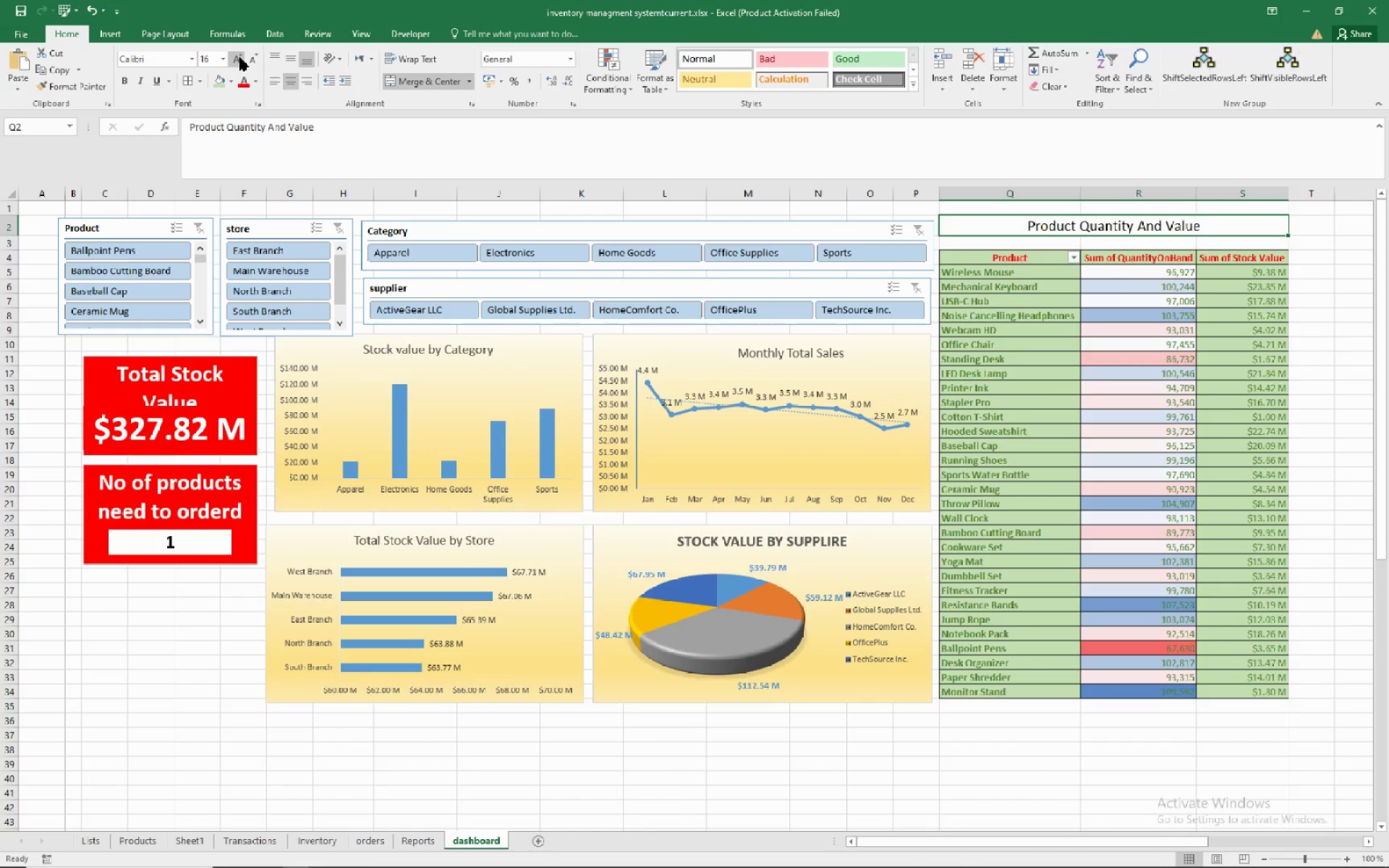 
triple_click([239, 57])
 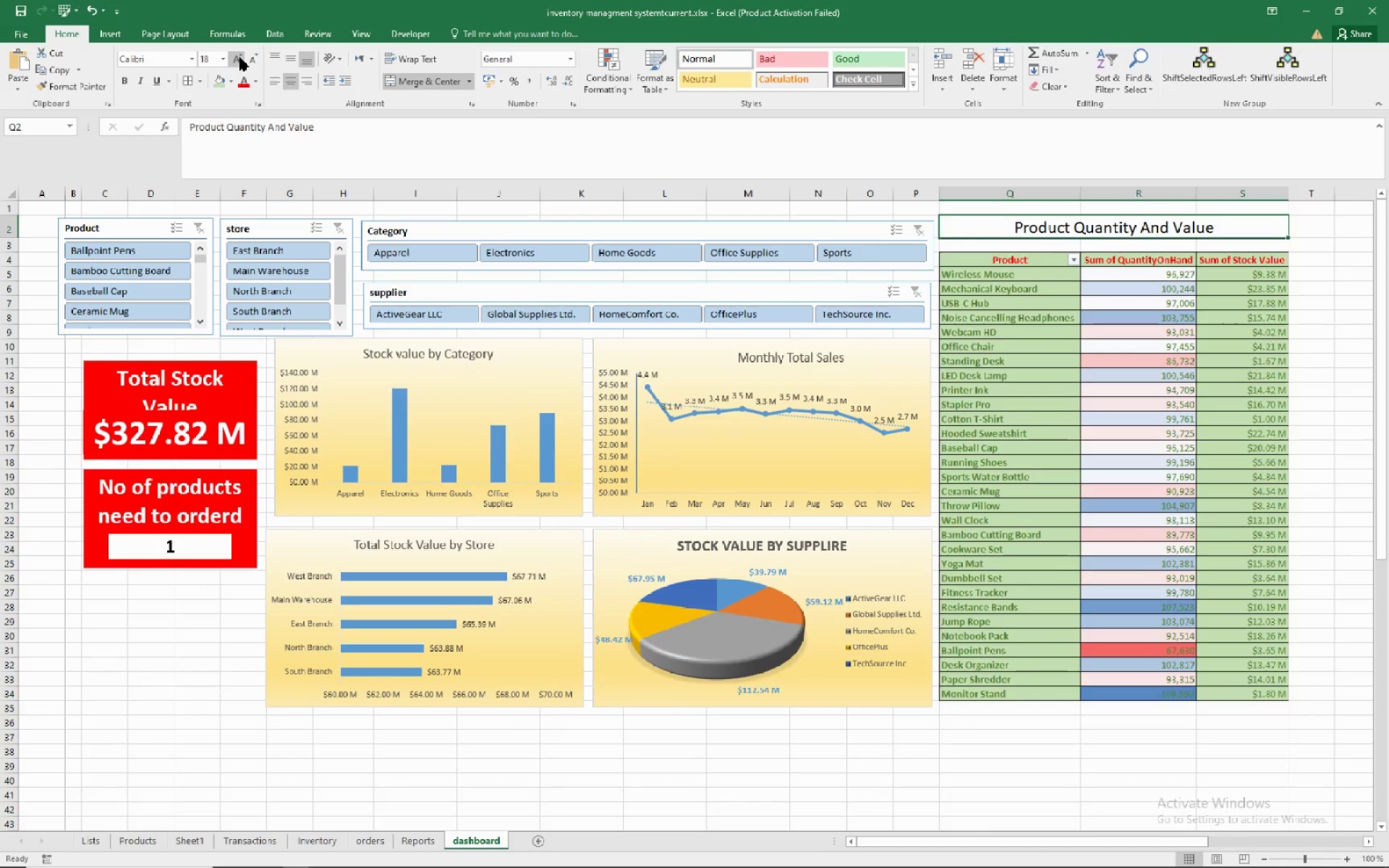 
left_click([239, 57])
 